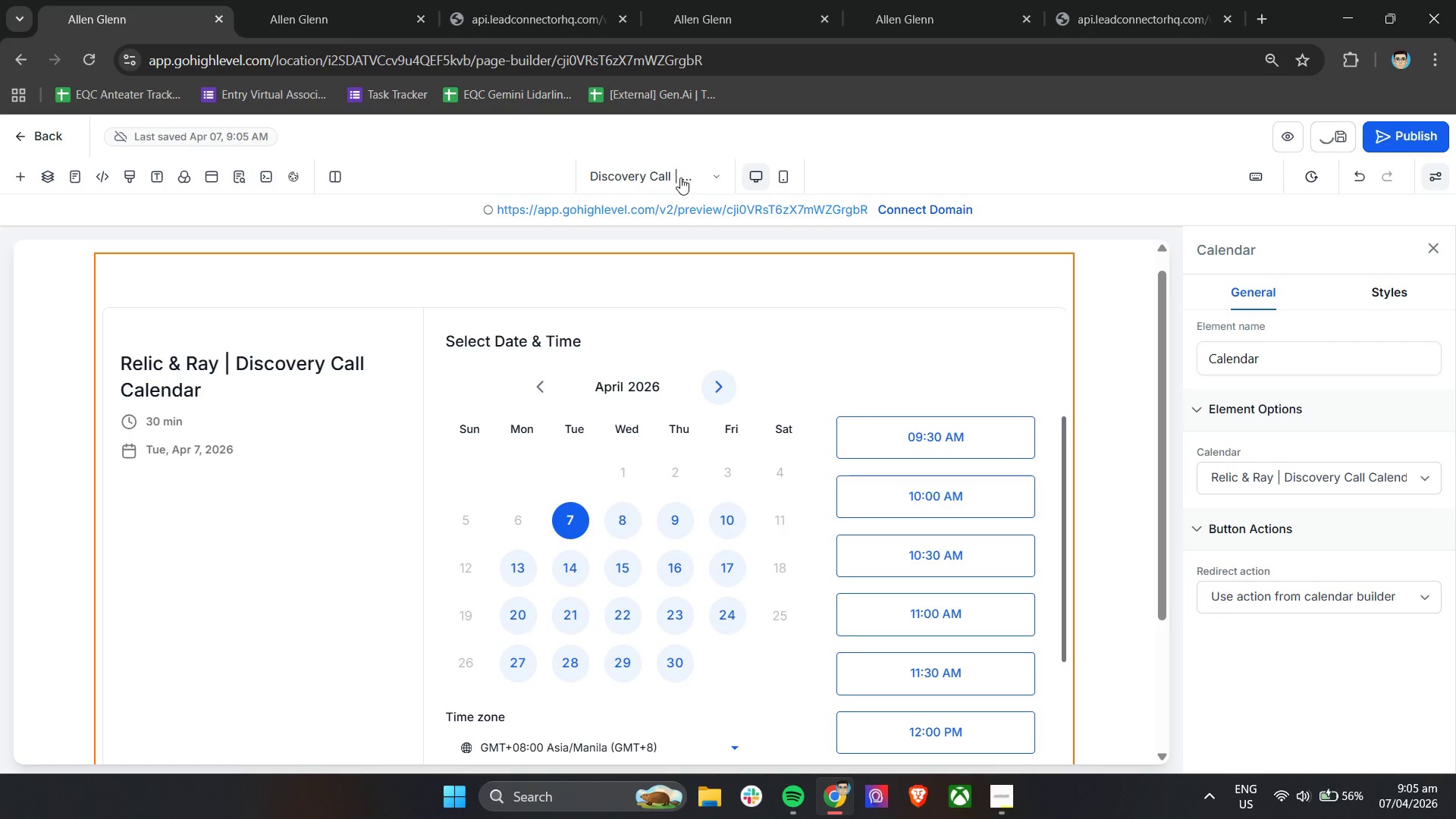 
left_click([680, 175])
 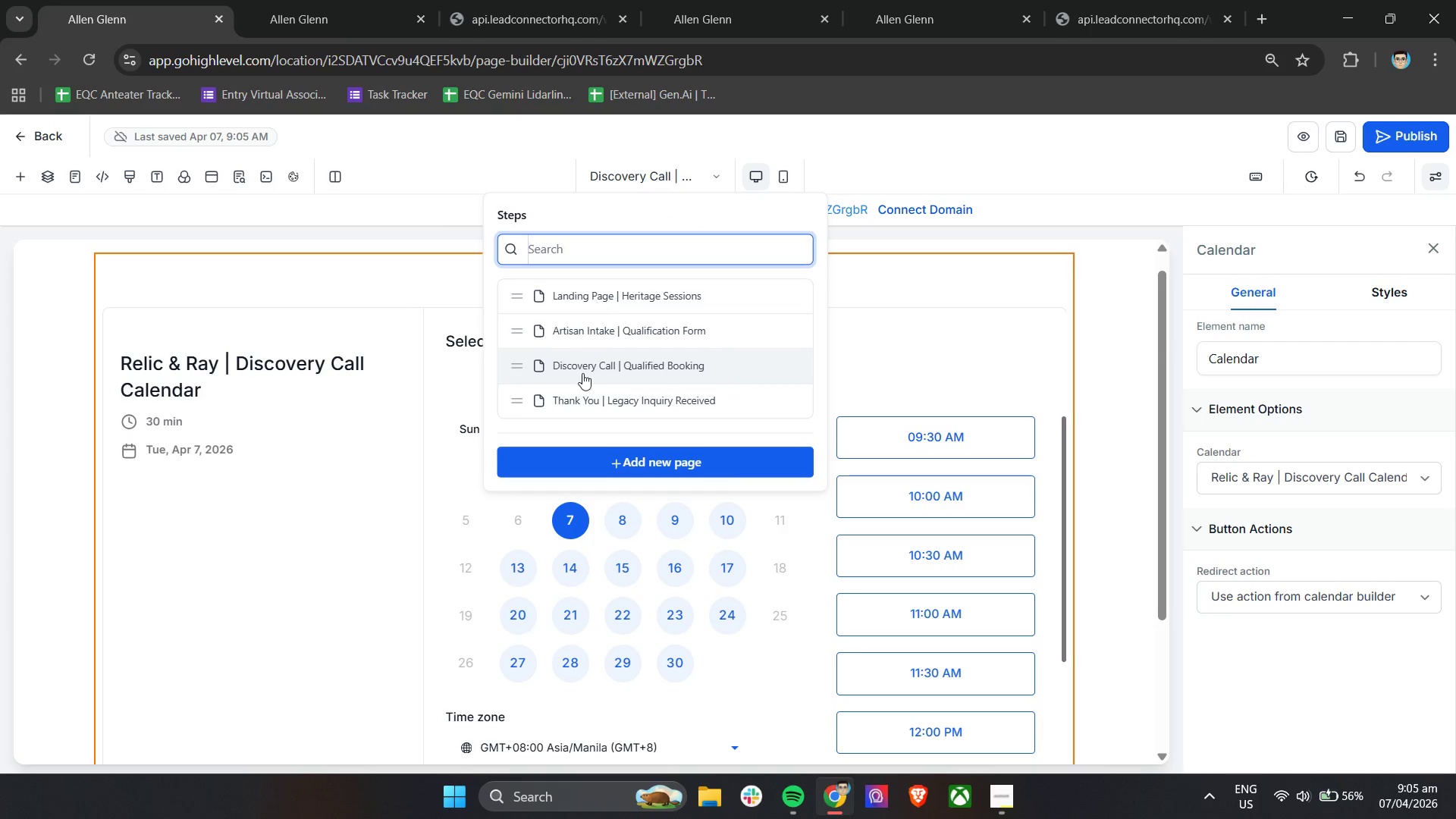 
left_click([577, 403])
 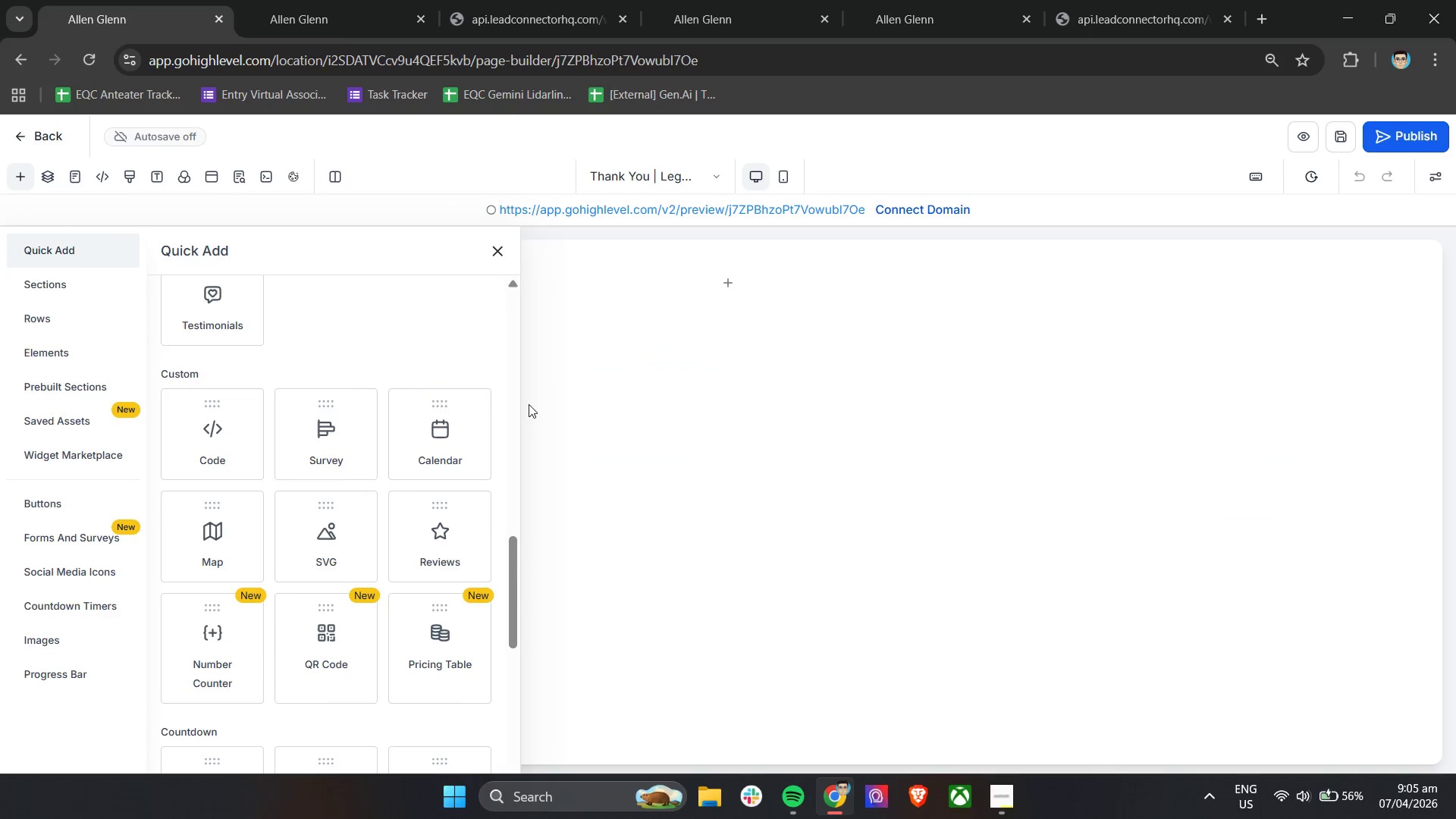 
scroll: coordinate [224, 485], scroll_direction: up, amount: 8.0
 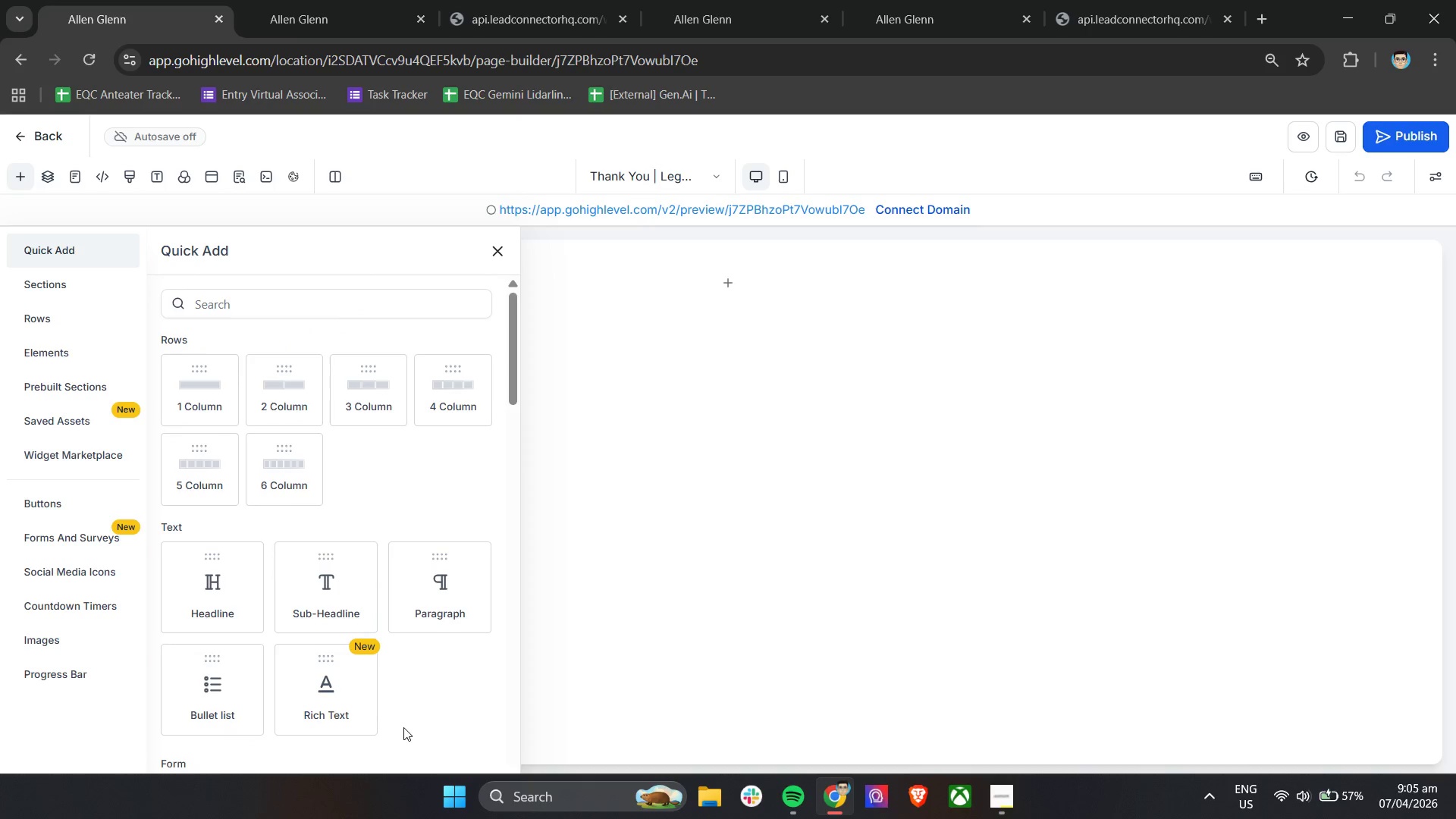 
left_click([337, 704])
 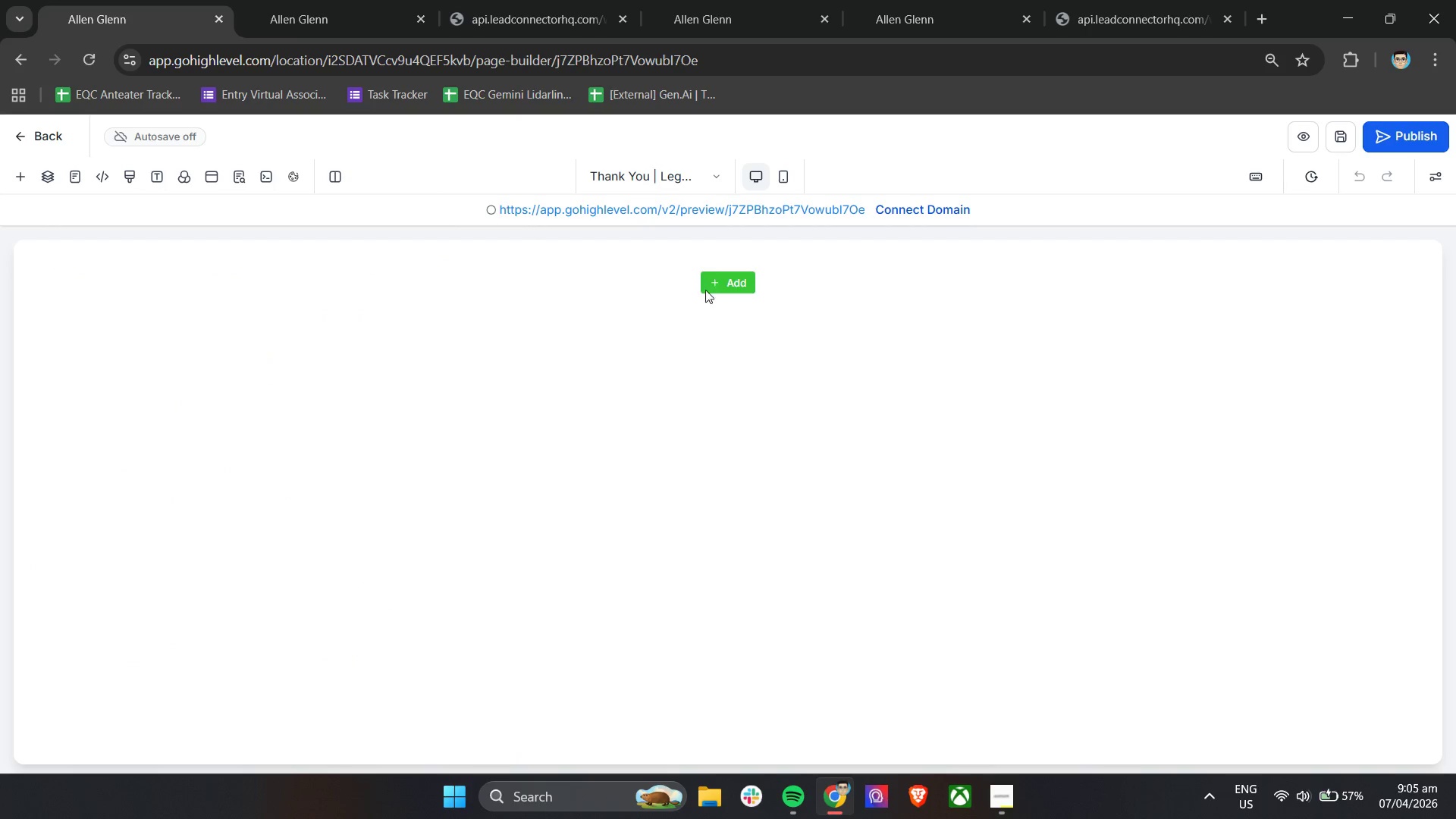 
left_click([711, 283])
 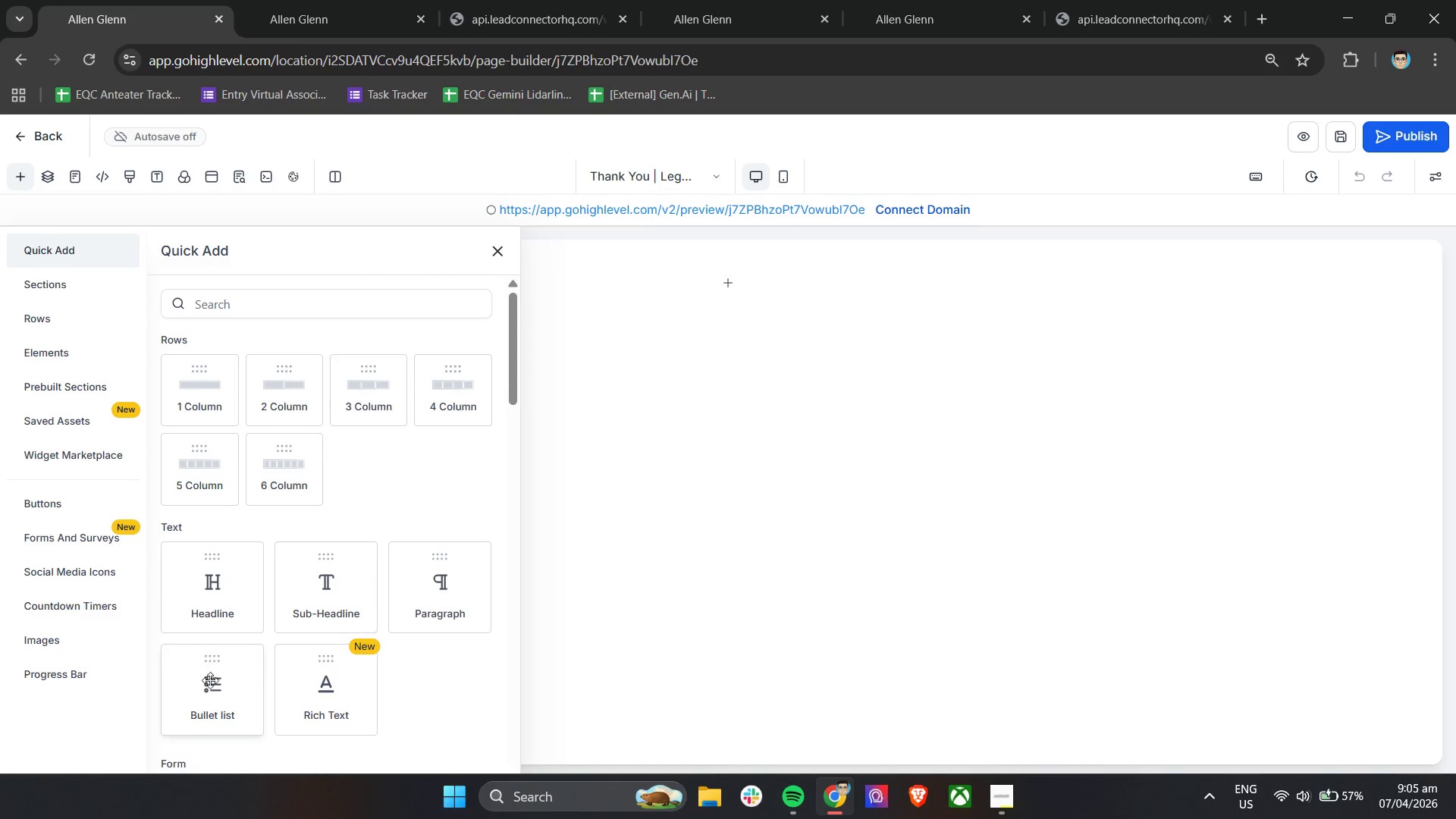 
left_click_drag(start_coordinate=[327, 696], to_coordinate=[728, 427])
 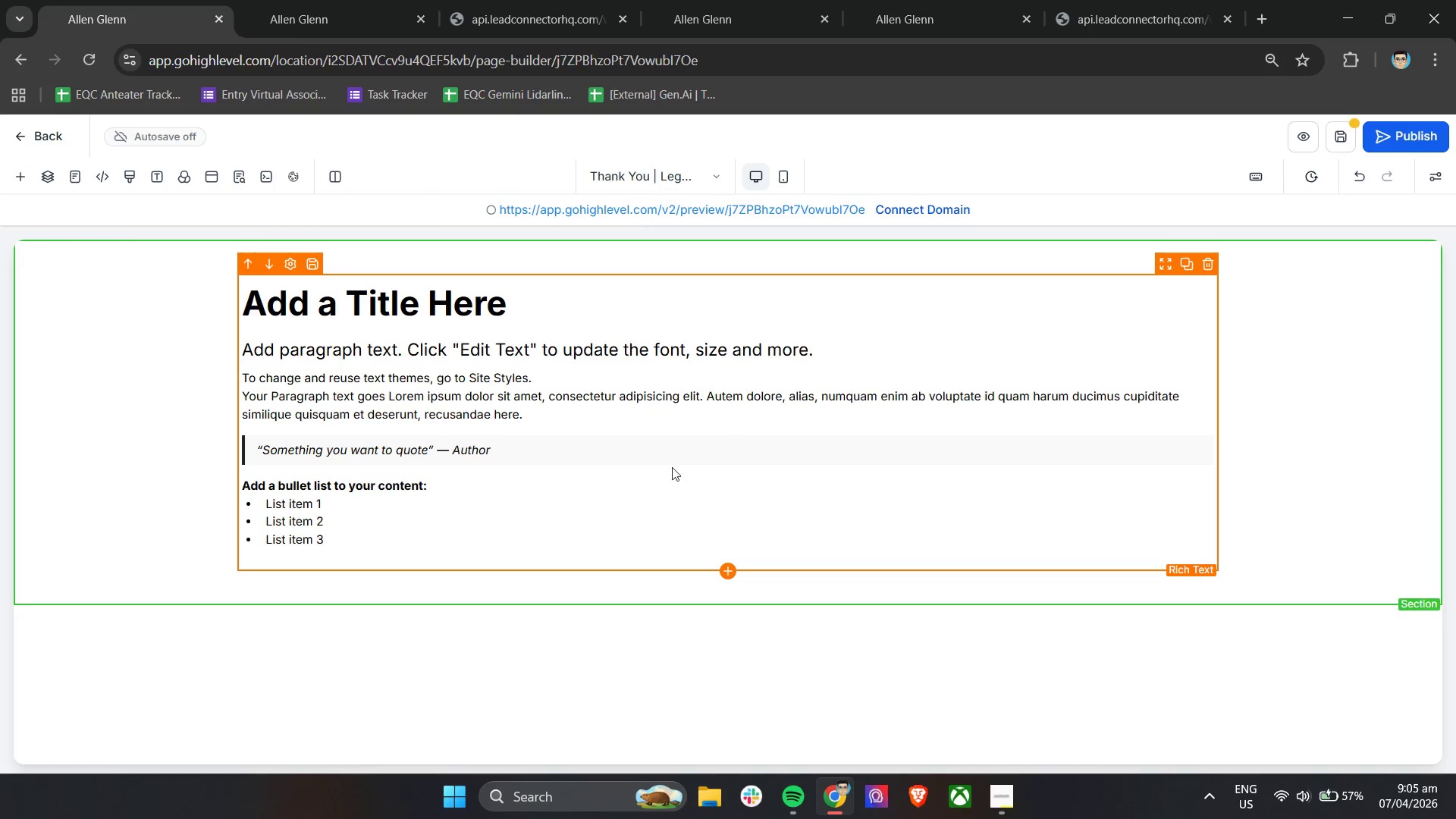 
left_click([560, 528])
 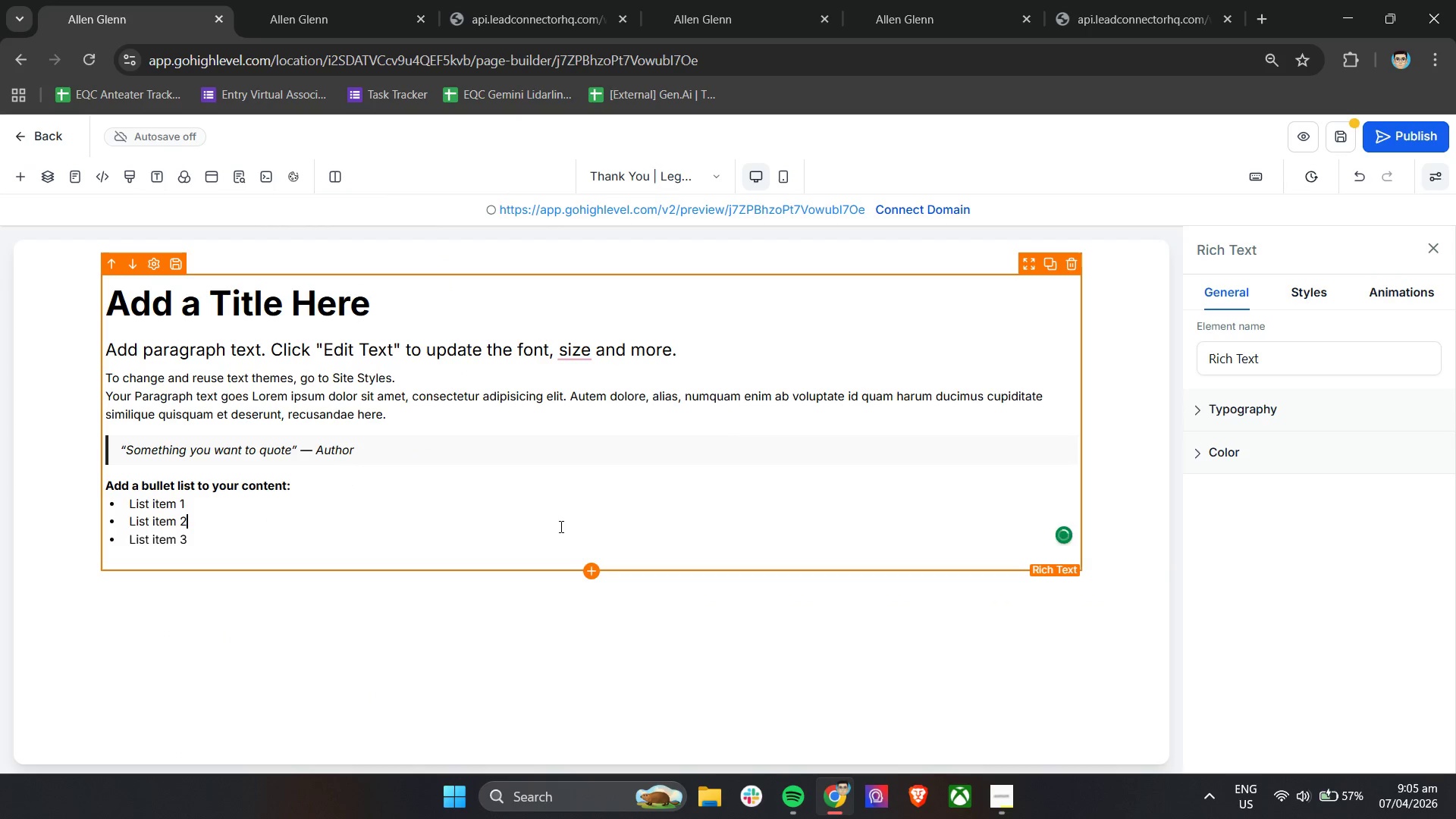 
key(Control+A)
 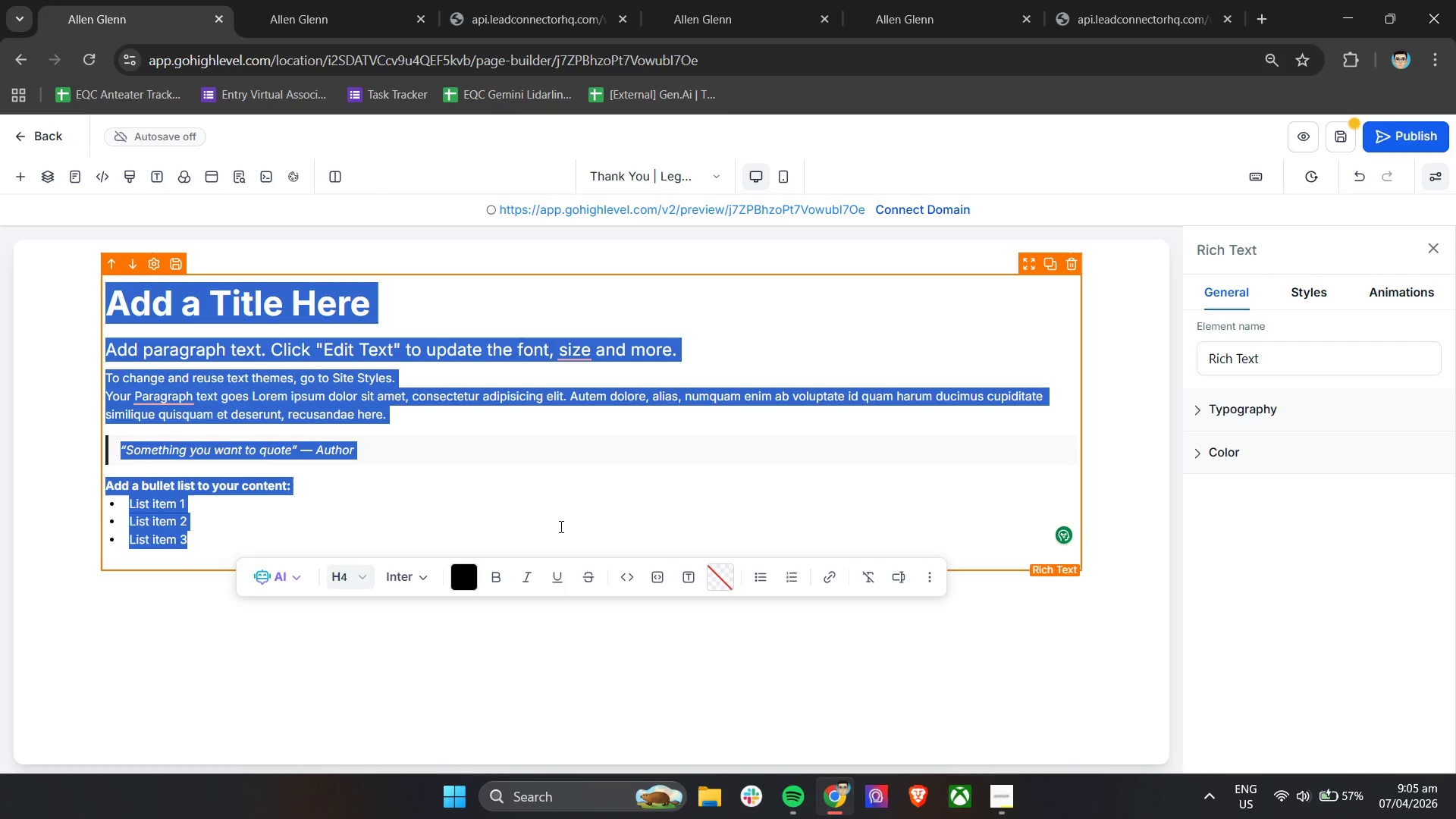 
key(Backspace)
type(Tha)
key(Backspace)
key(Backspace)
key(Backspace)
key(Backspace)
key(Backspace)
 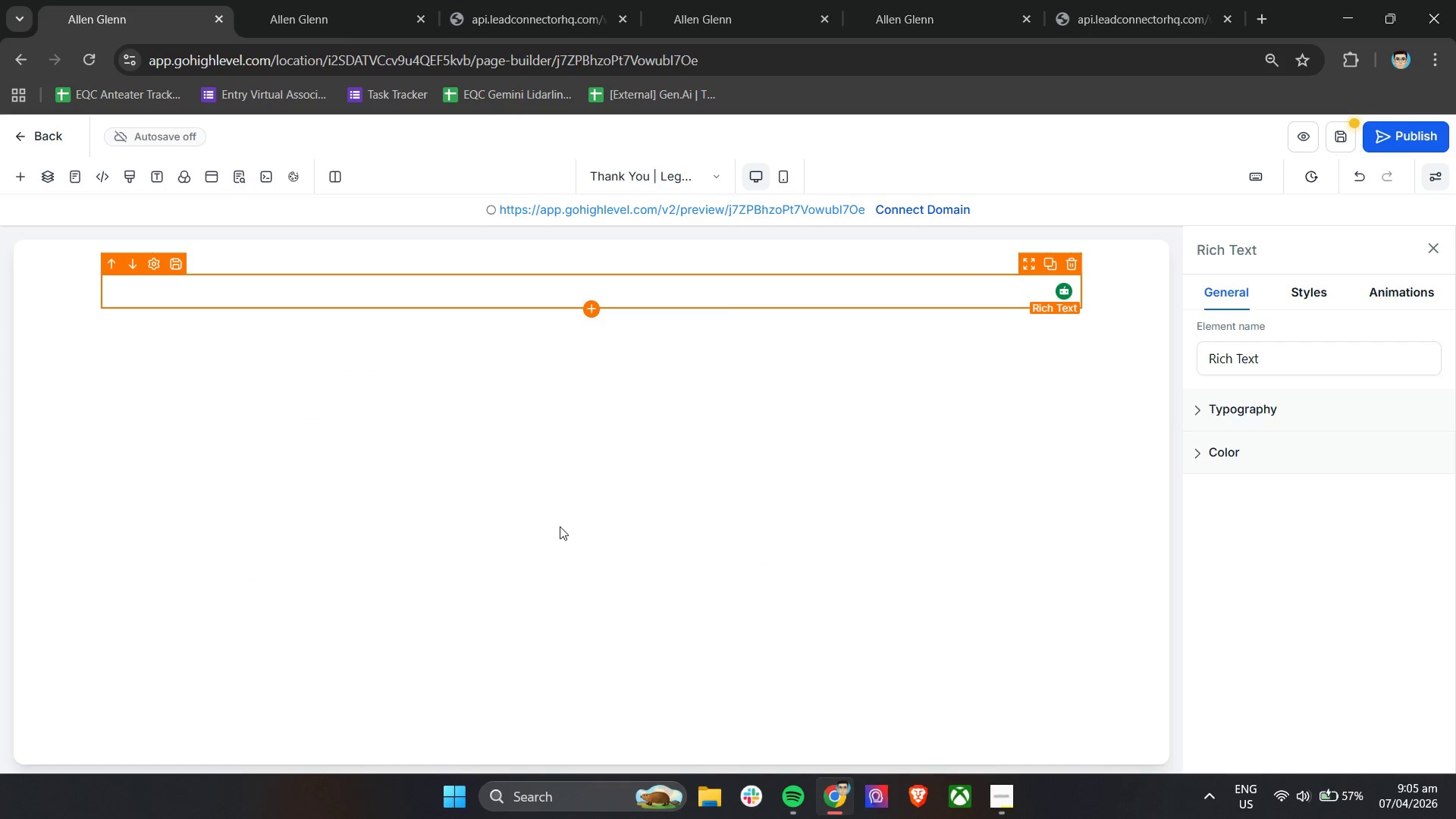 
left_click([1263, 413])
 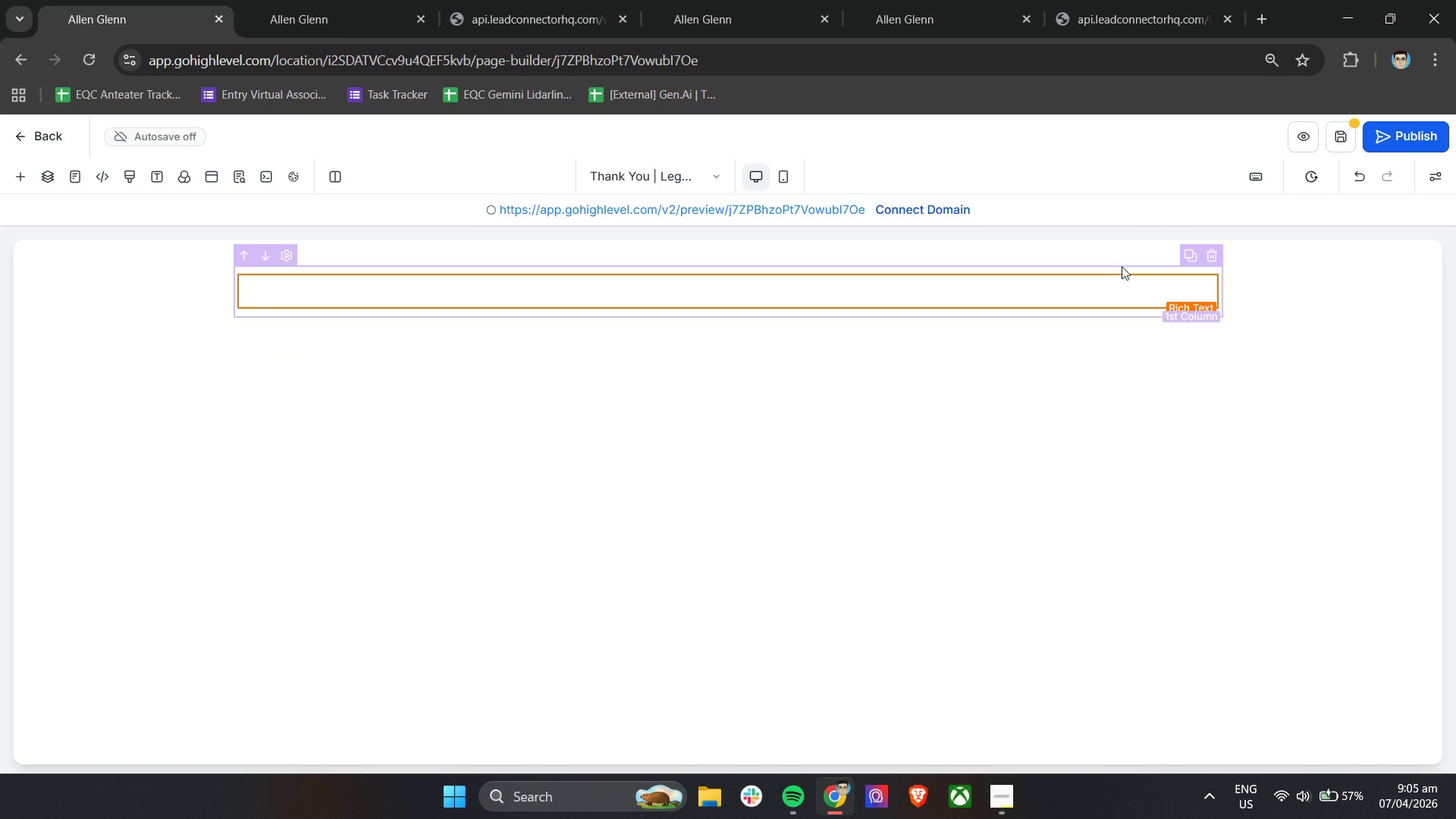 
left_click([1218, 252])
 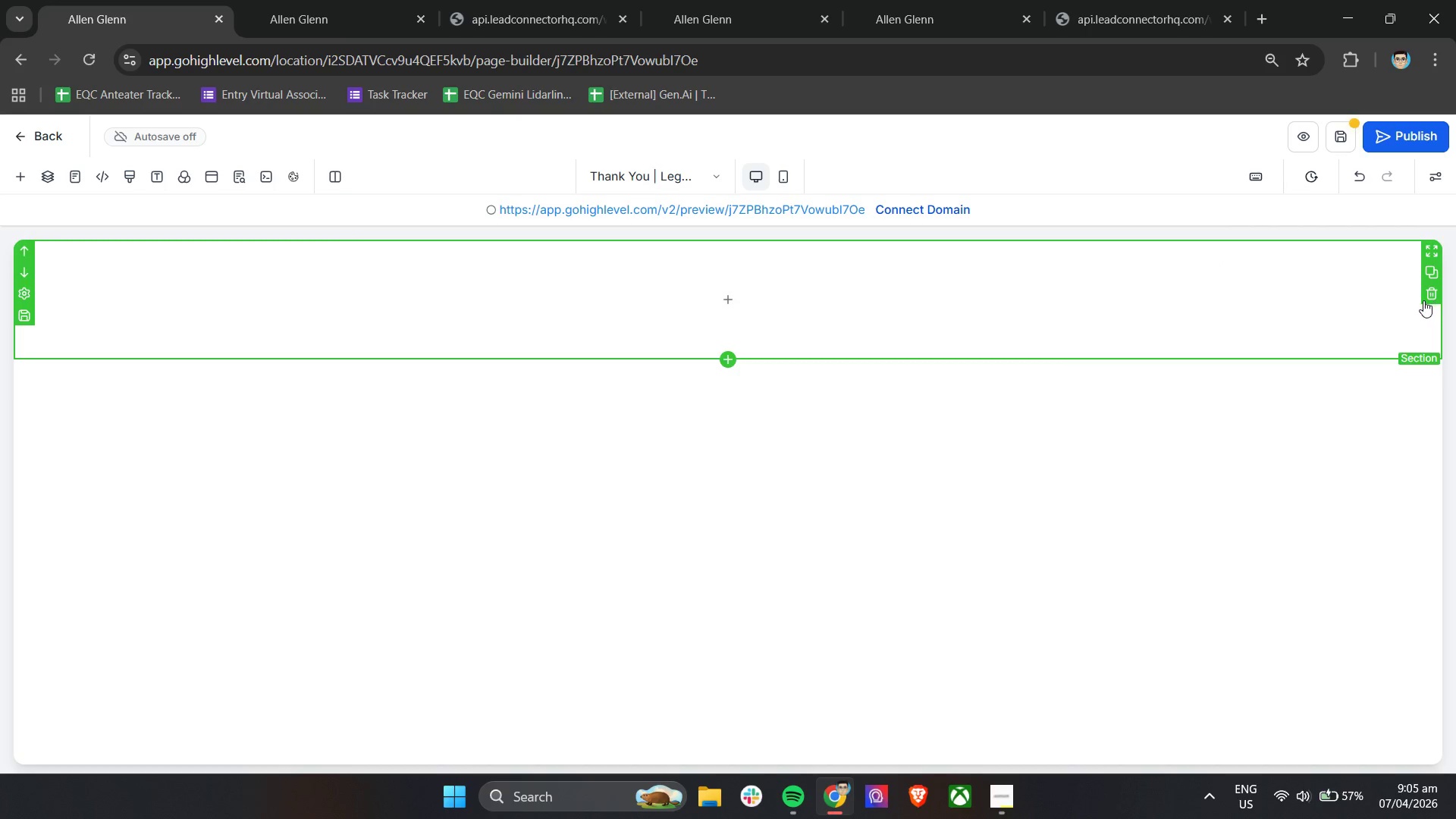 
left_click([1426, 298])
 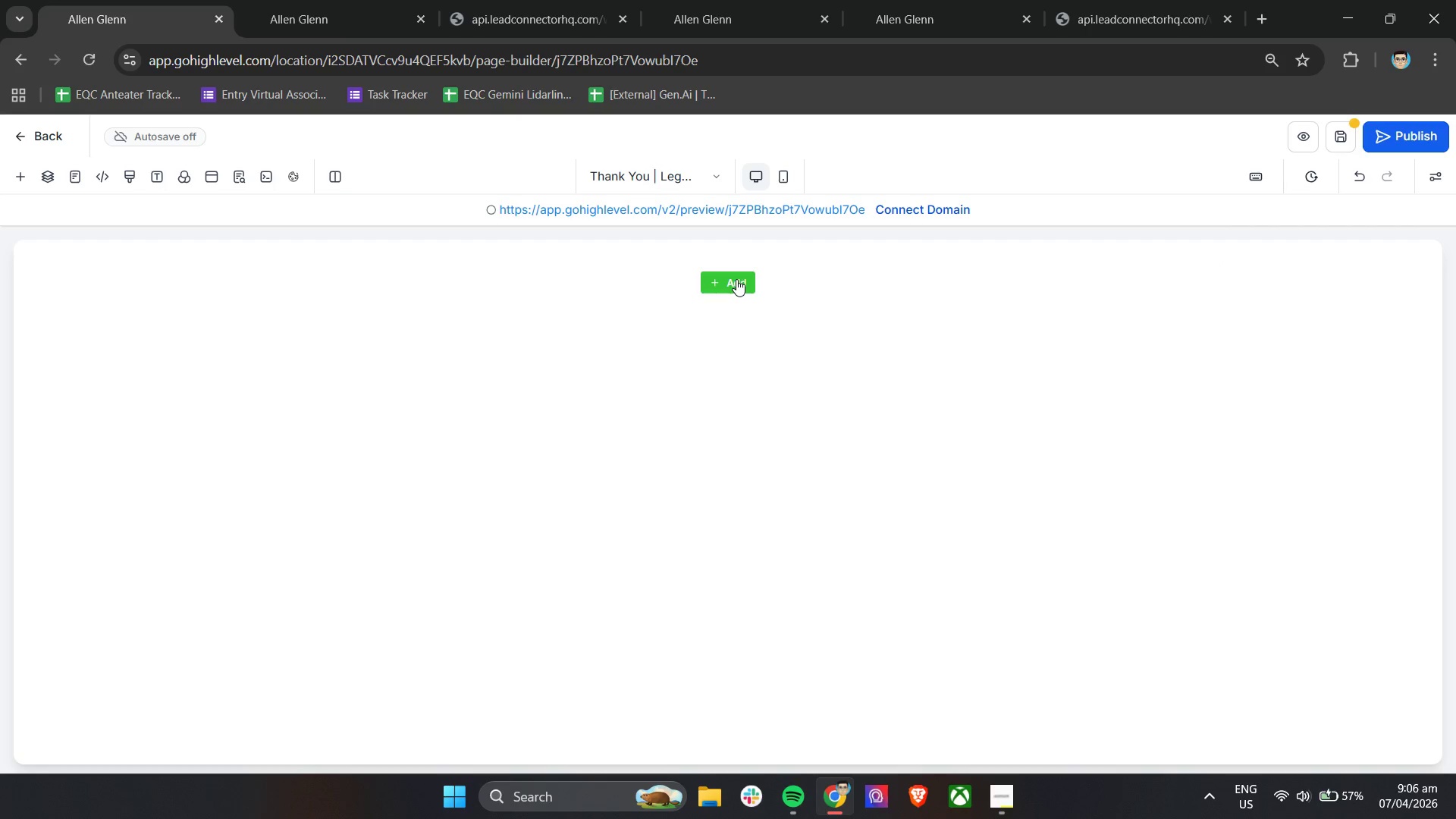 
left_click([724, 282])
 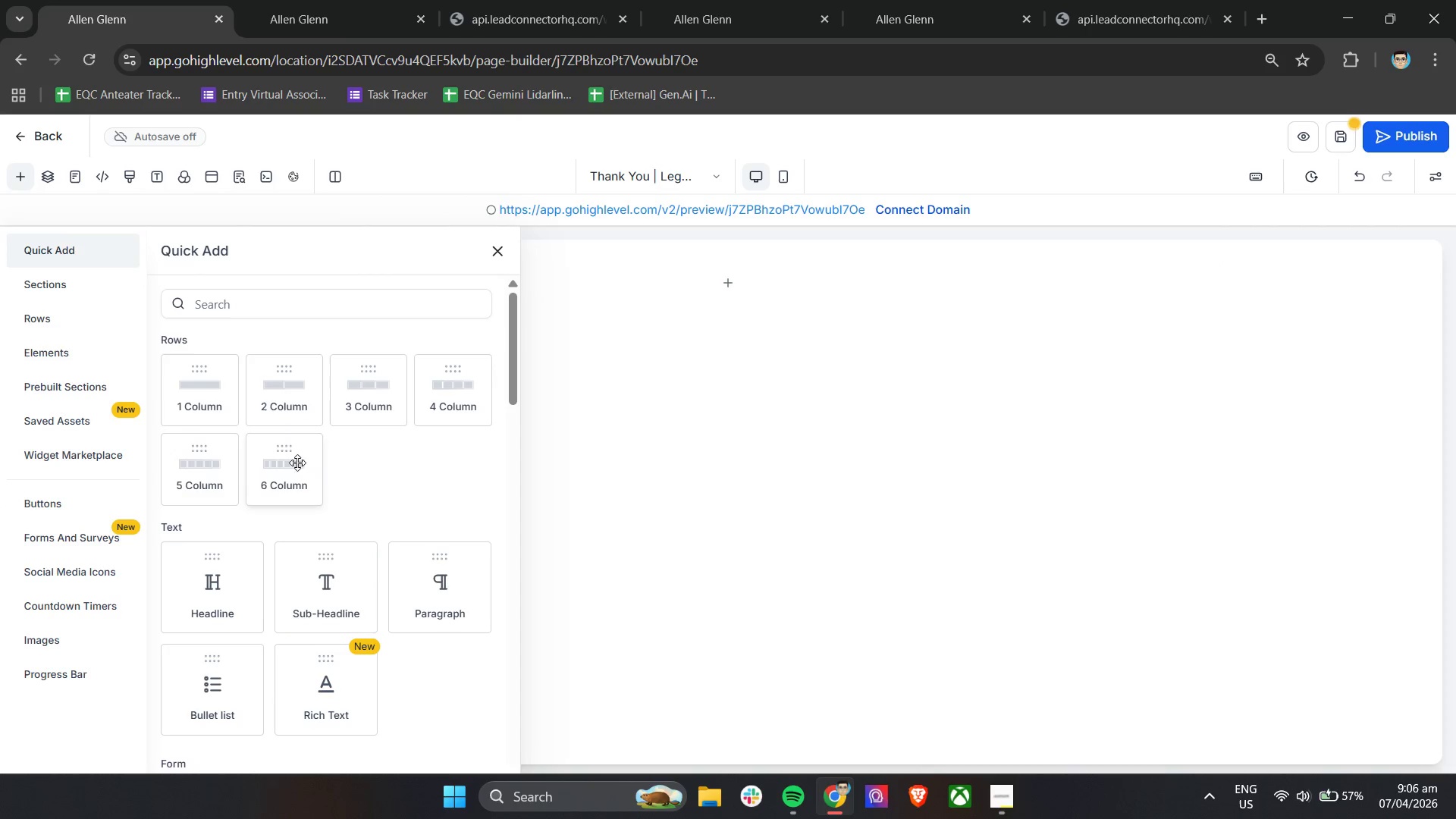 
left_click([288, 304])
 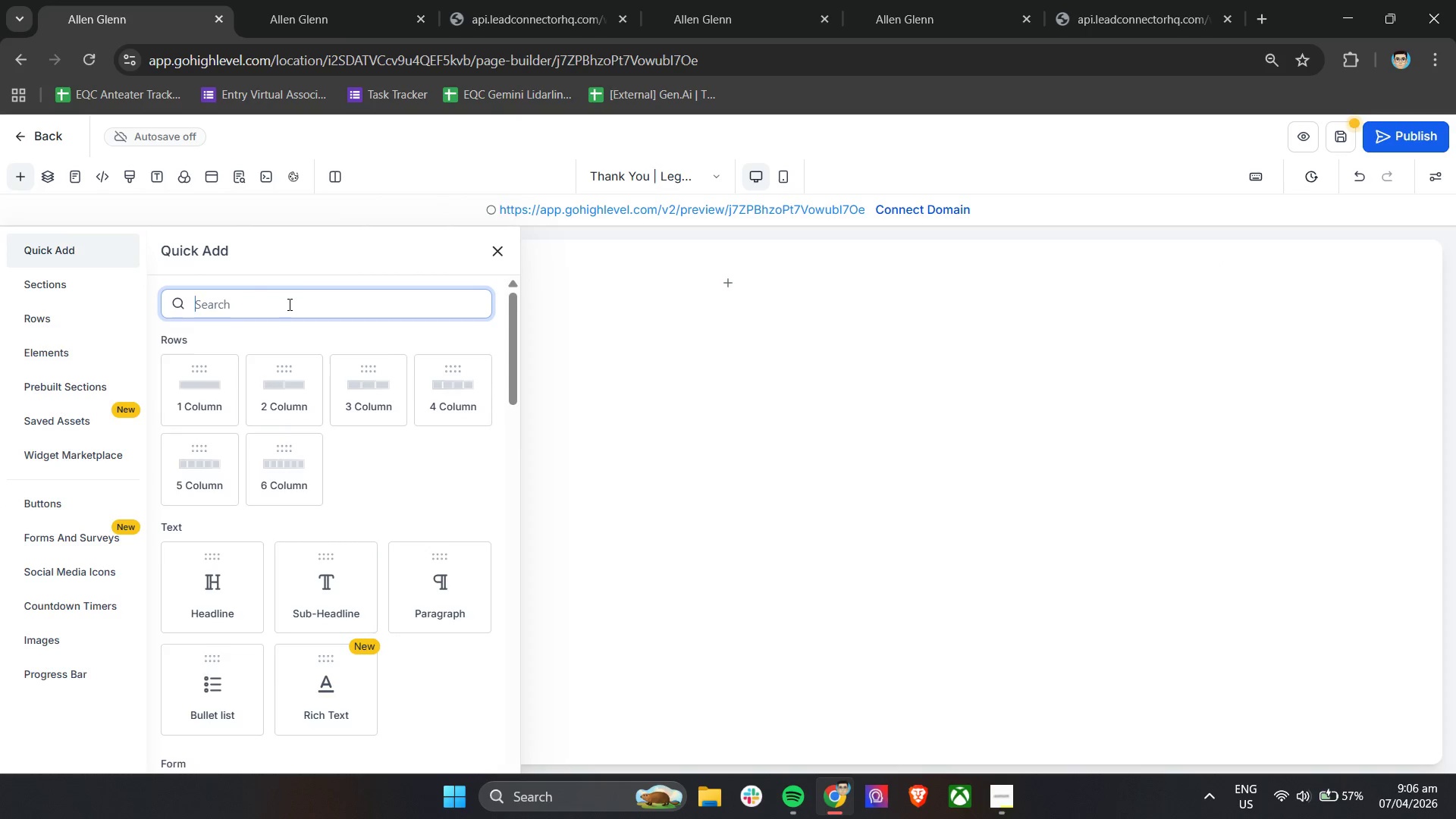 
type(tet)
 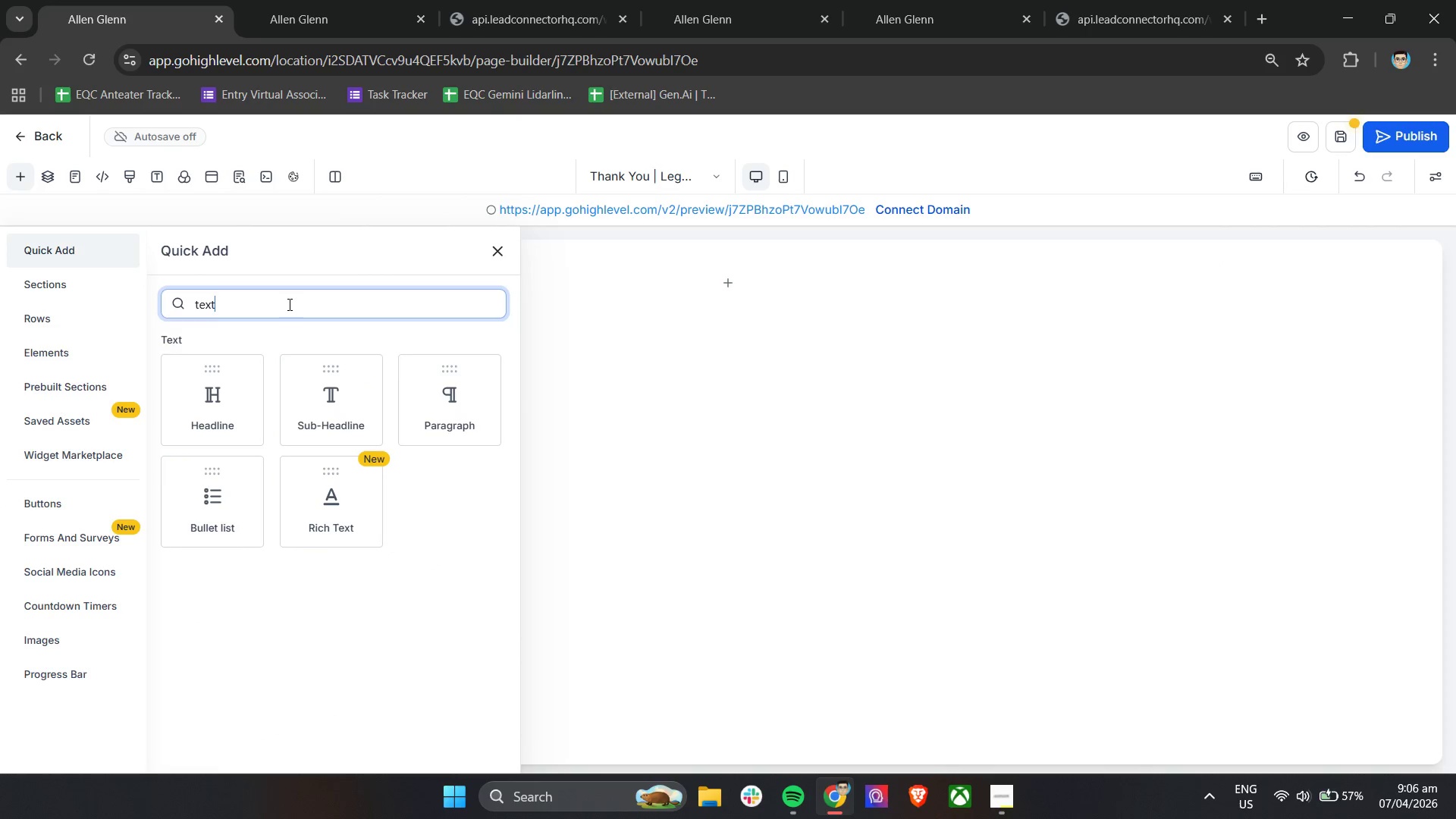 
hold_key(key=X, duration=0.31)
 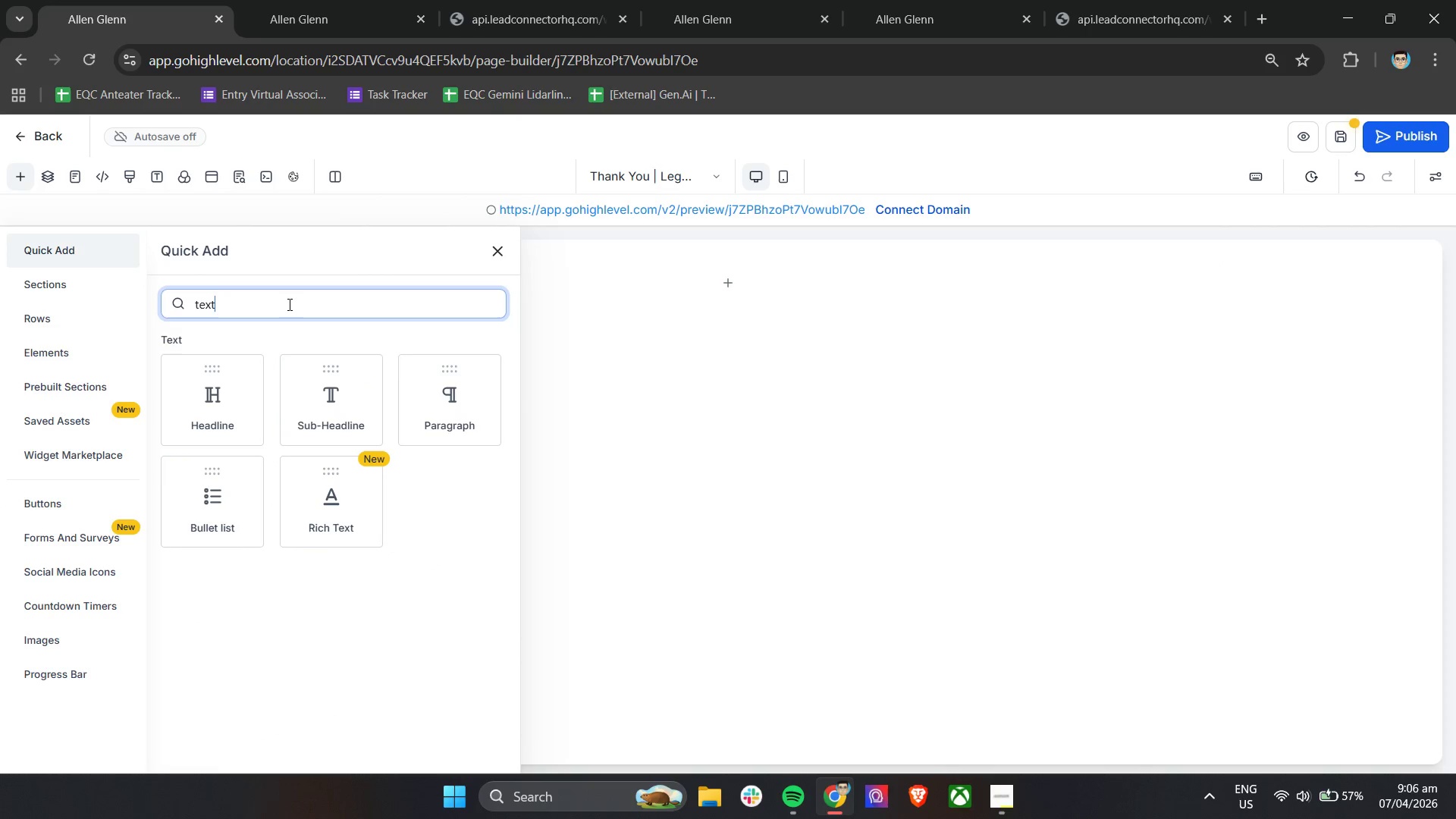 
left_click_drag(start_coordinate=[460, 412], to_coordinate=[792, 353])
 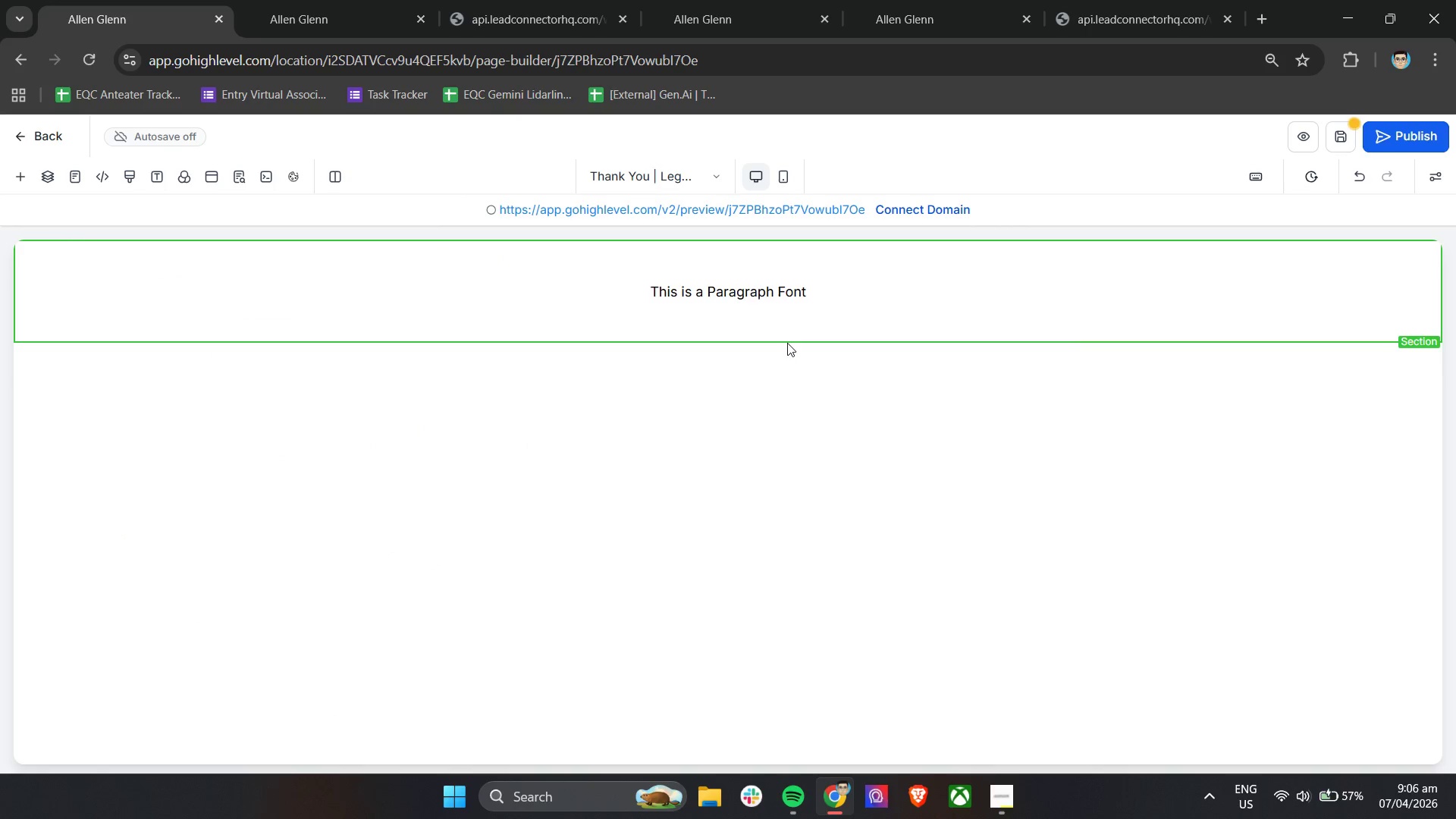 
left_click([731, 275])
 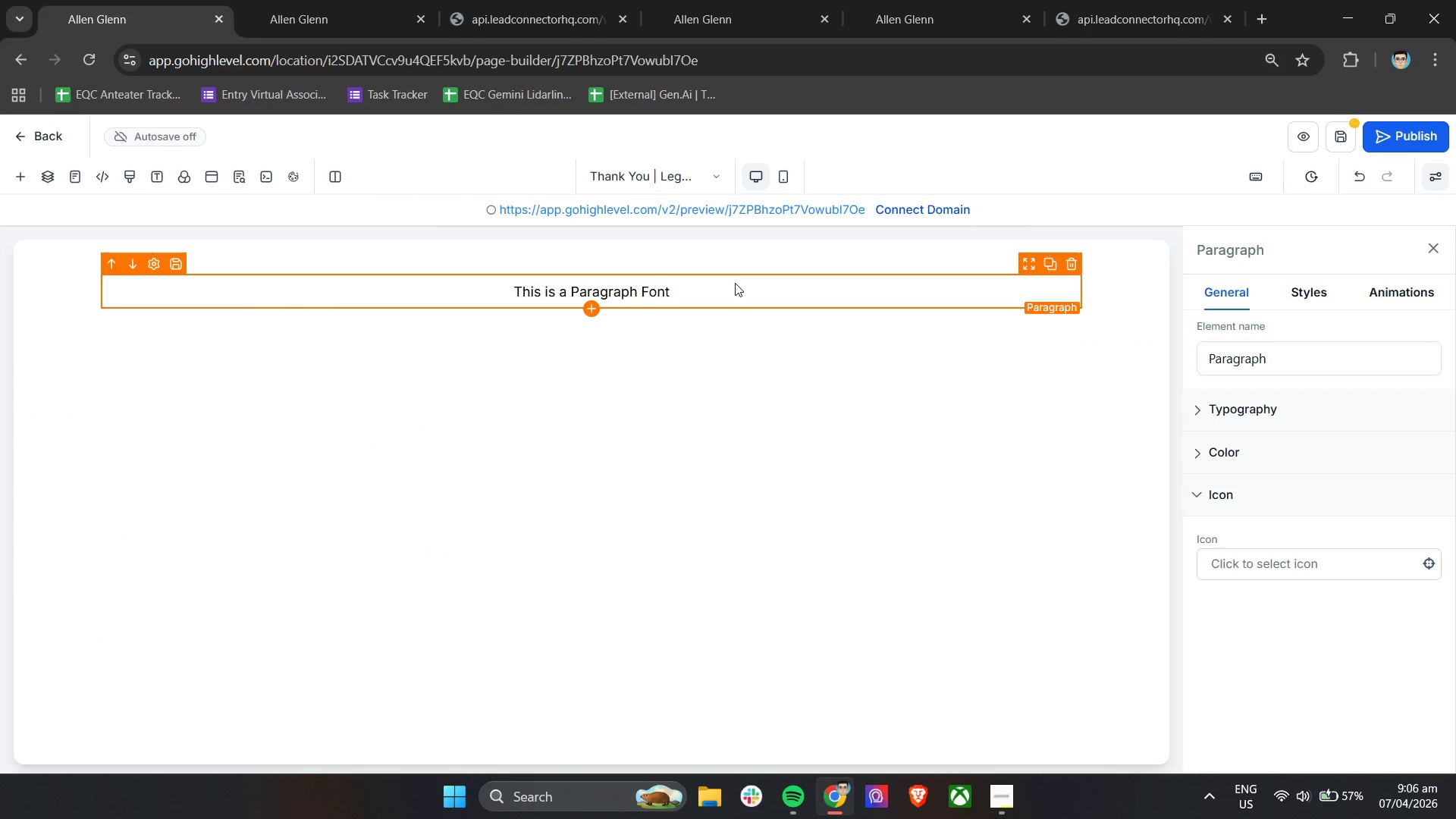 
double_click([735, 283])
 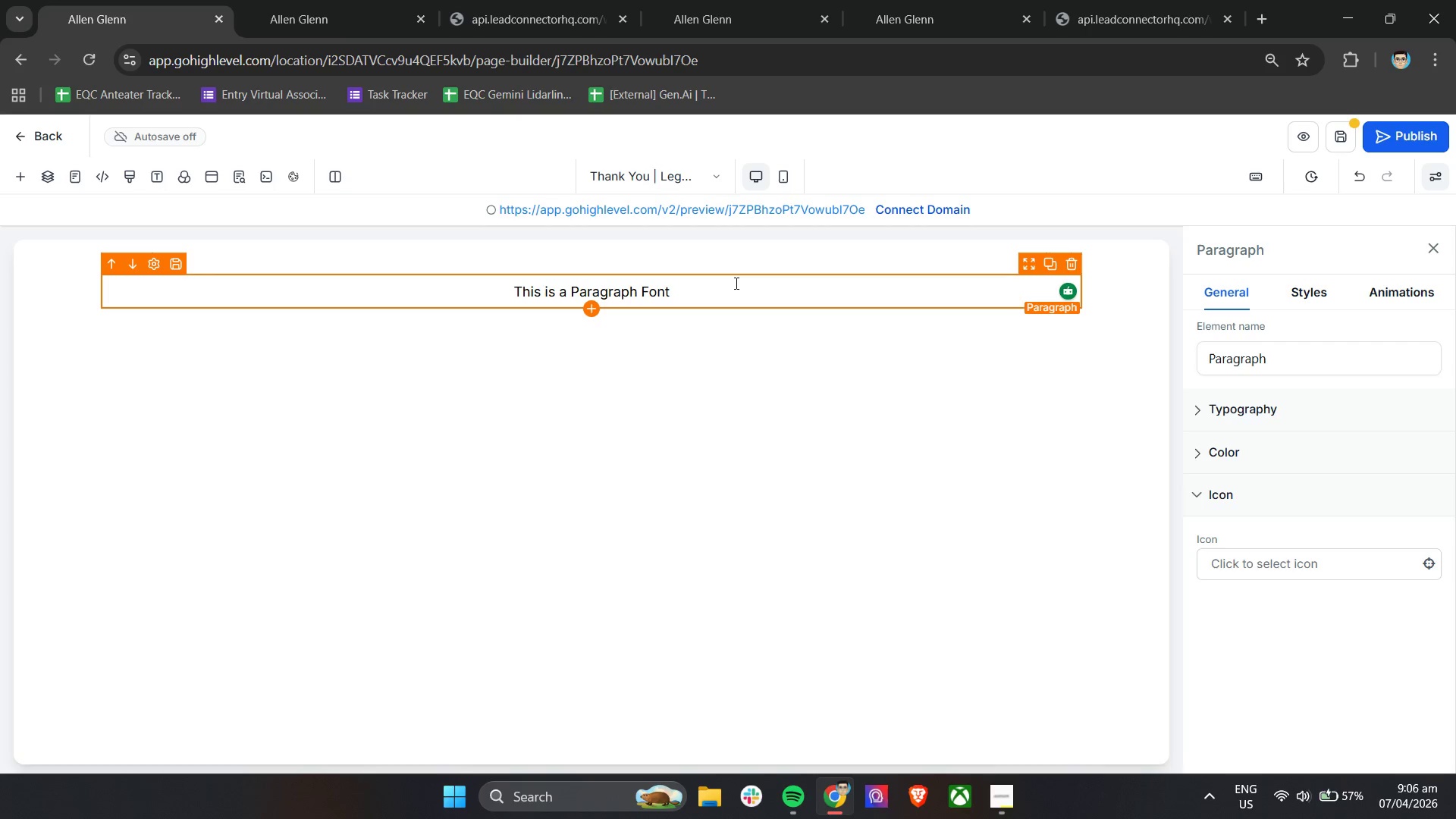 
key(Control+A)
 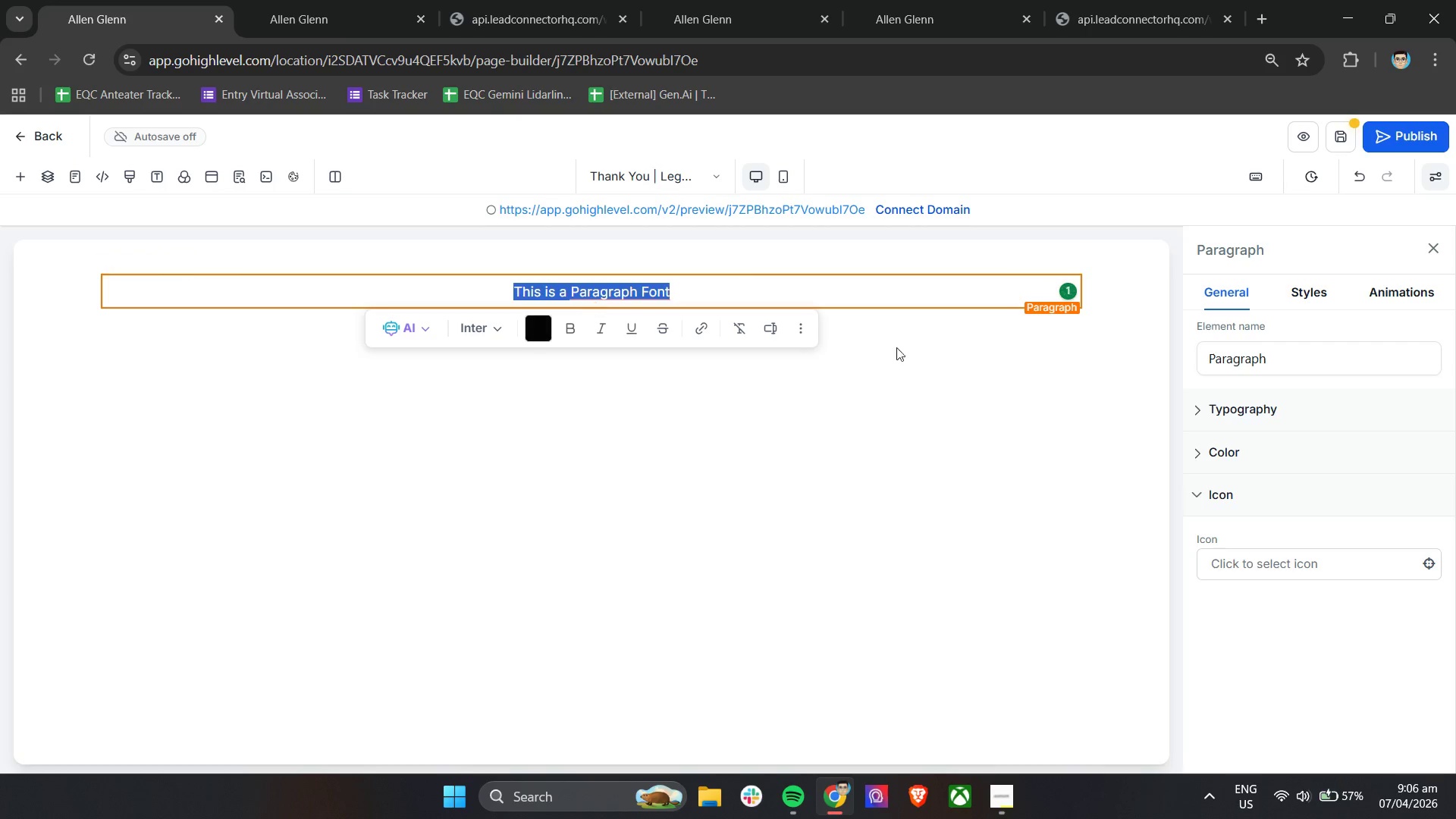 
key(Backspace)
 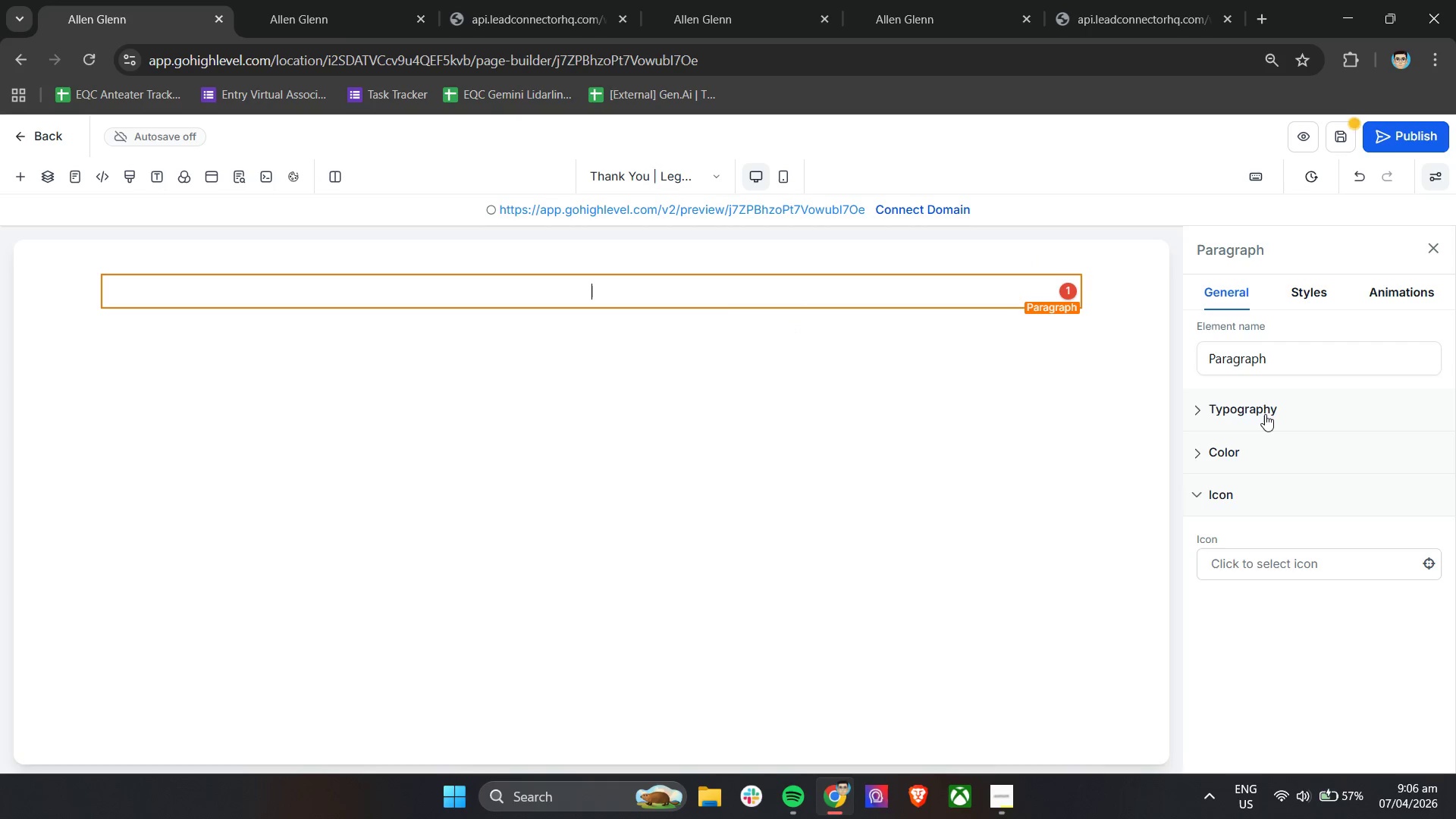 
left_click([1269, 411])
 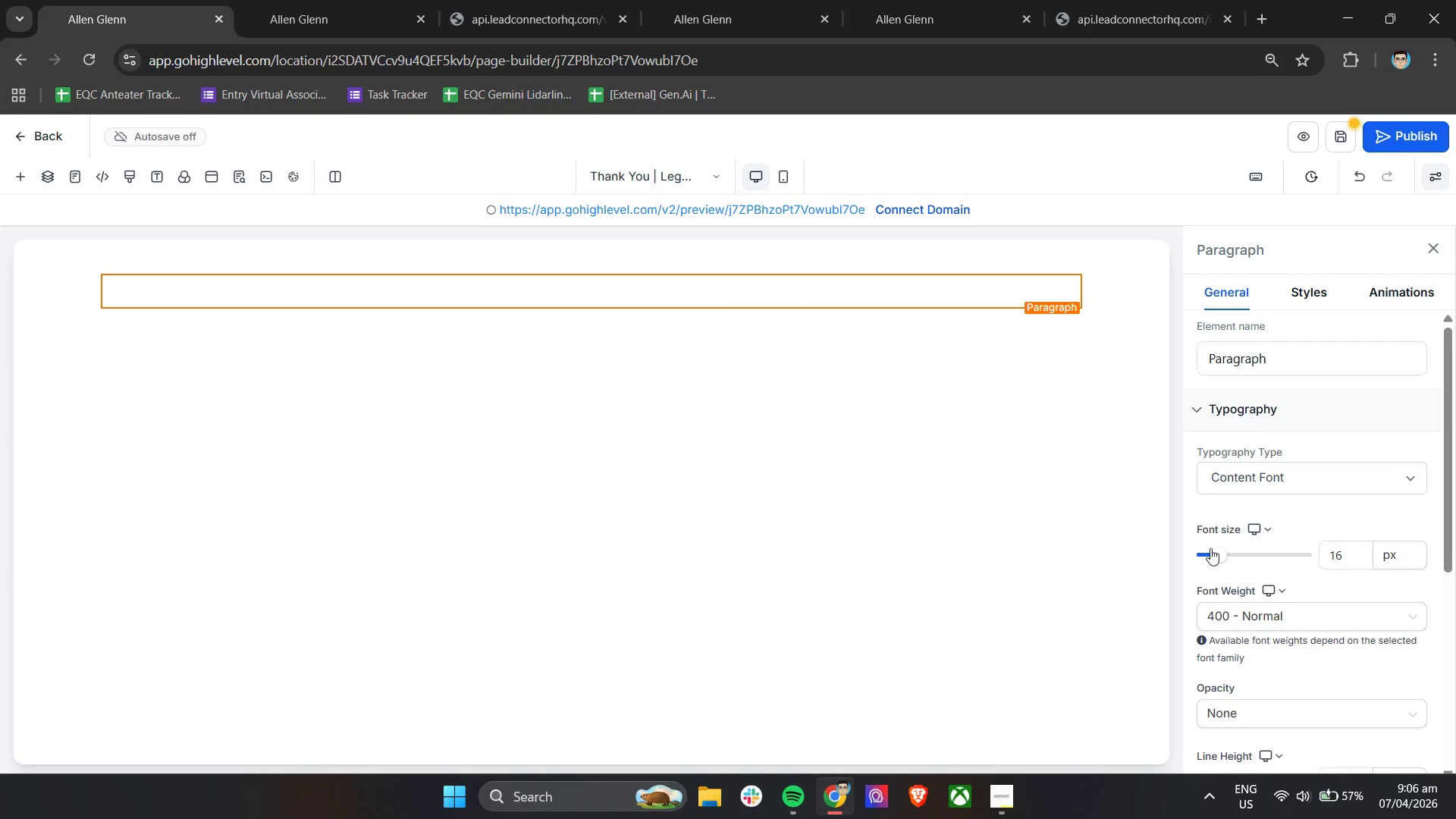 
scroll: coordinate [1291, 581], scroll_direction: down, amount: 4.0
 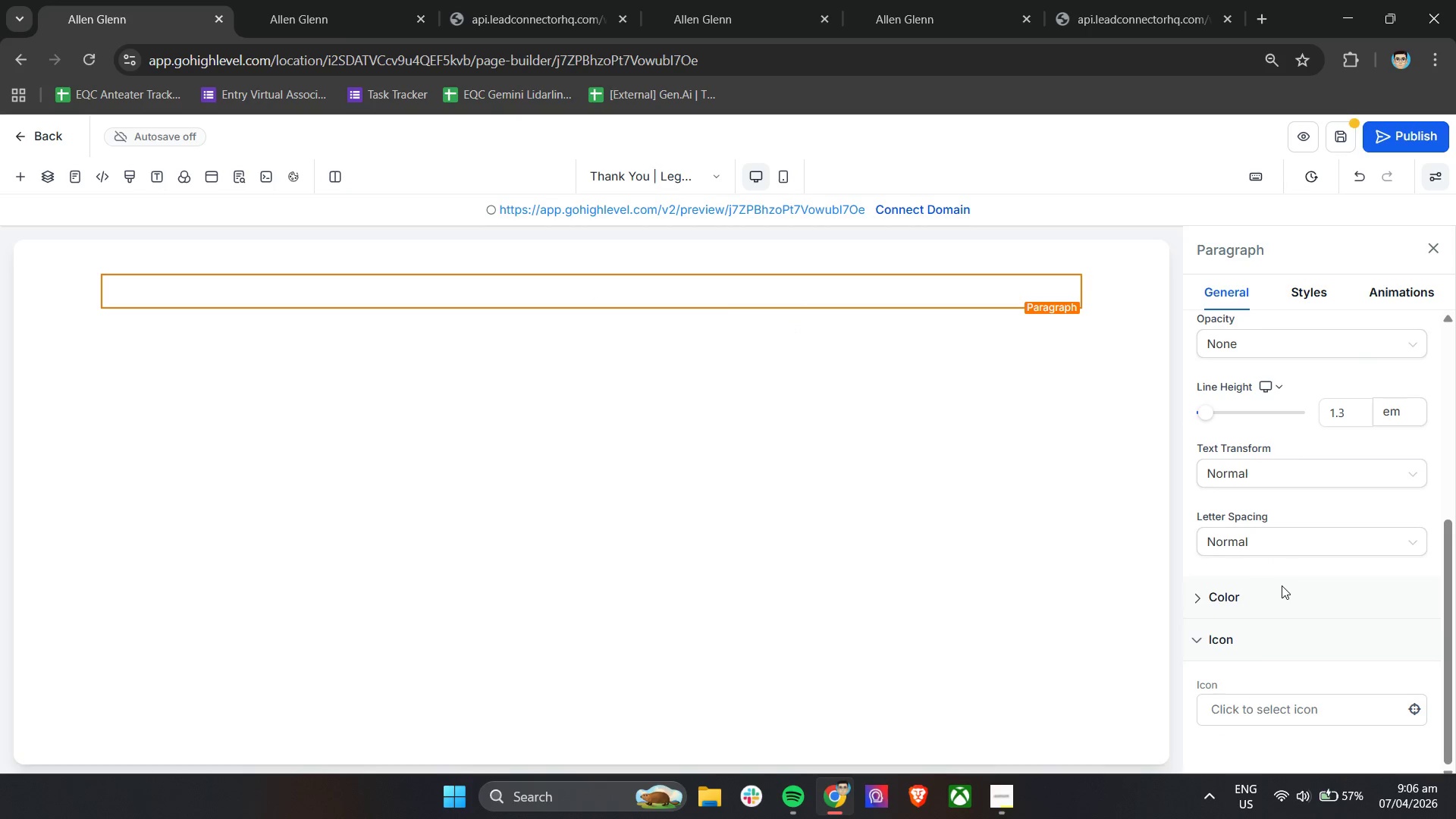 
scroll: coordinate [1279, 587], scroll_direction: up, amount: 3.0
 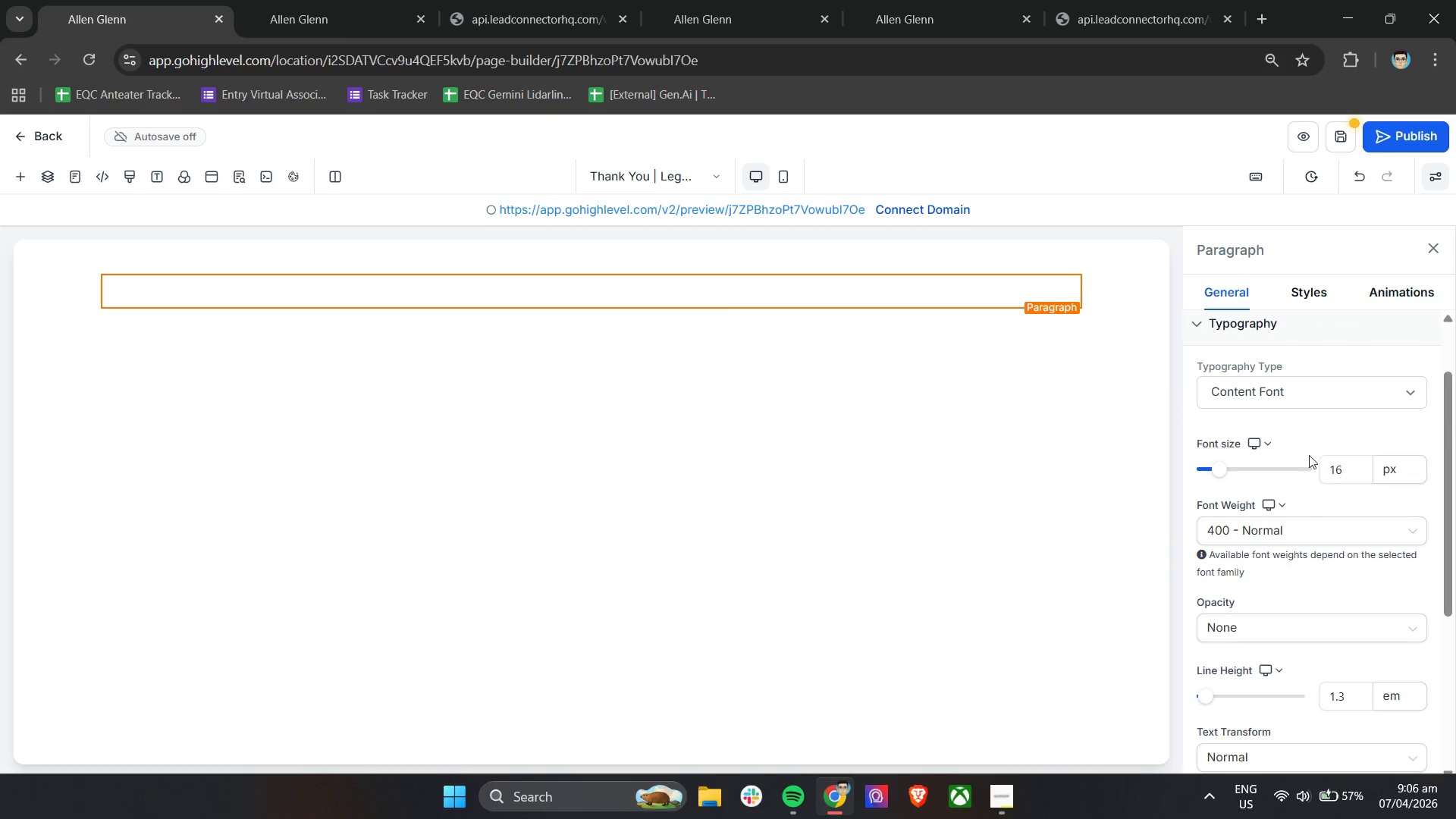 
left_click([1321, 389])
 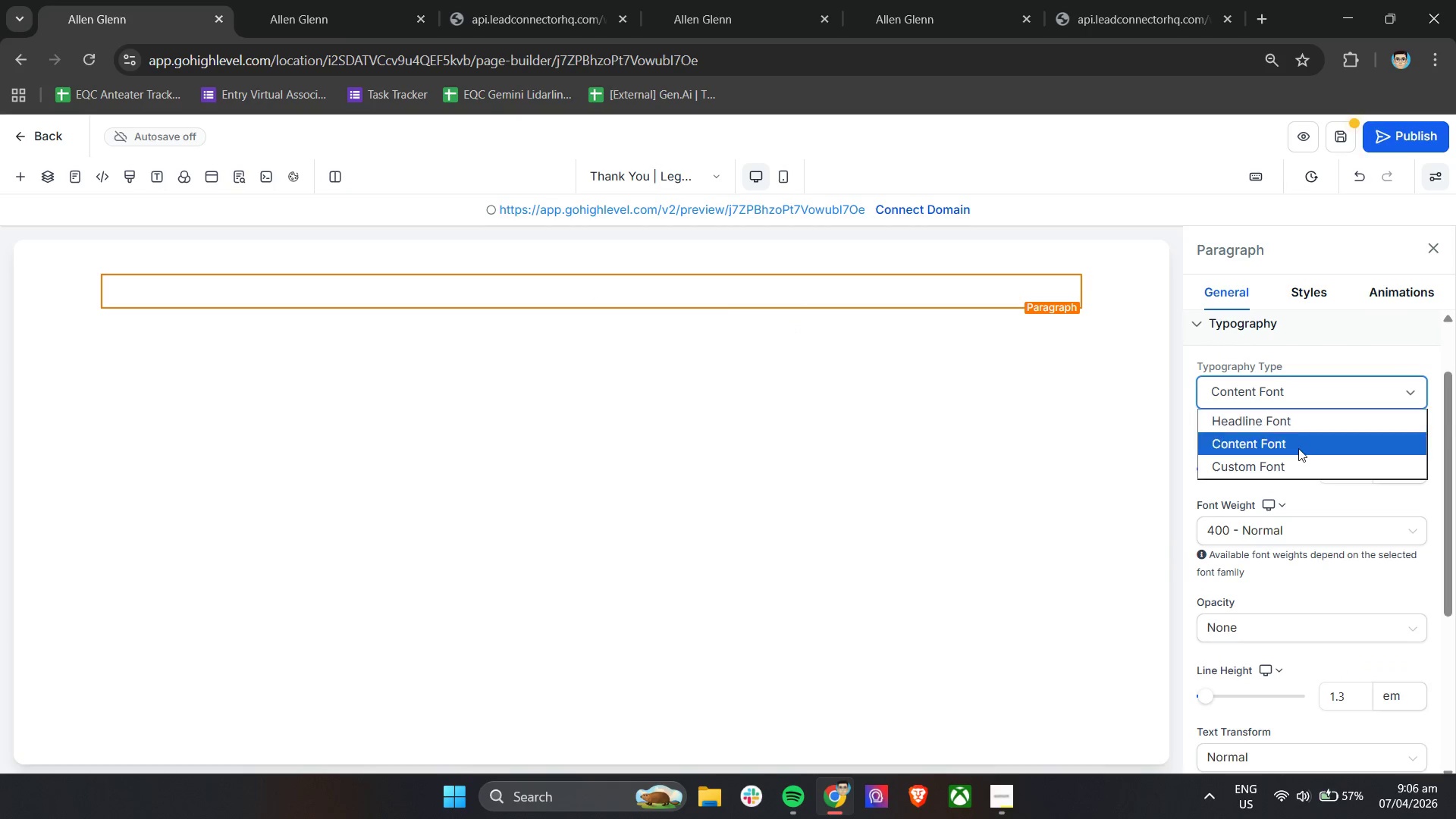 
left_click([1298, 448])
 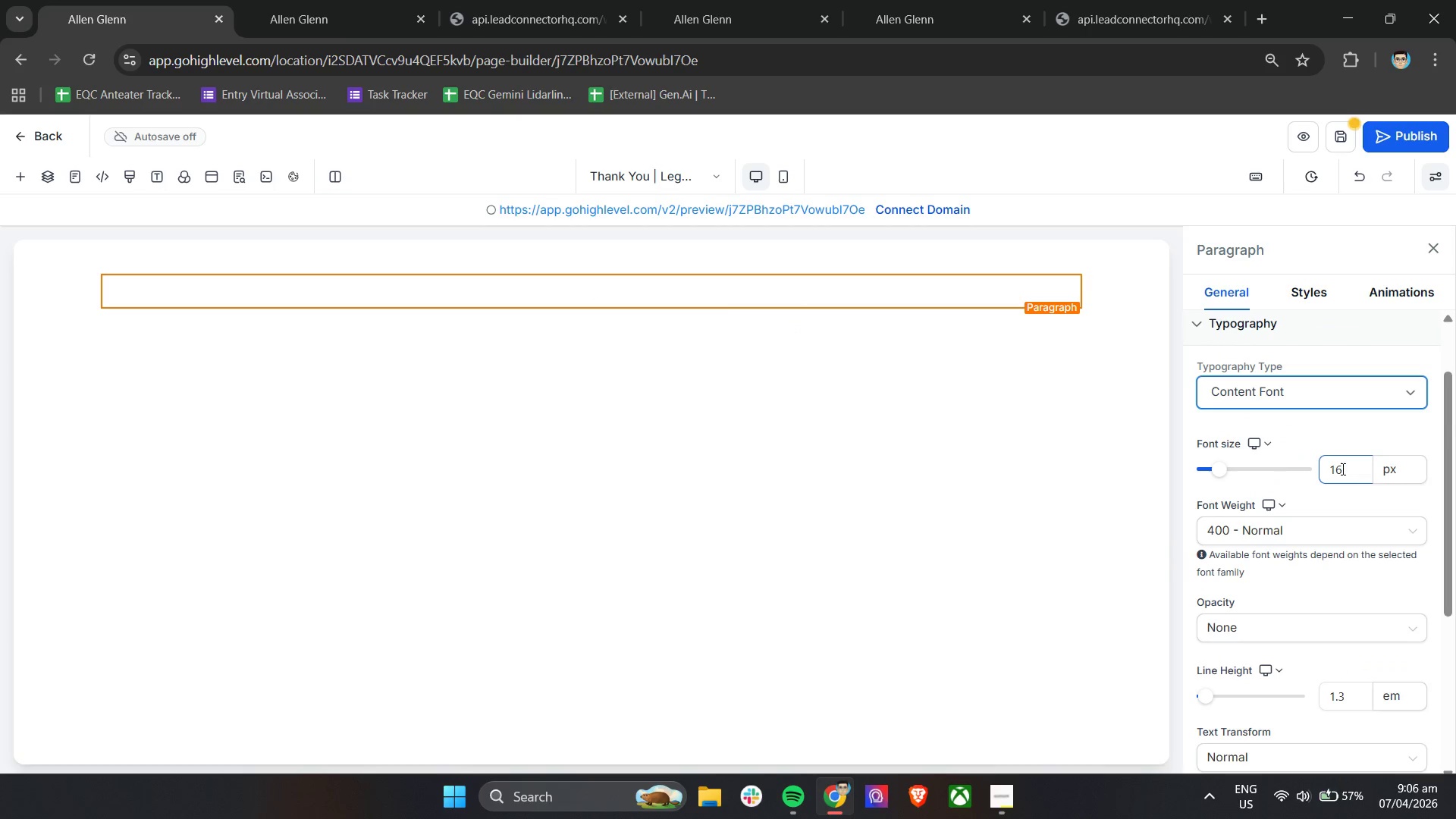 
left_click([1269, 450])
 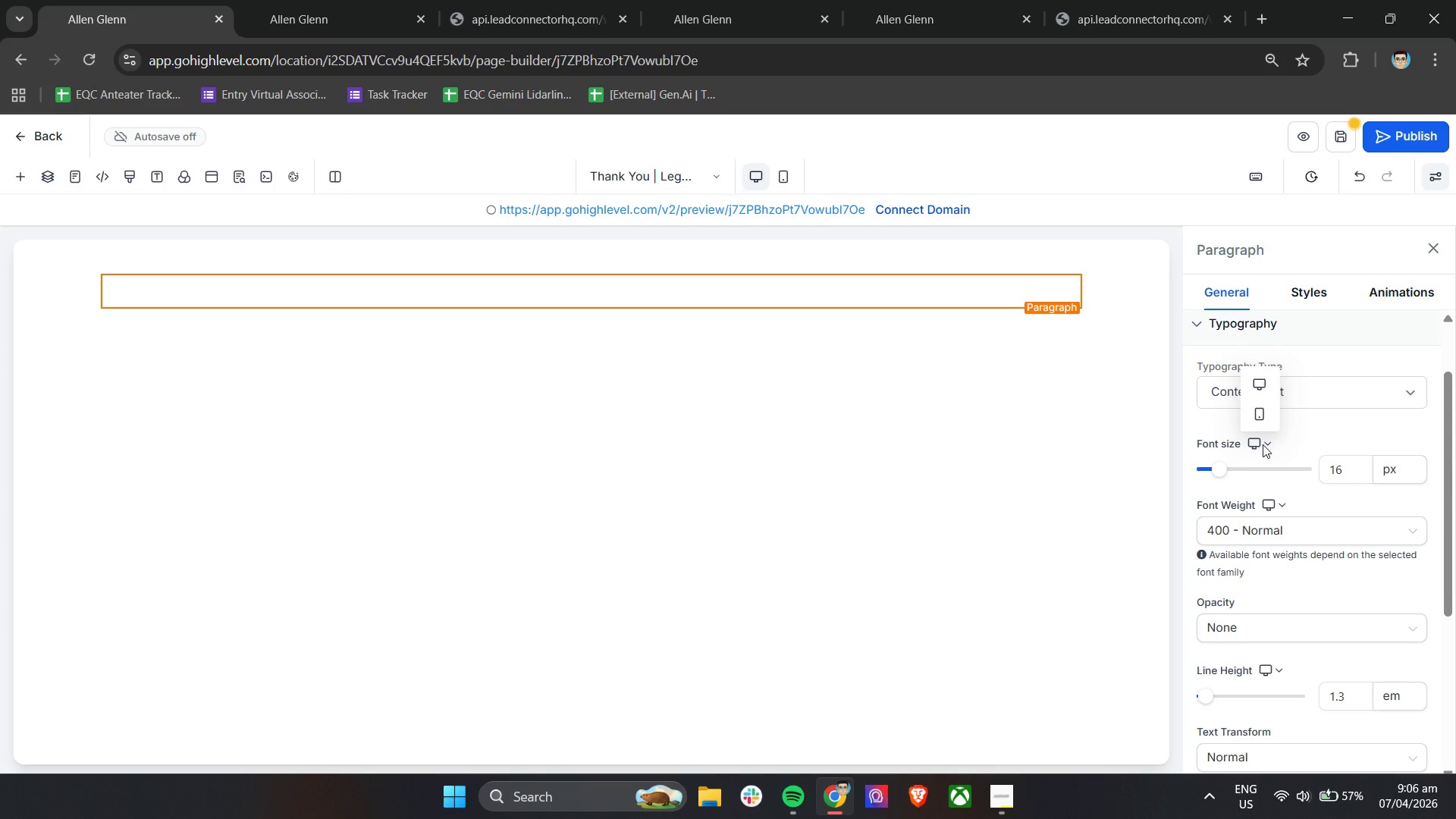 
left_click([1344, 428])
 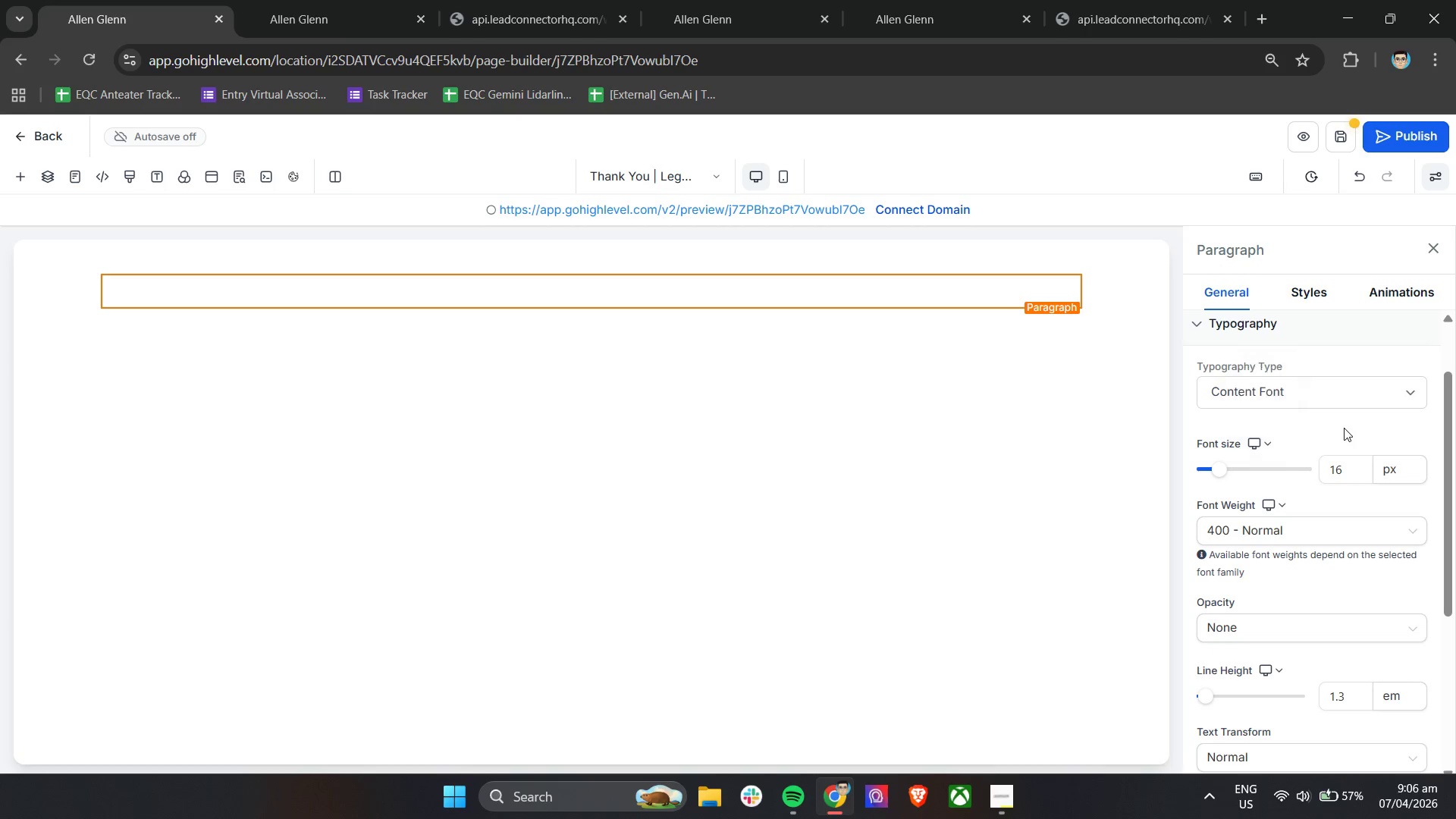 
scroll: coordinate [1344, 428], scroll_direction: up, amount: 2.0
 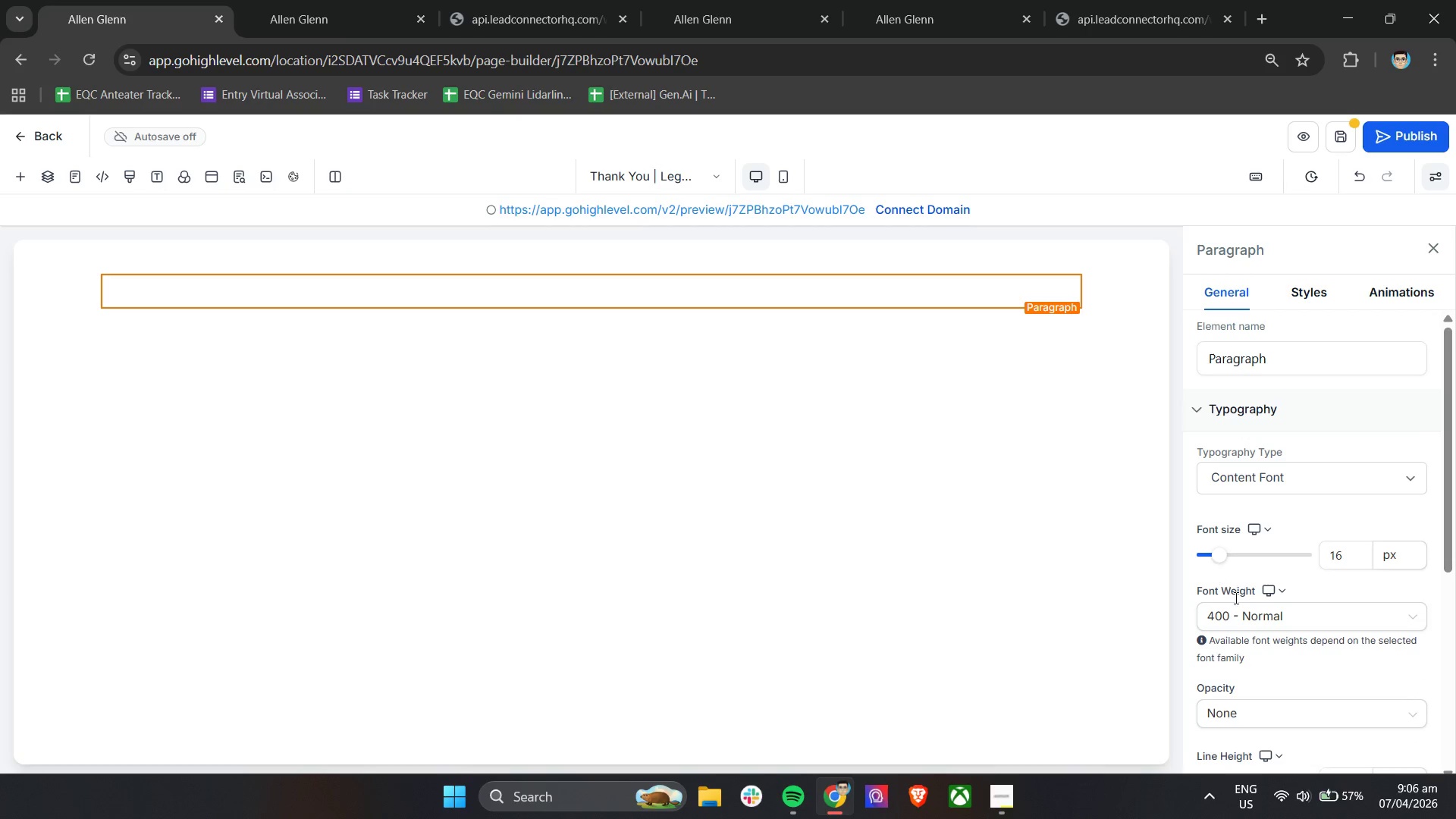 
left_click([1261, 614])
 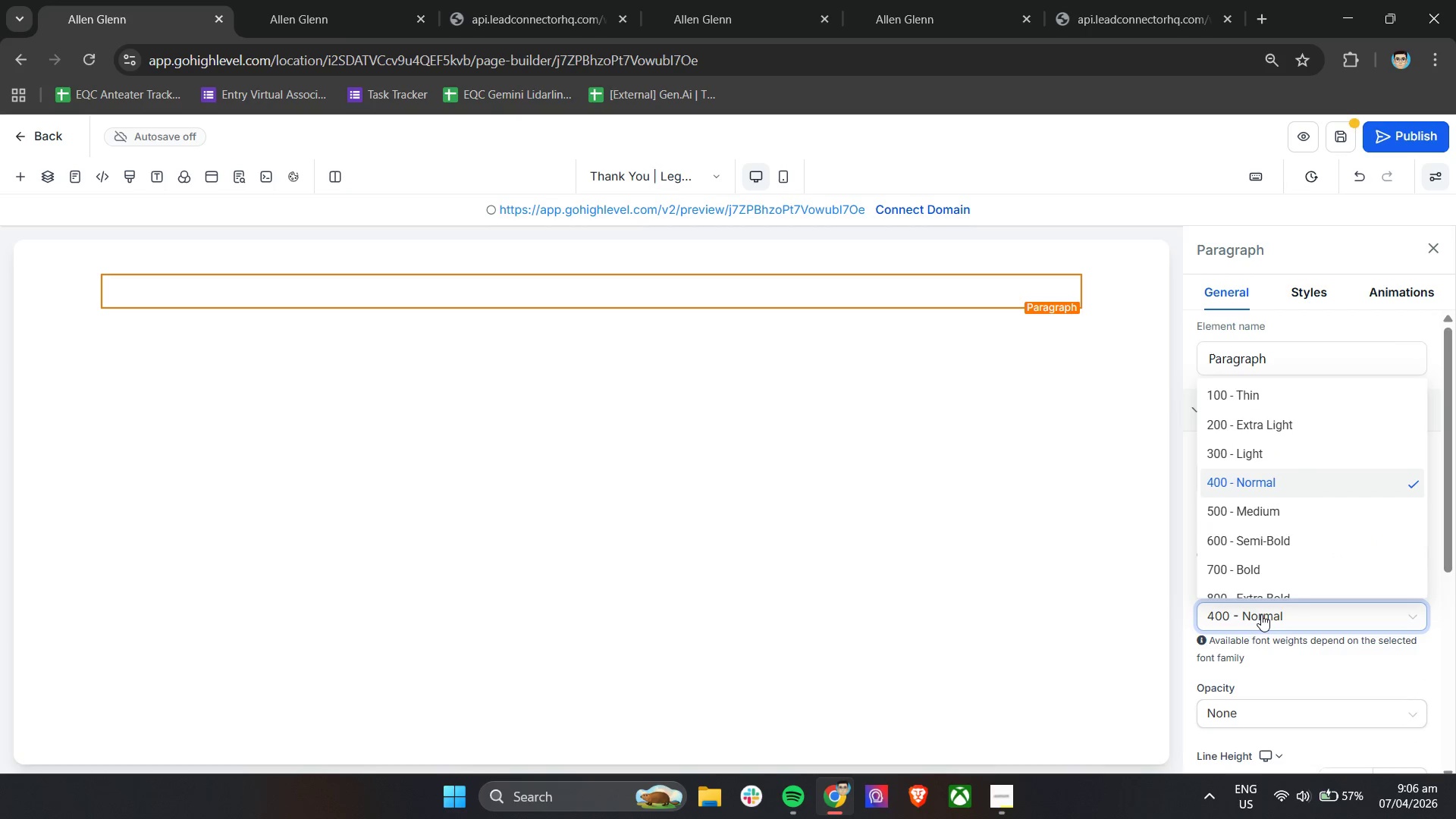 
double_click([1261, 614])
 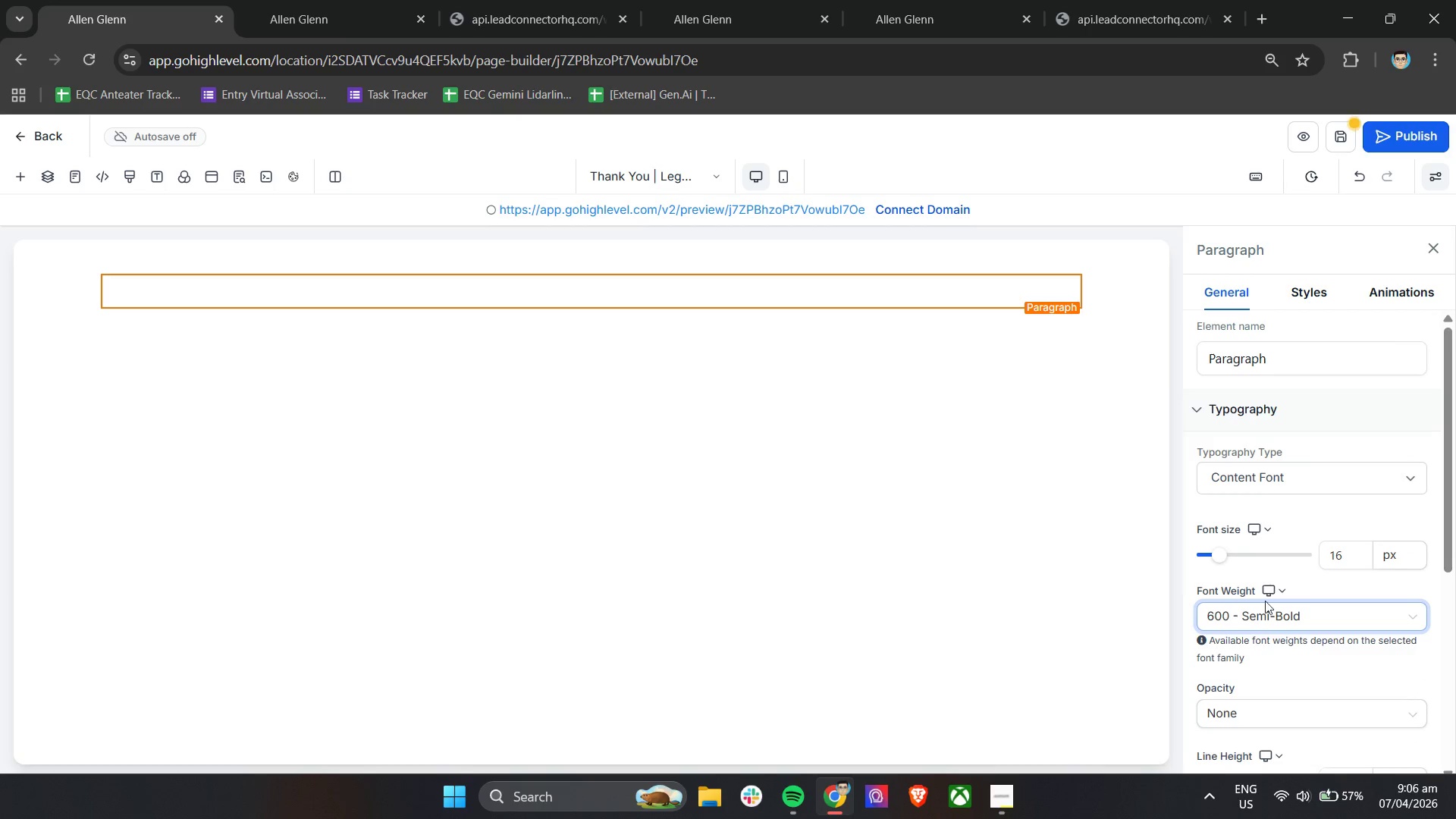 
scroll: coordinate [1319, 639], scroll_direction: down, amount: 1.0
 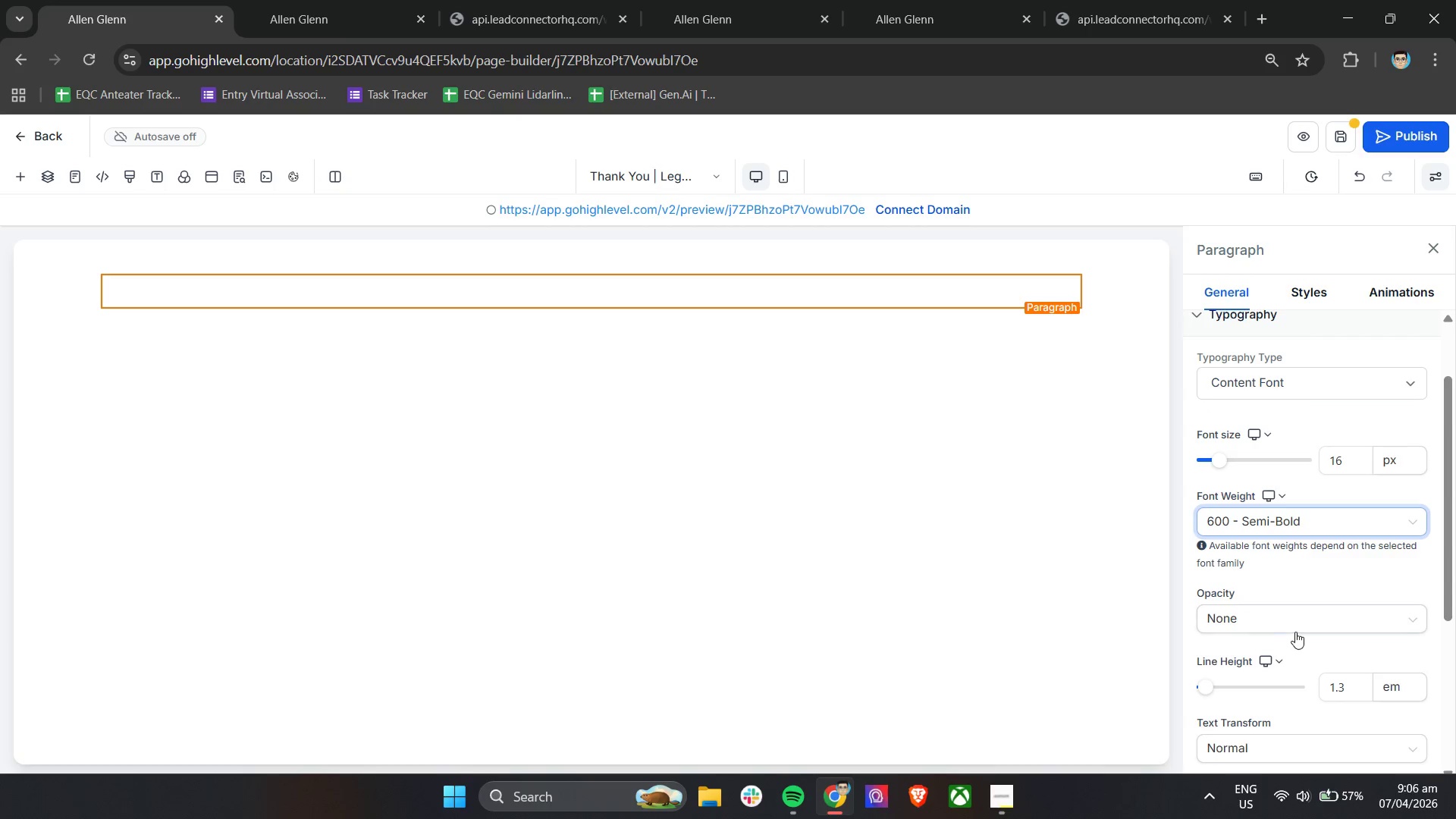 
left_click([1297, 630])
 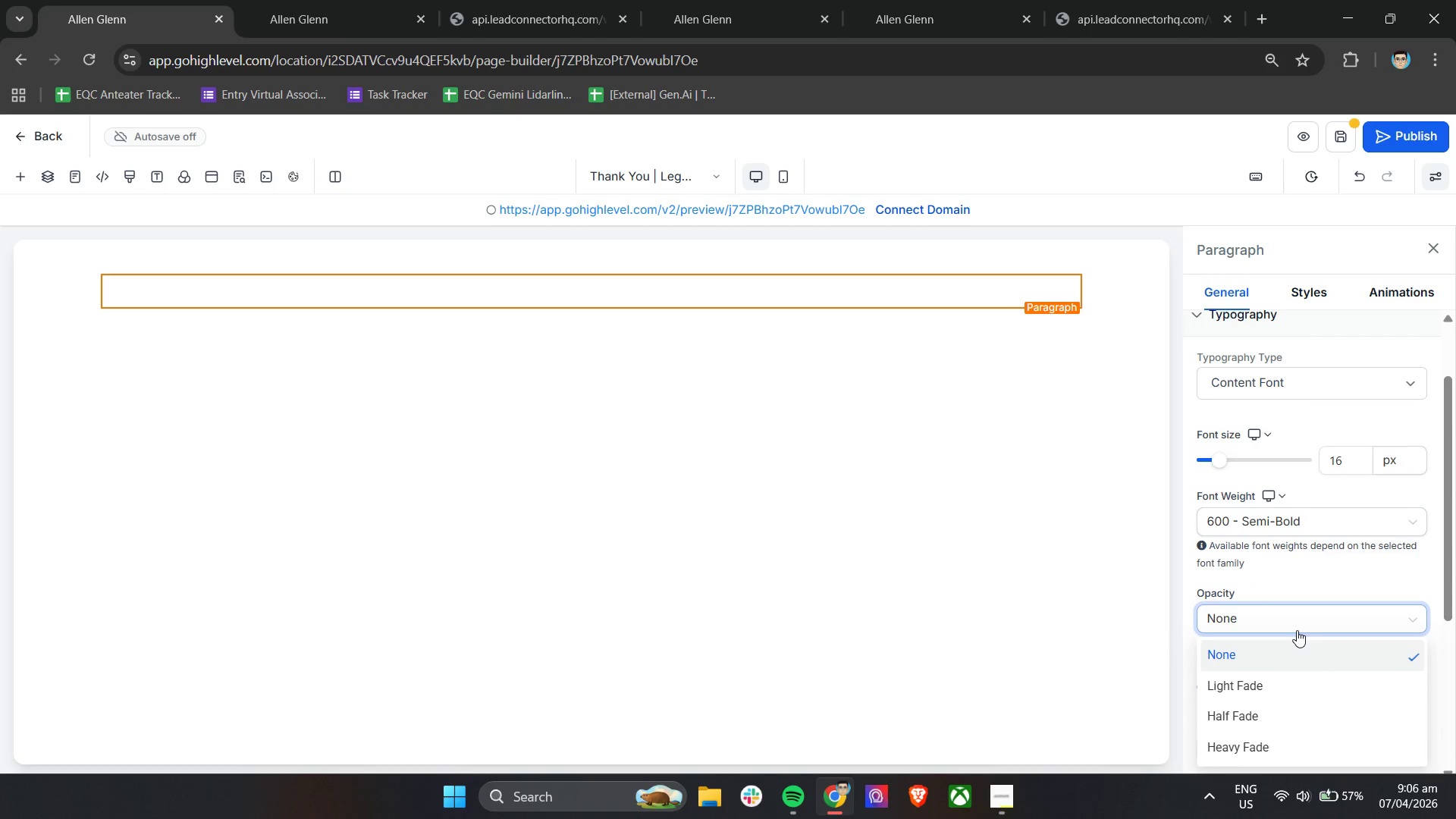 
left_click([1297, 630])
 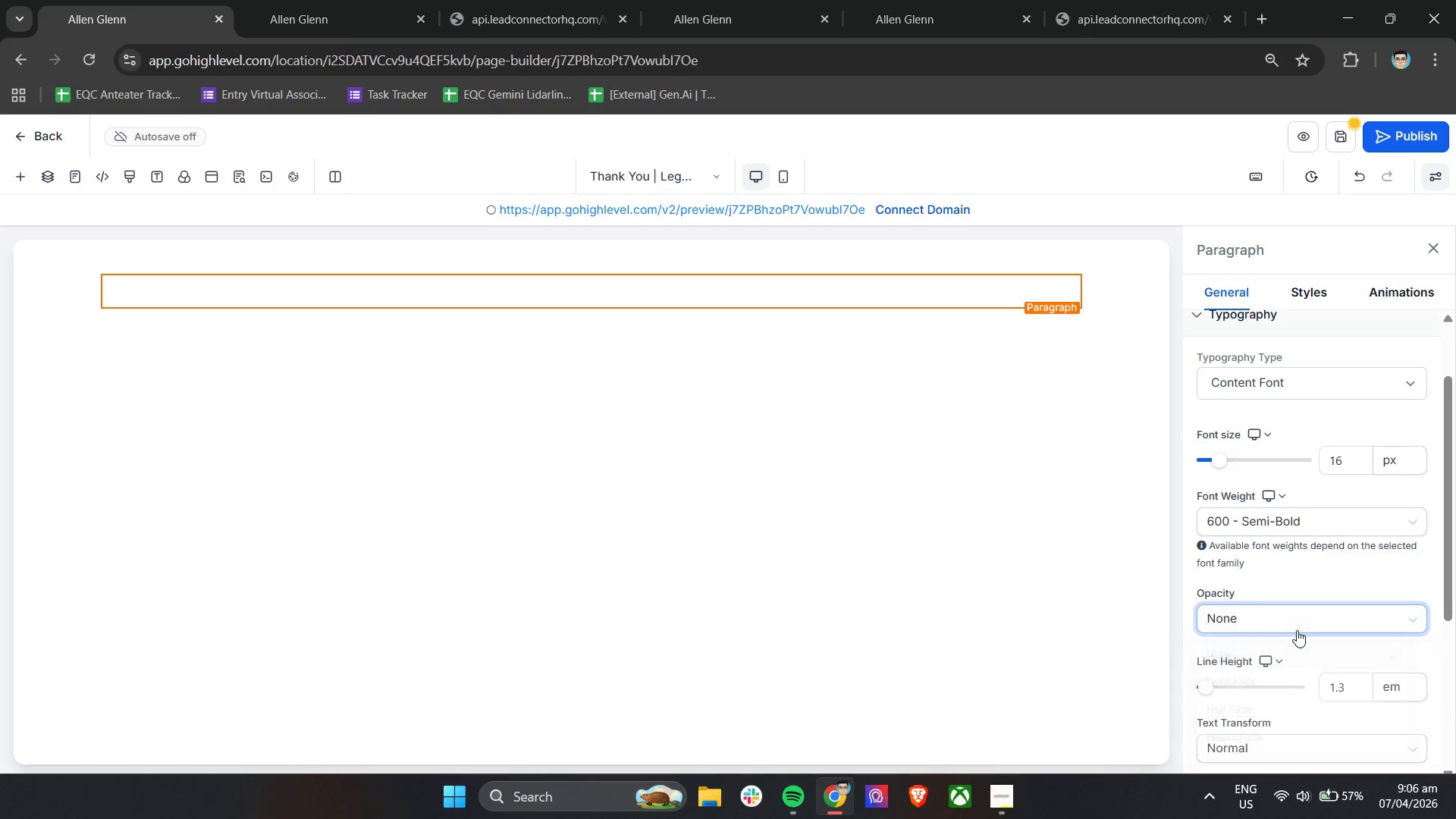 
scroll: coordinate [1297, 630], scroll_direction: down, amount: 2.0
 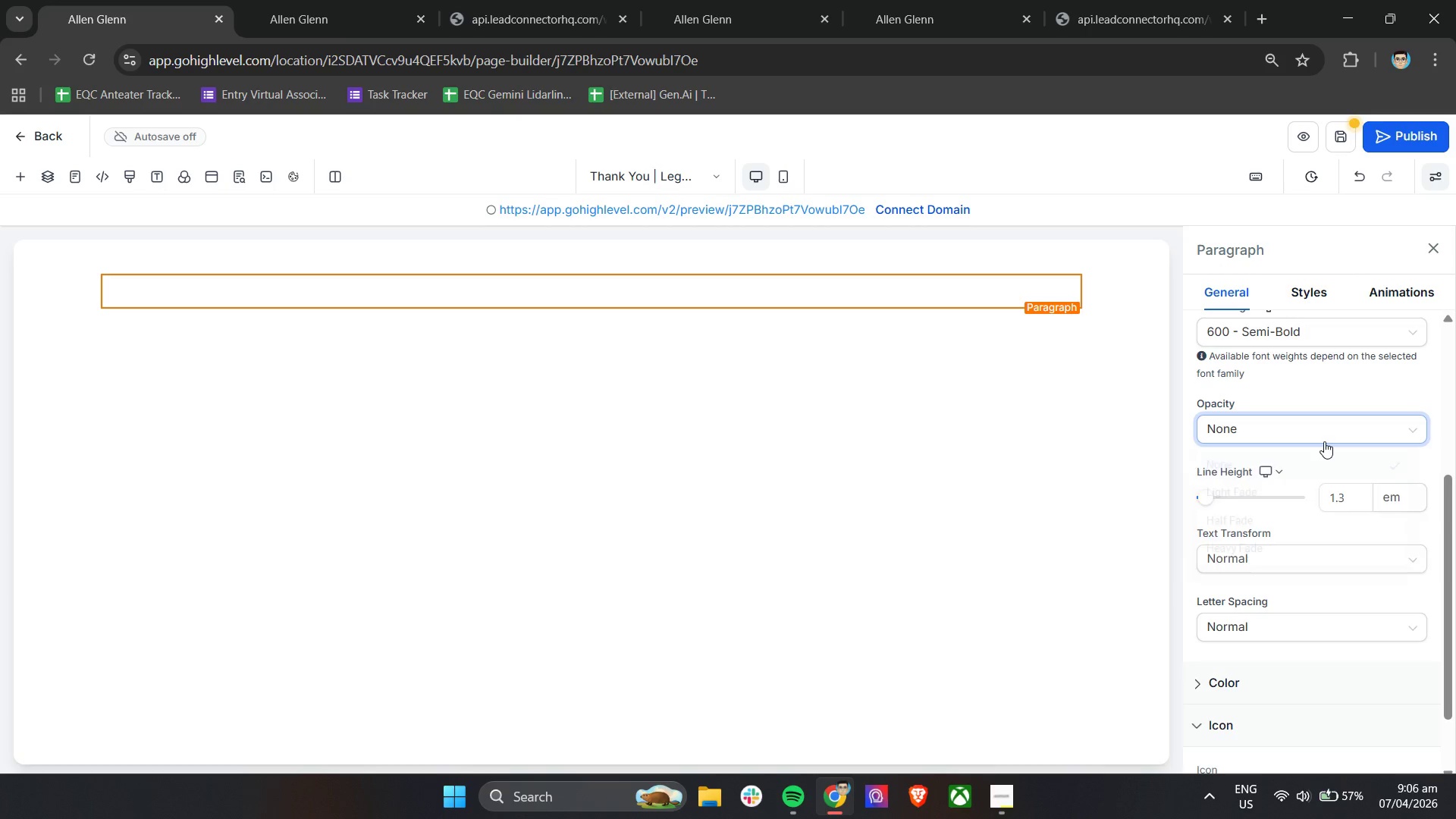 
double_click([1324, 441])
 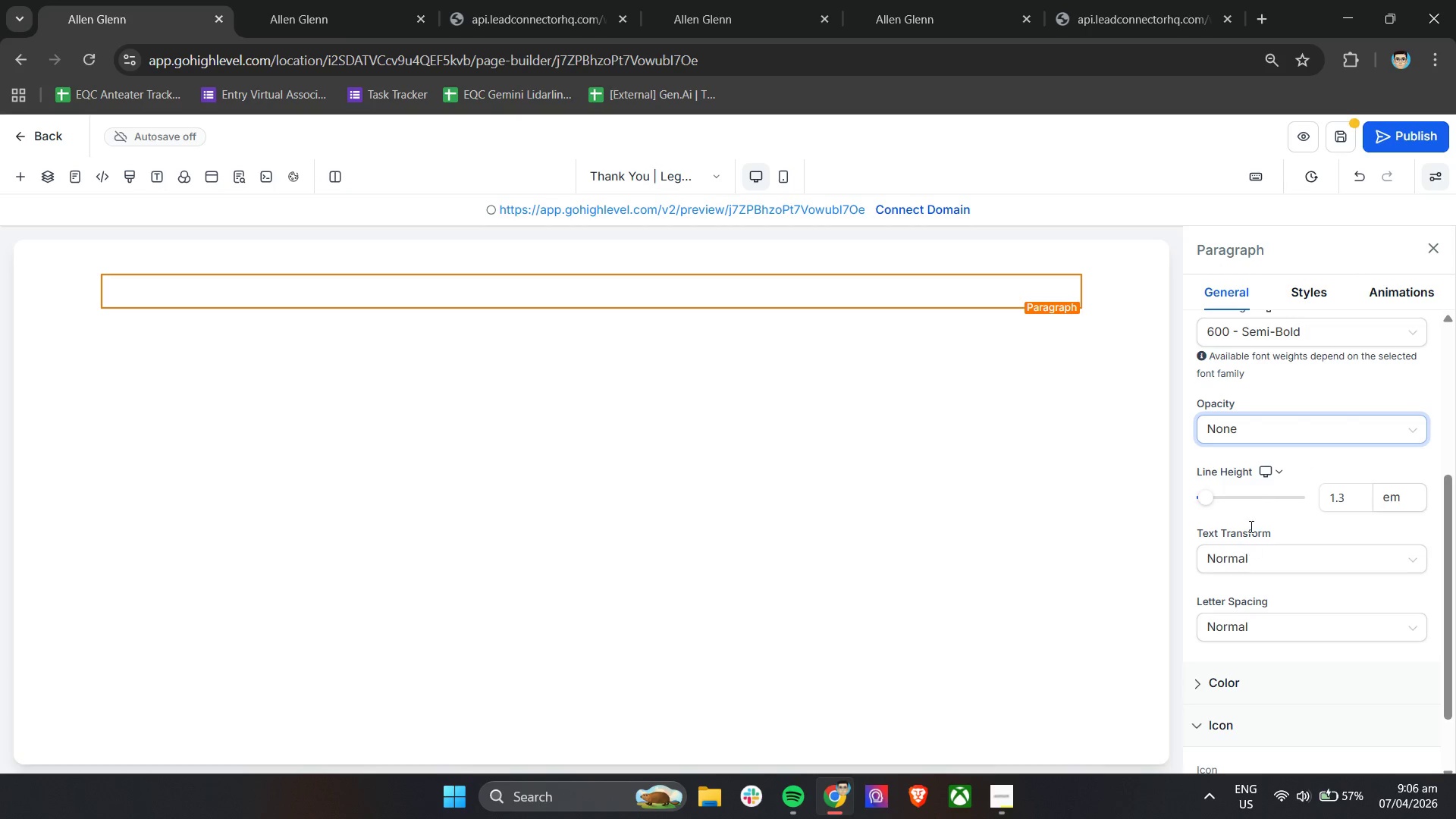 
left_click([1261, 475])
 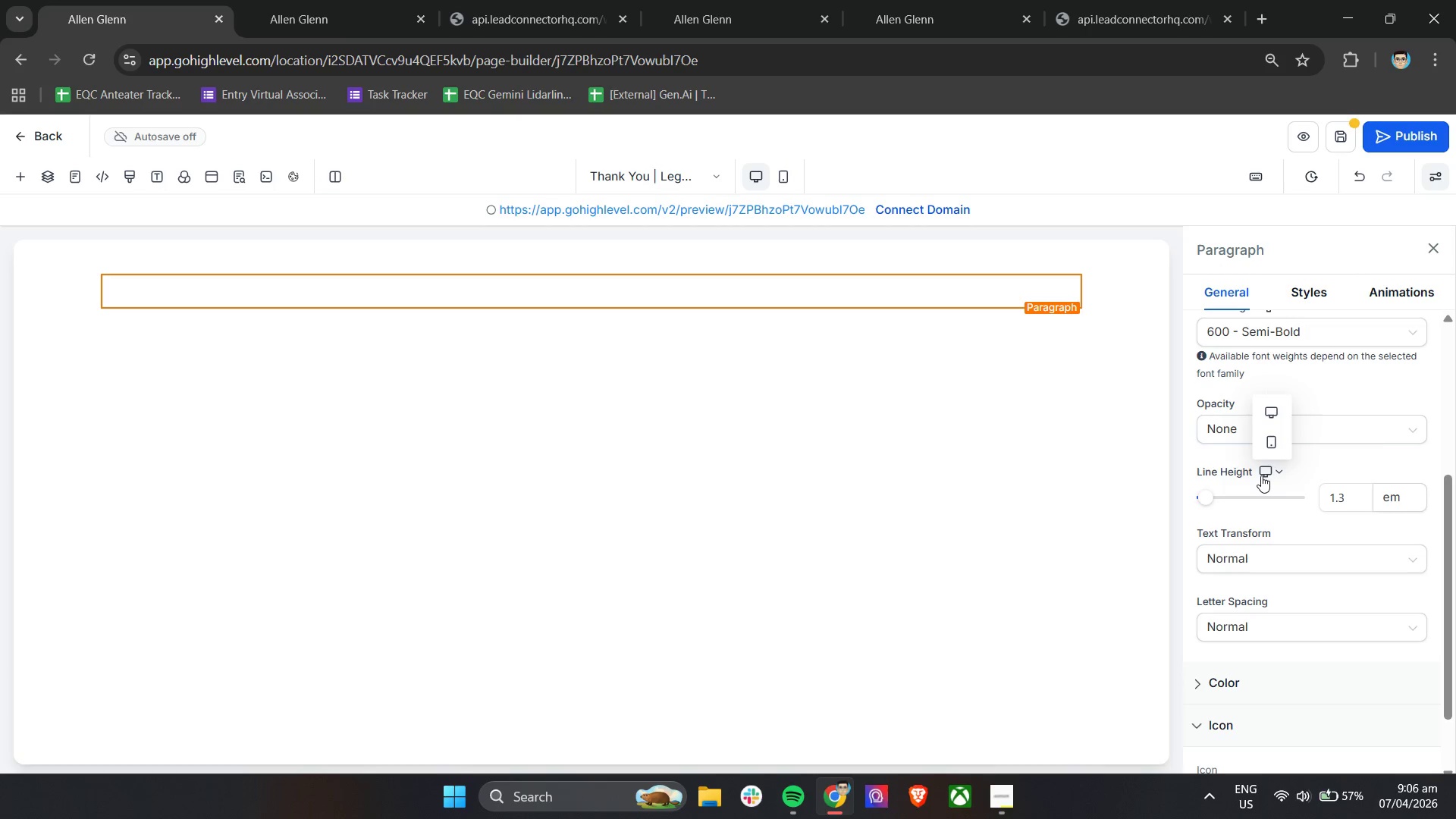 
left_click([1261, 475])
 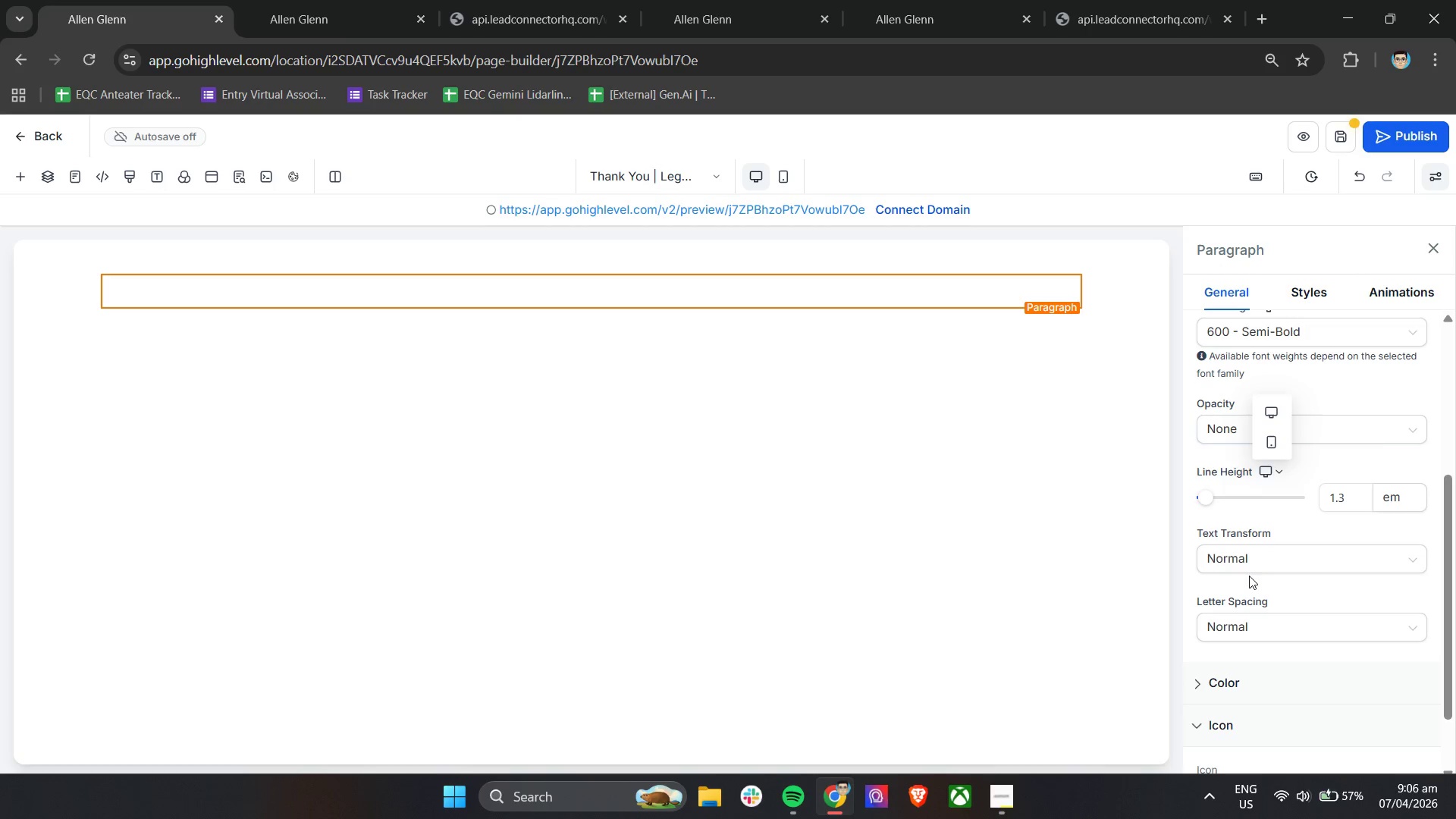 
left_click([1256, 564])
 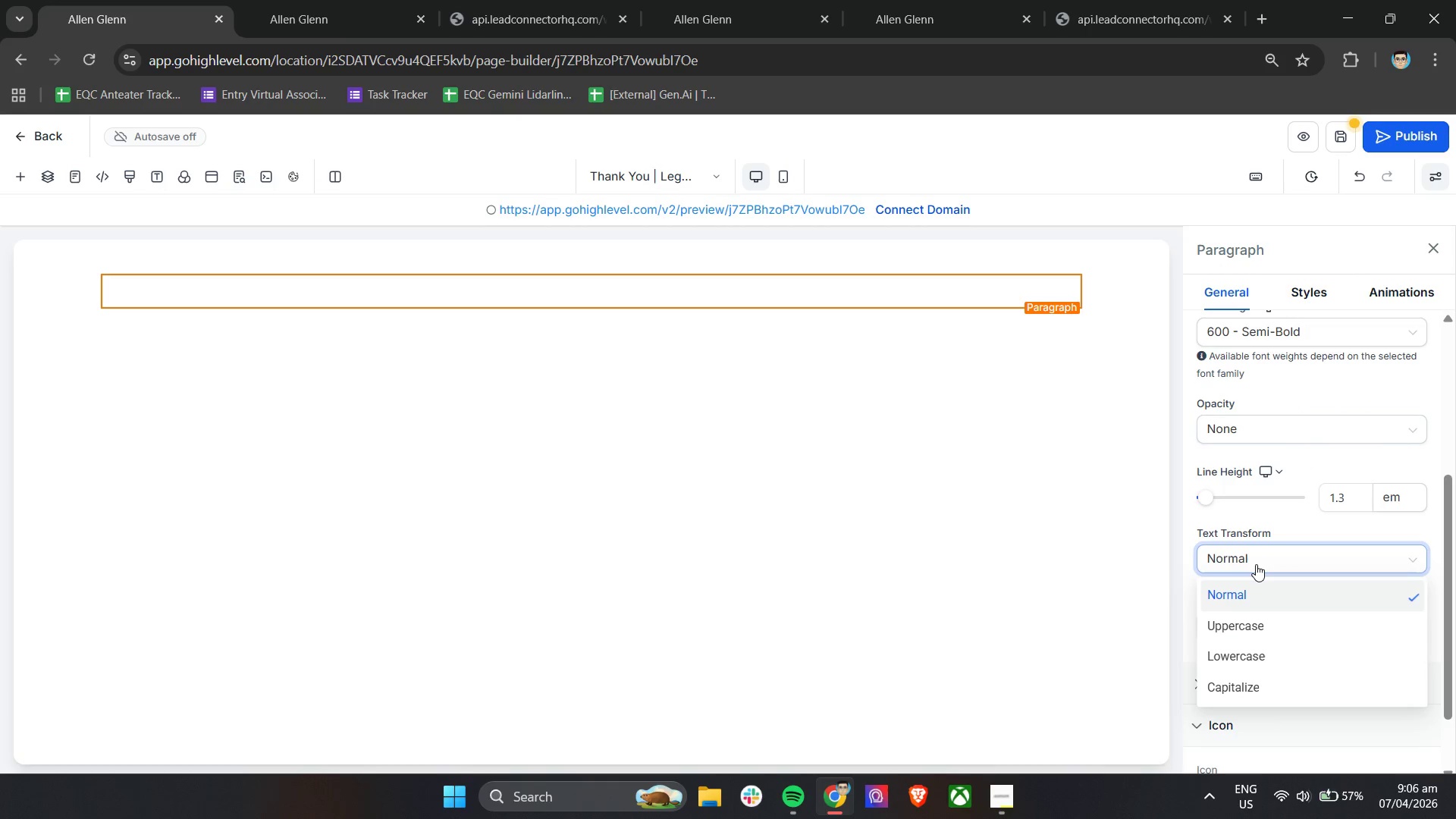 
left_click([1256, 564])
 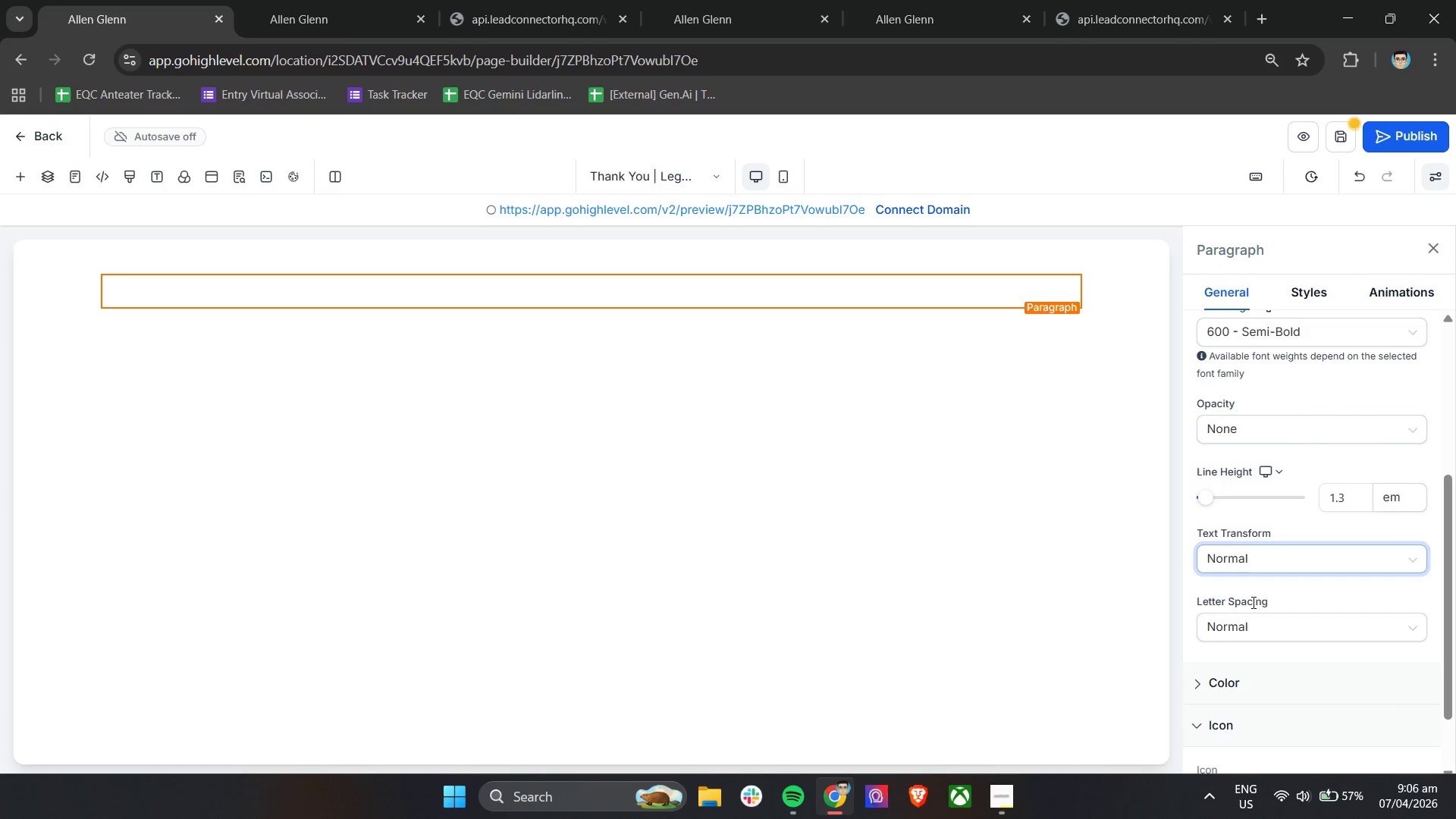 
left_click([1249, 626])
 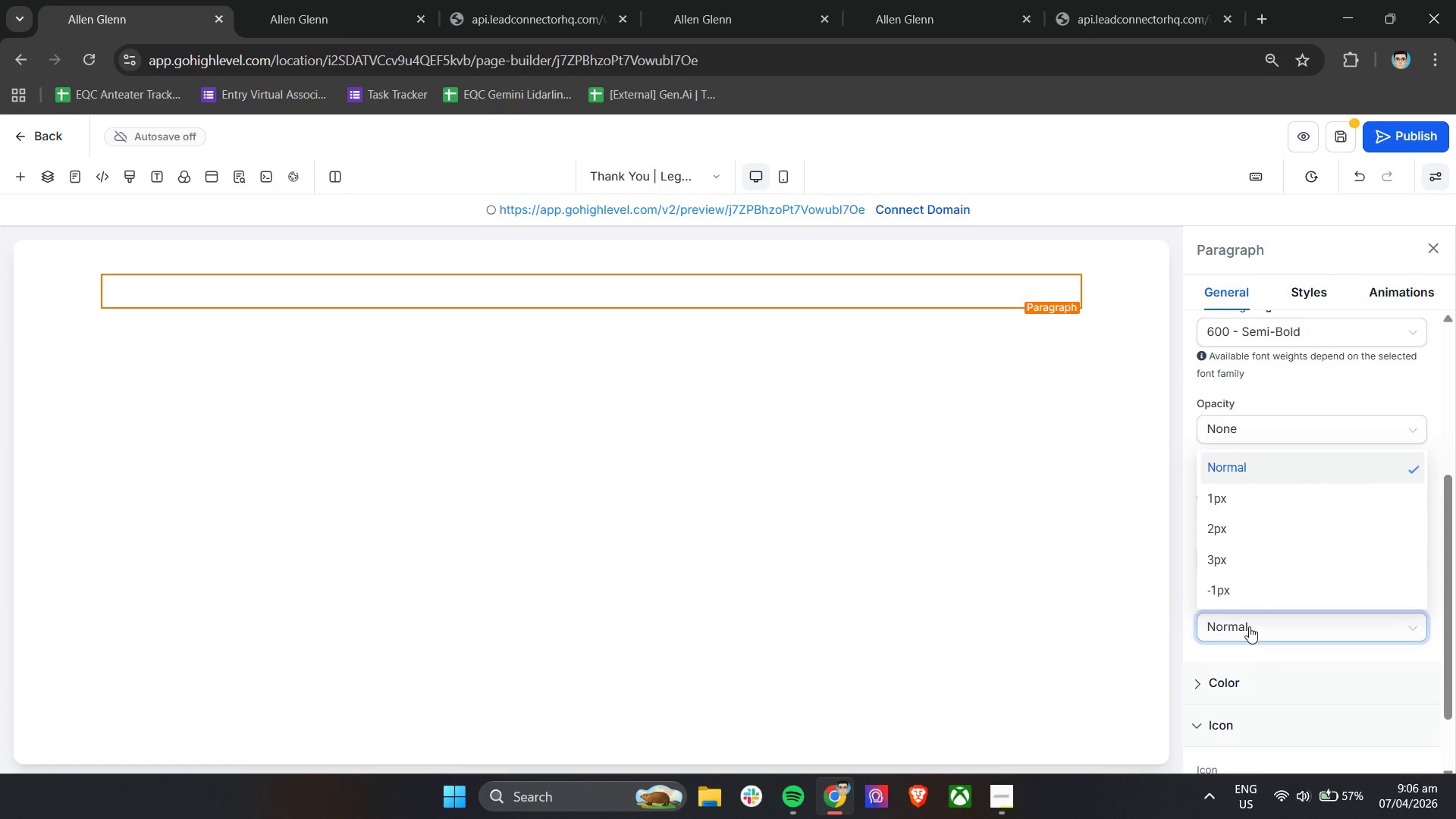 
left_click([1249, 626])
 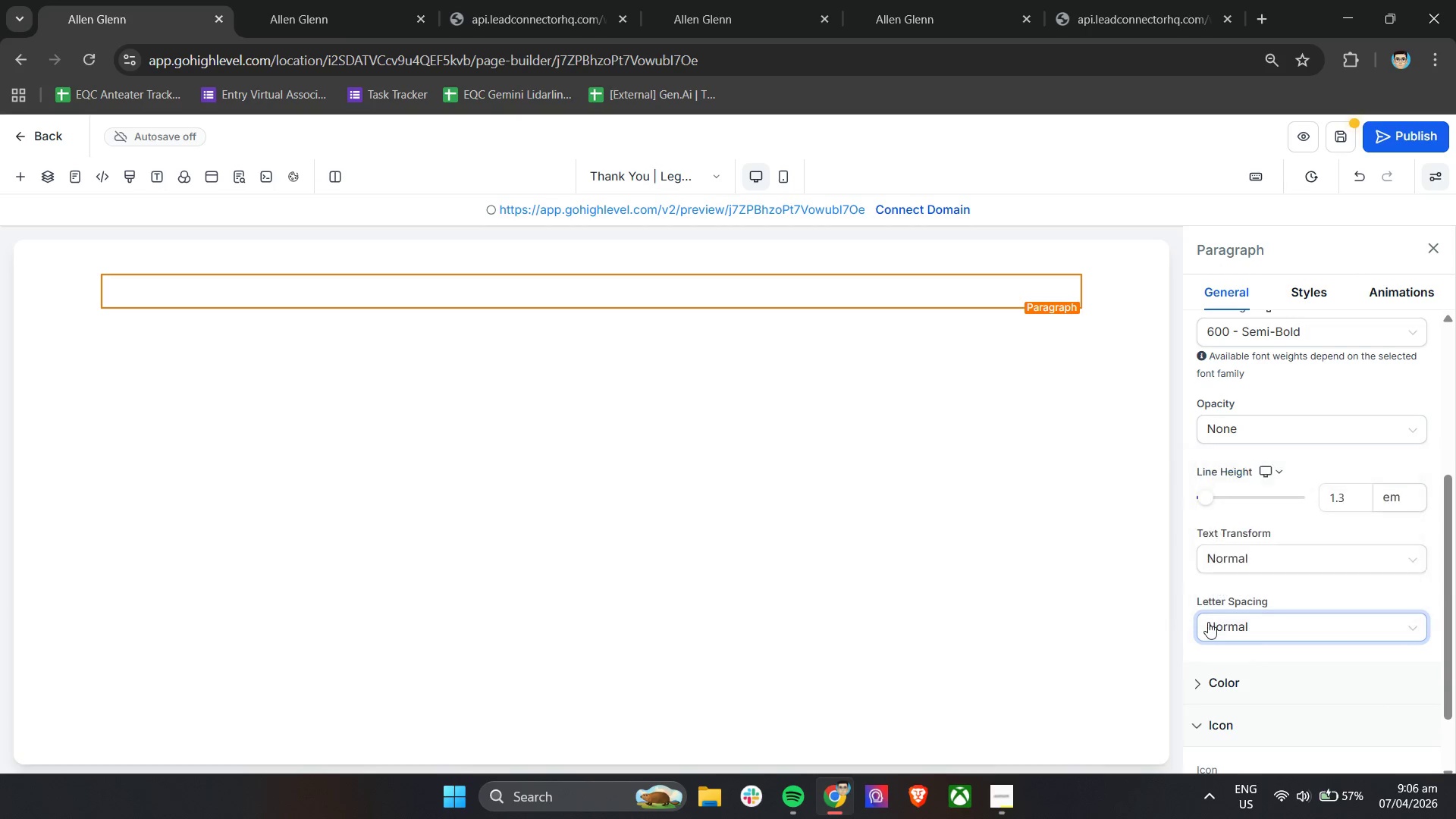 
left_click([1211, 597])
 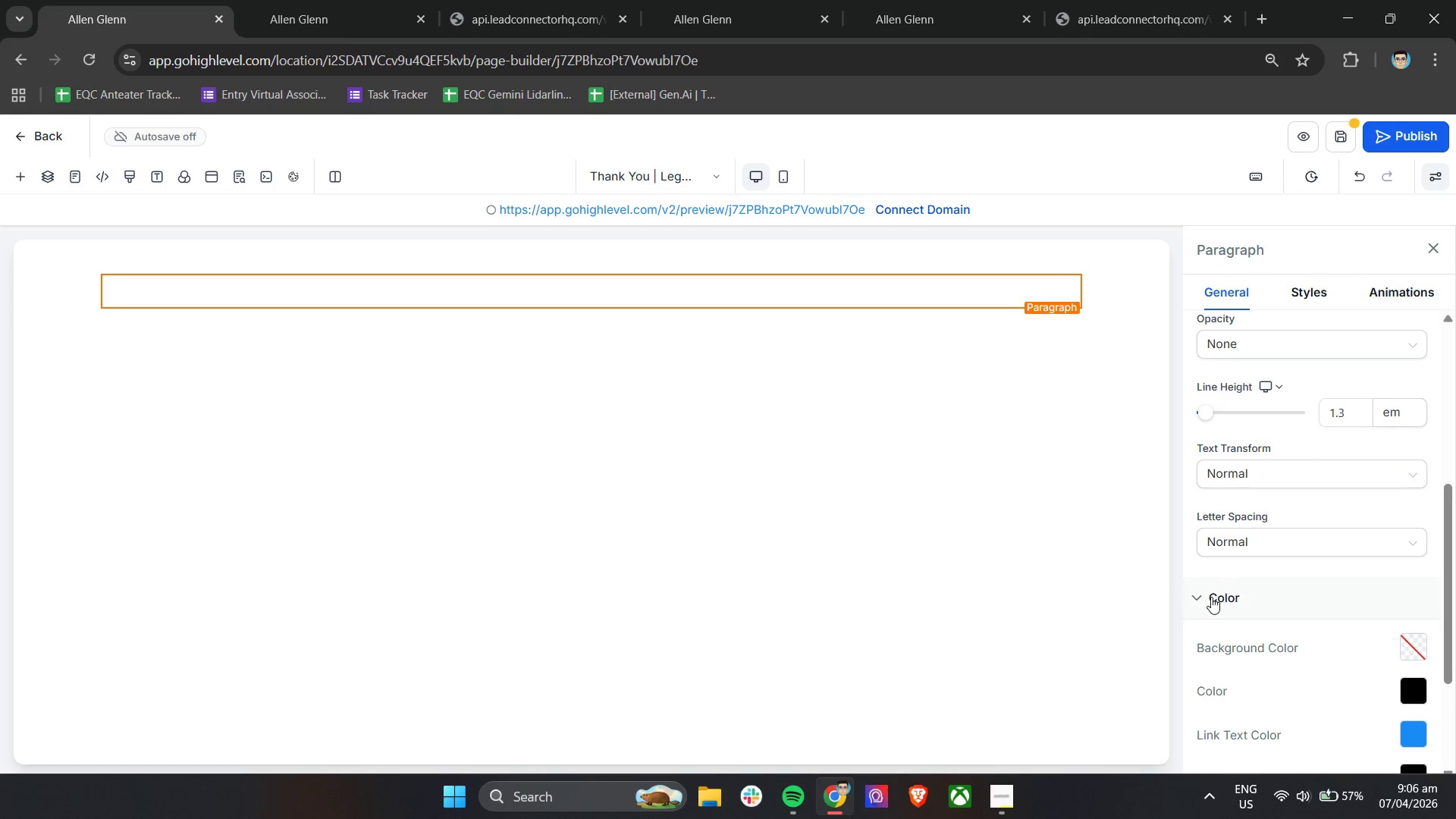 
scroll: coordinate [1211, 597], scroll_direction: down, amount: 3.0
 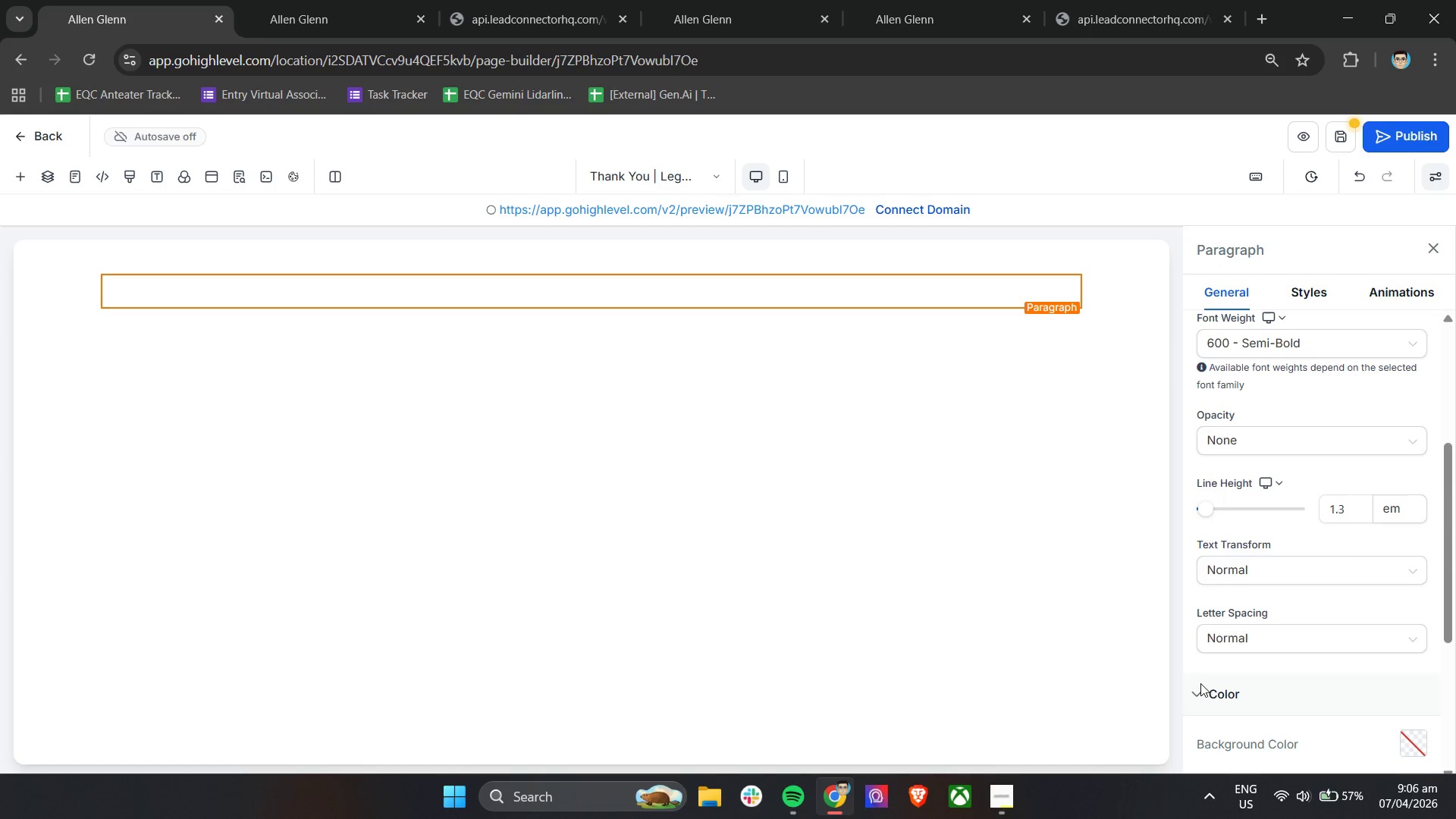 
left_click([1200, 691])
 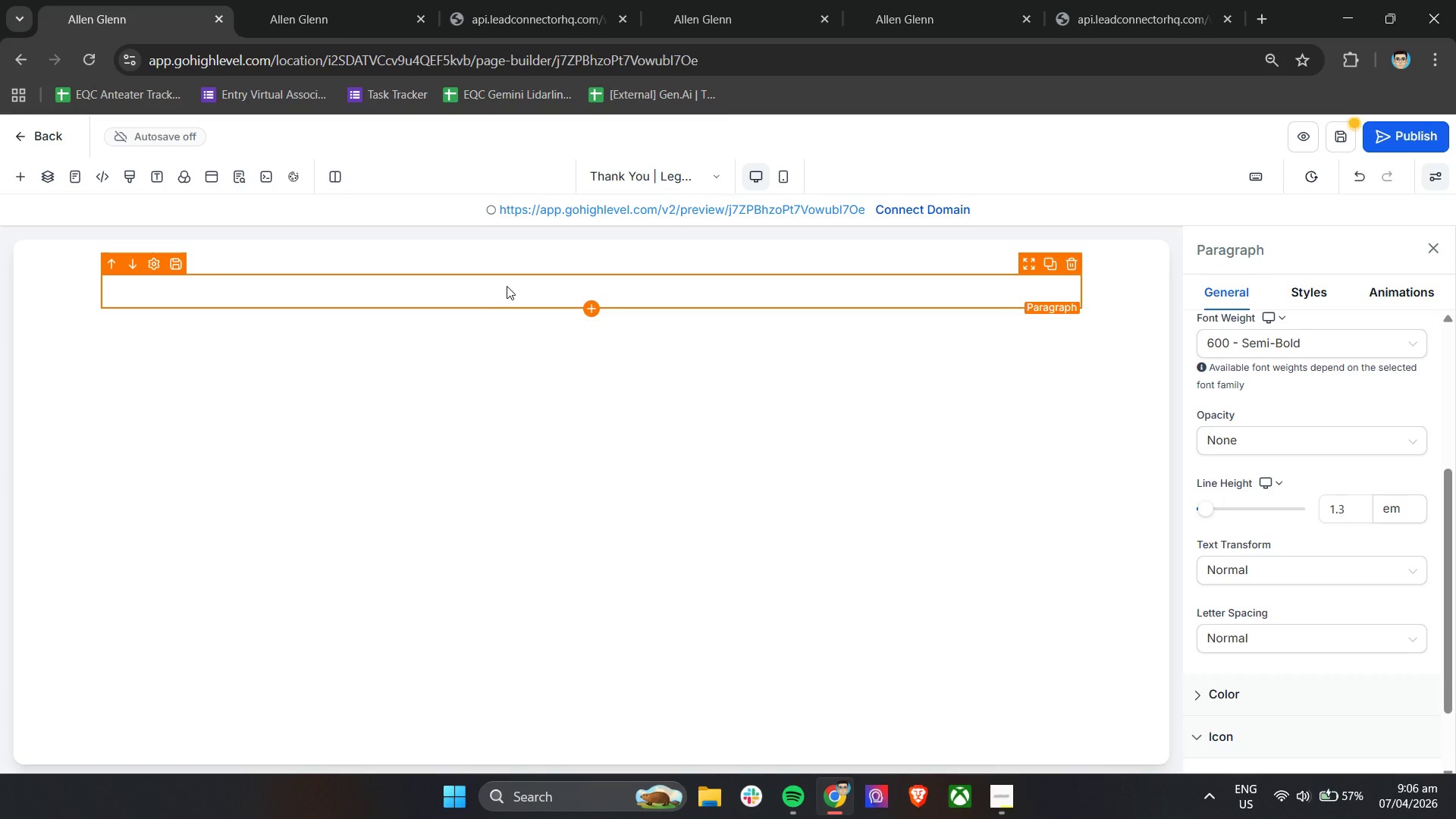 
left_click([566, 287])
 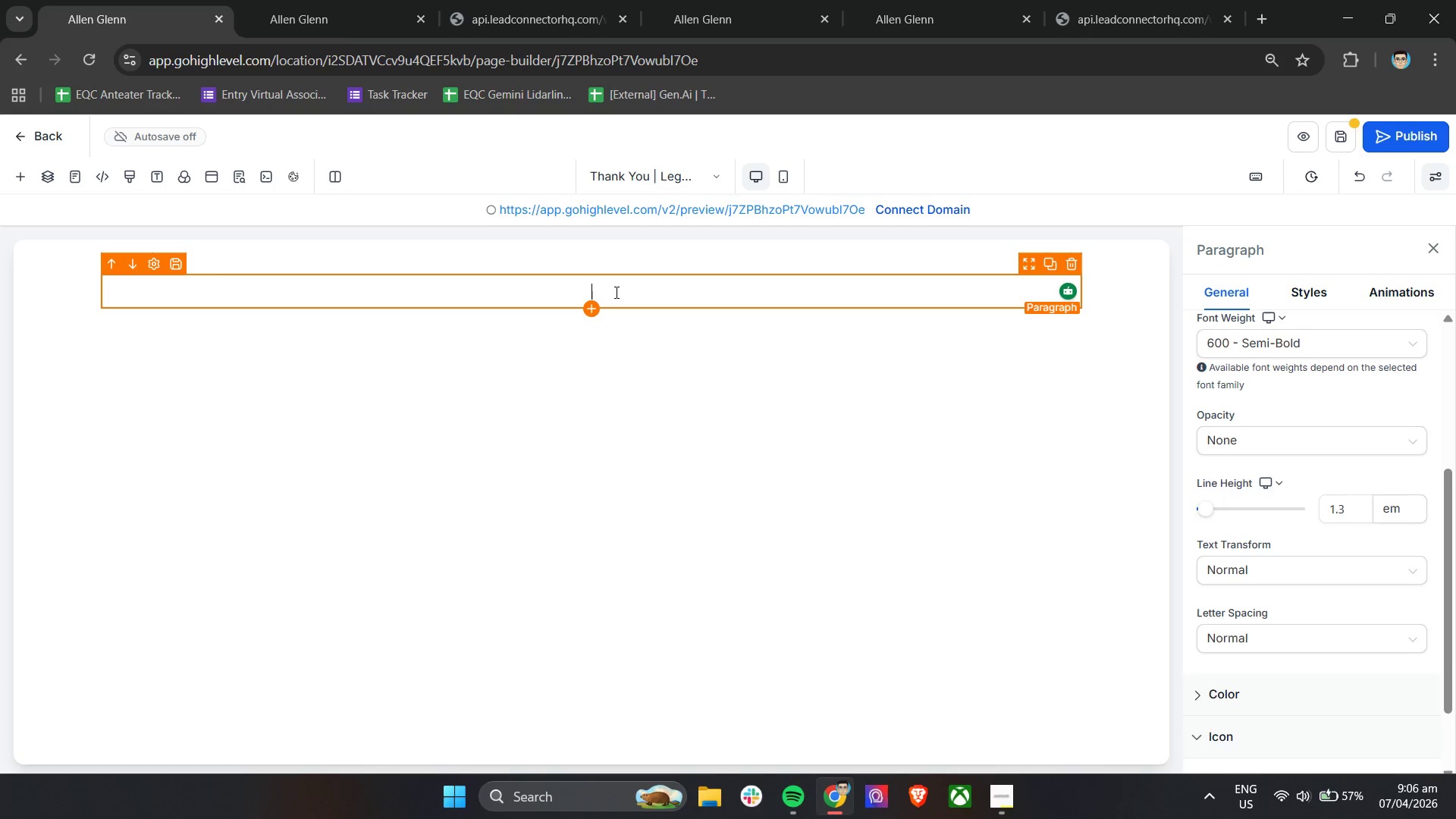 
type(Thank you for sharing your craft with us.)
 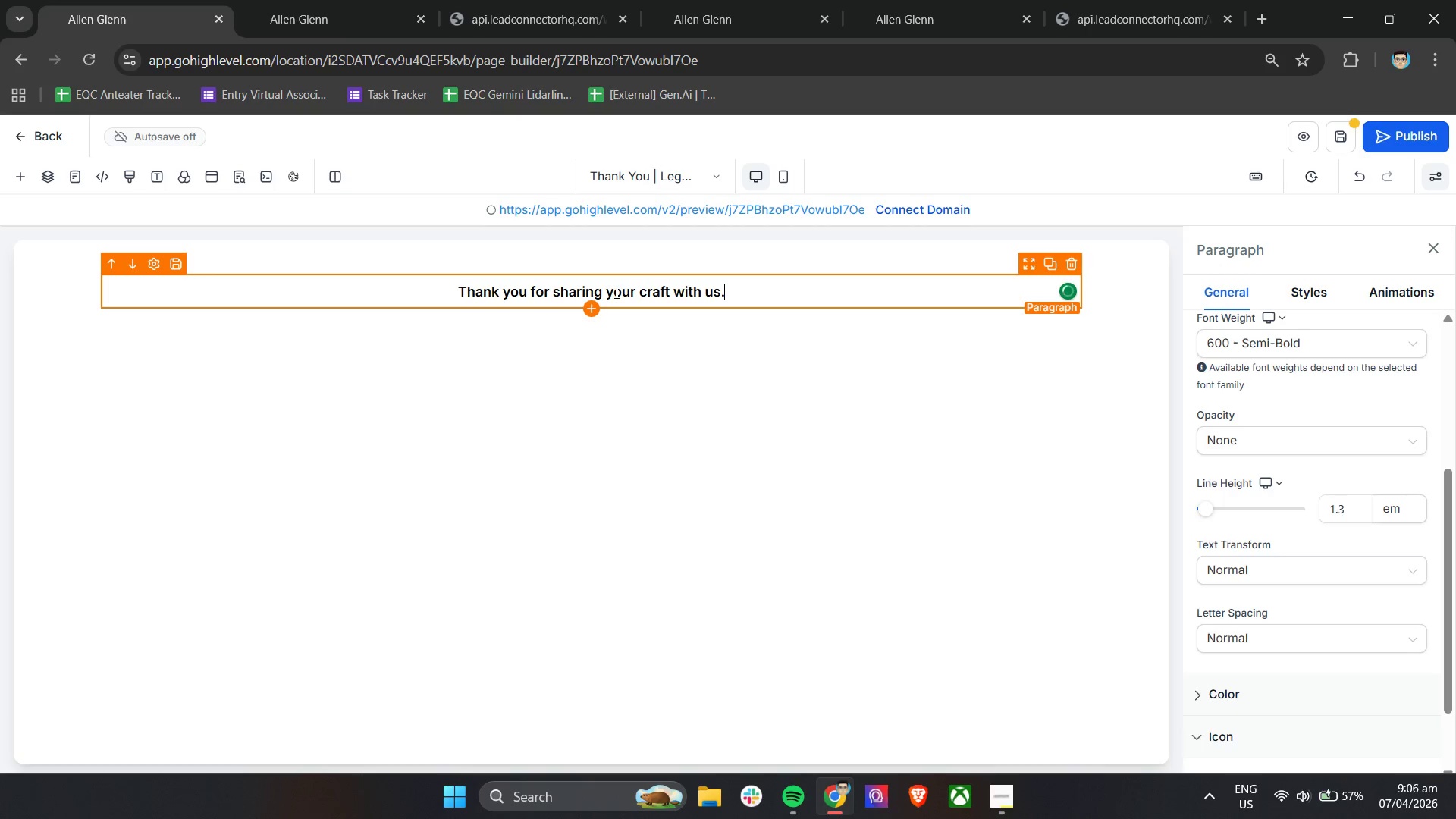 
key(Enter)
 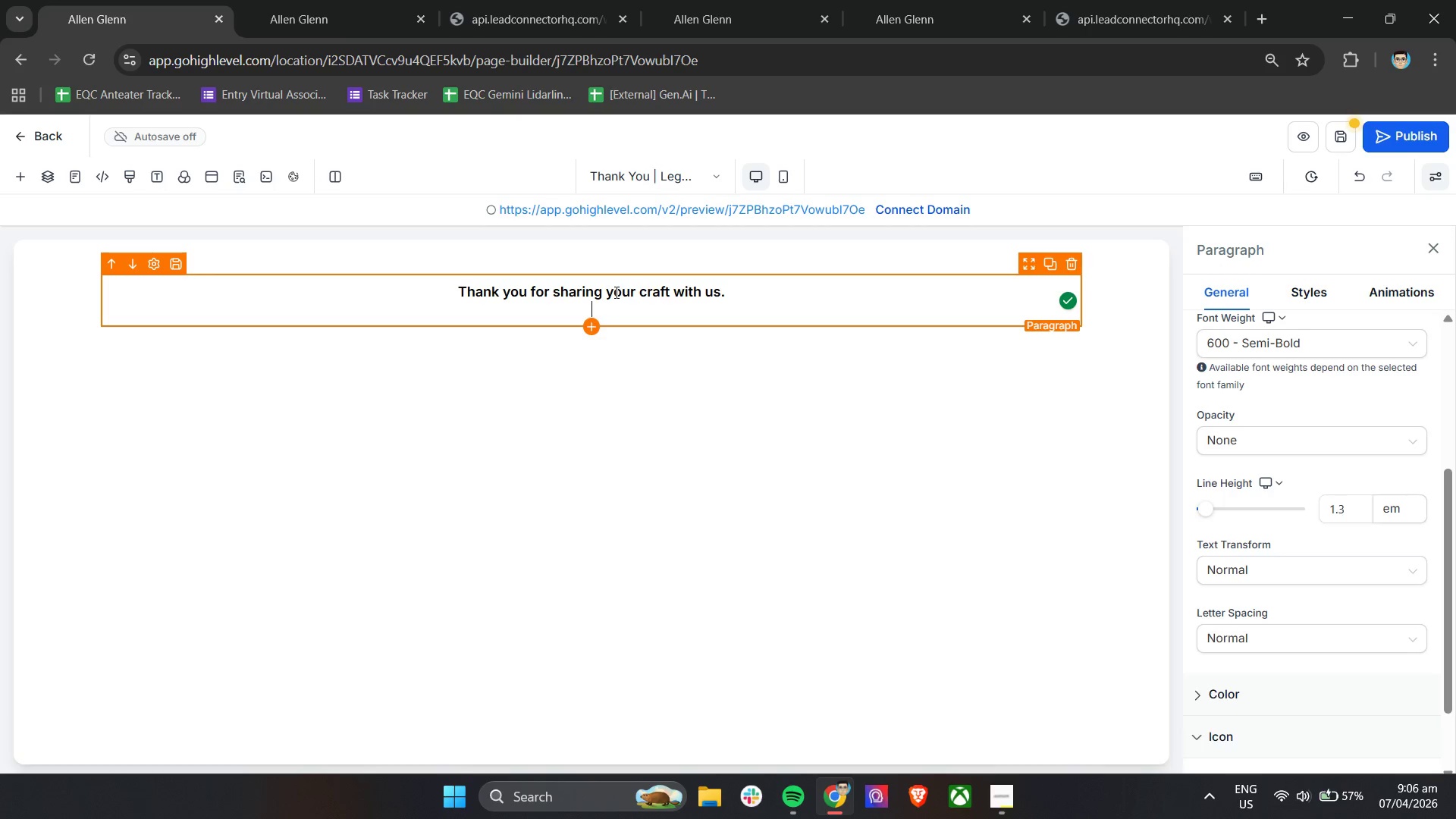 
type(Our team willc)
key(Backspace)
type( carefully review your submission and reach out th)
key(Backspace)
type(w)
key(Backspace)
key(Backspace)
type(with next steps)
 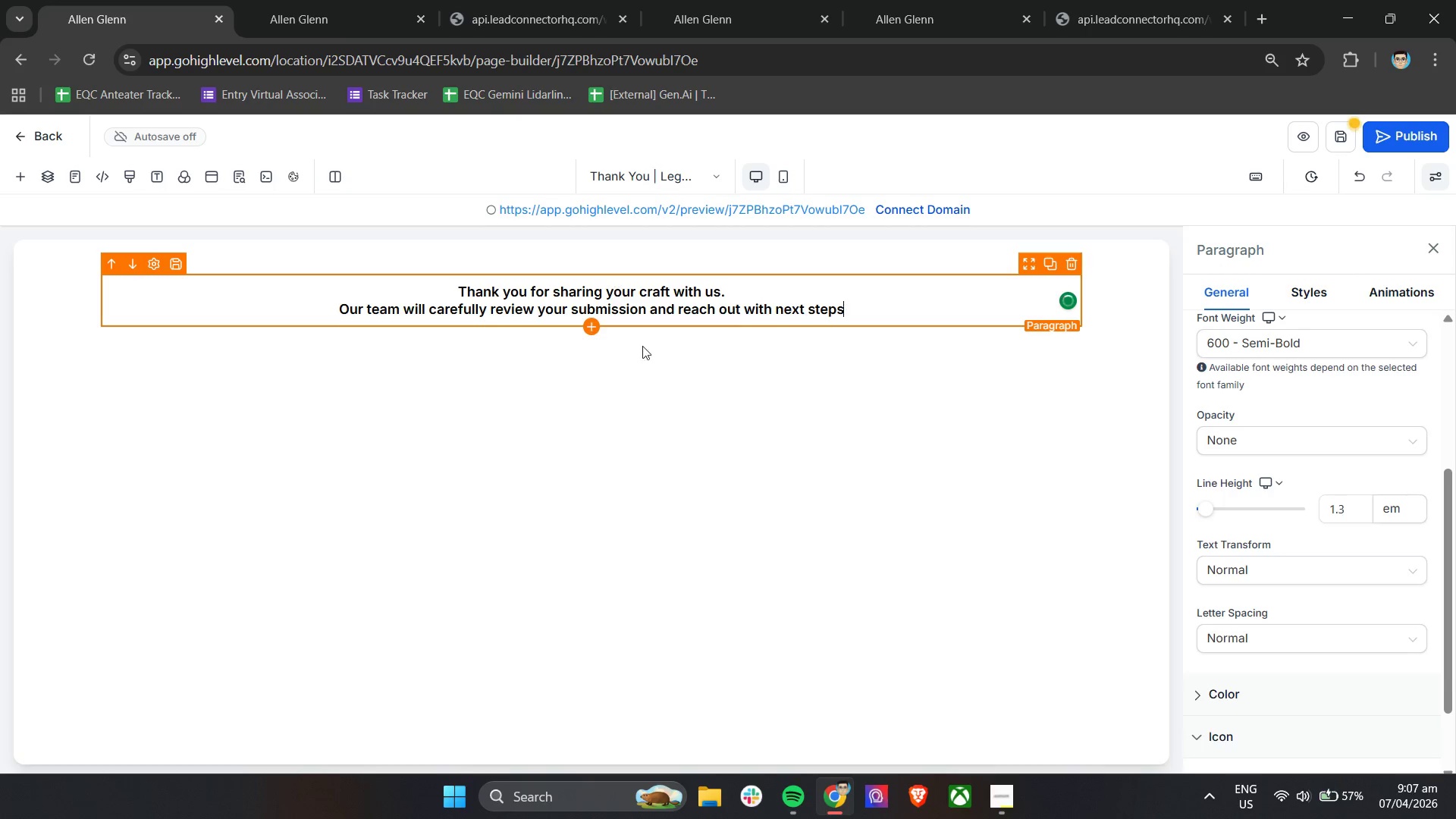 
left_click([797, 456])
 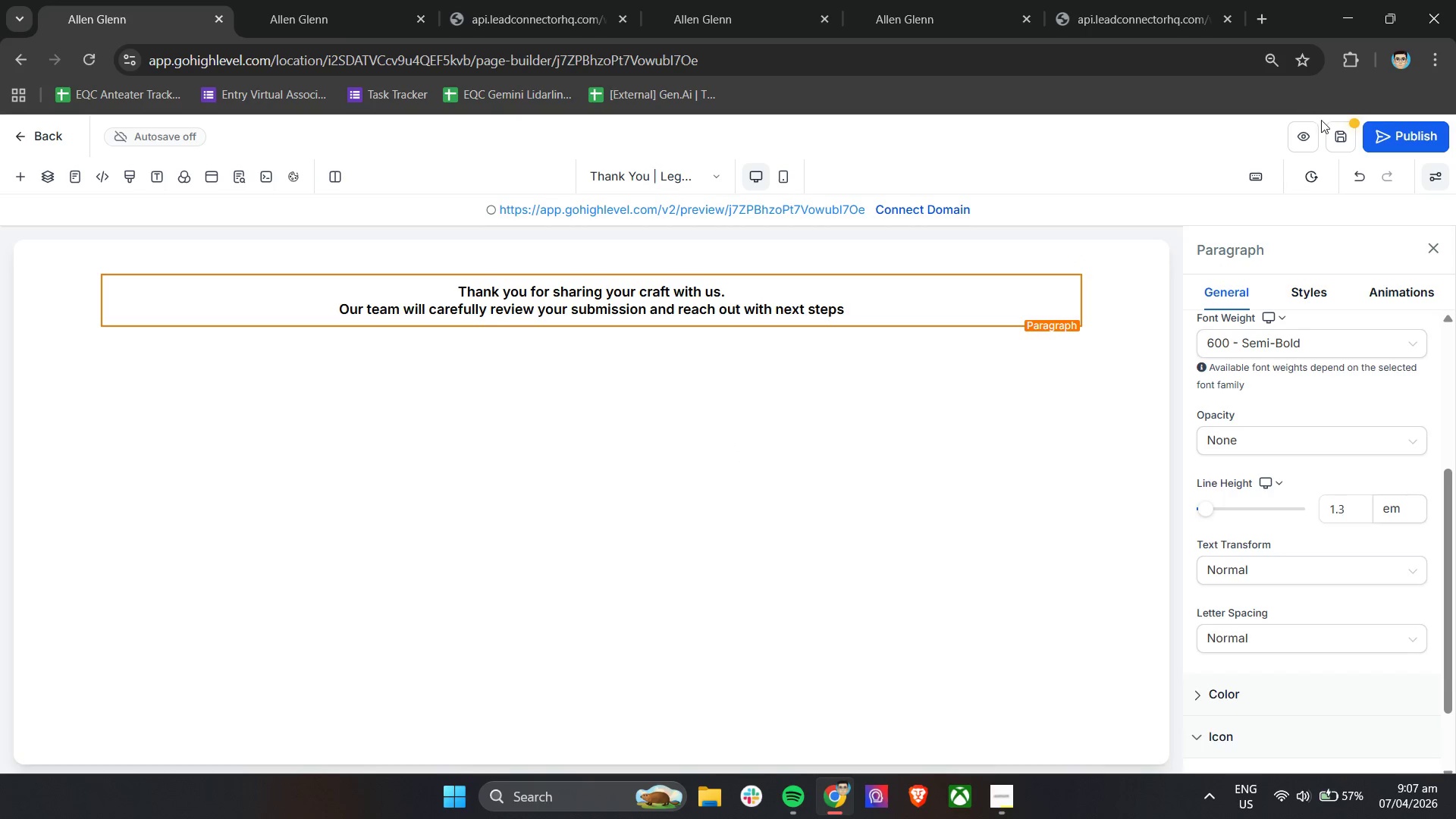 
left_click([1348, 145])
 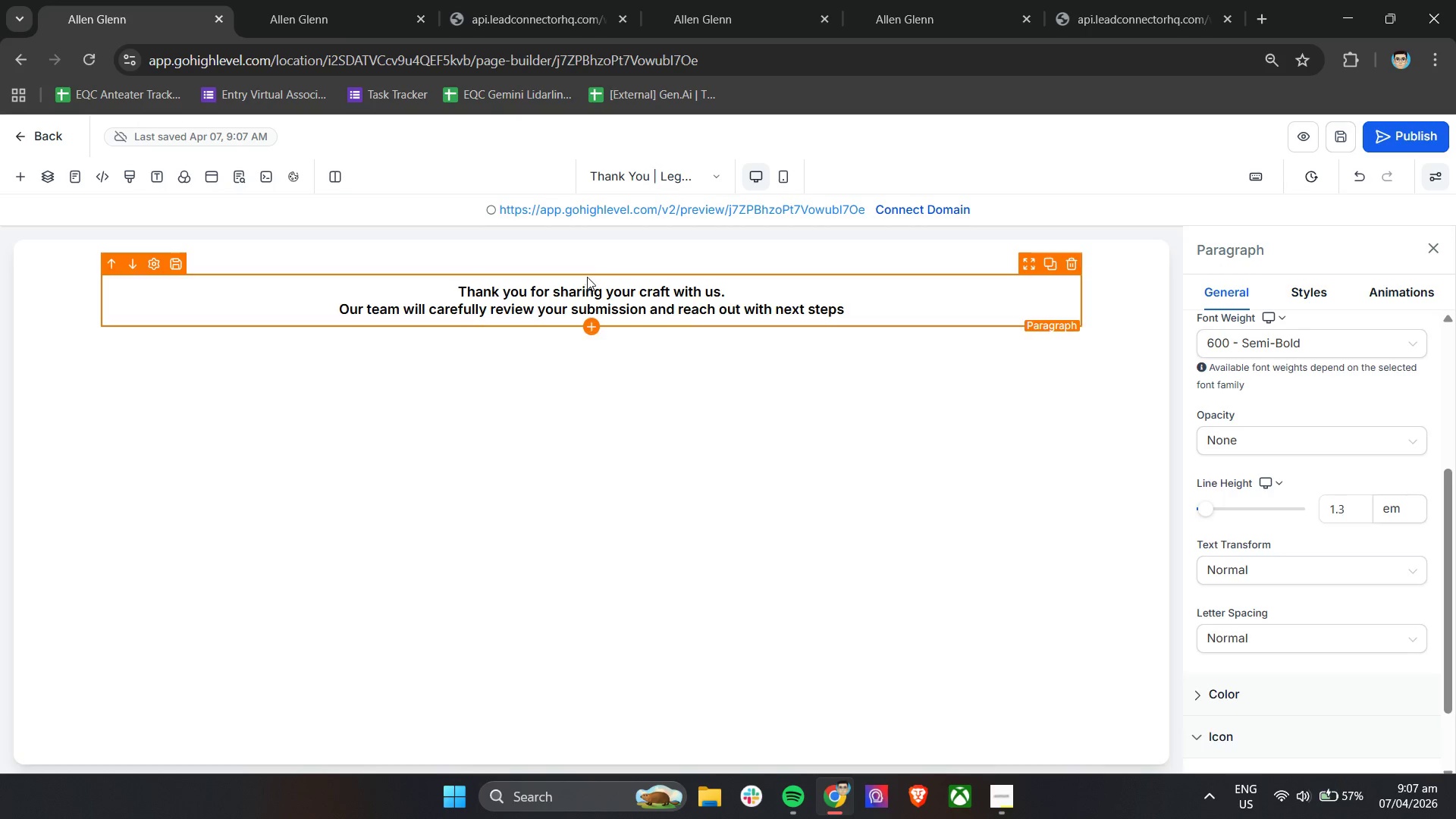 
left_click([613, 172])
 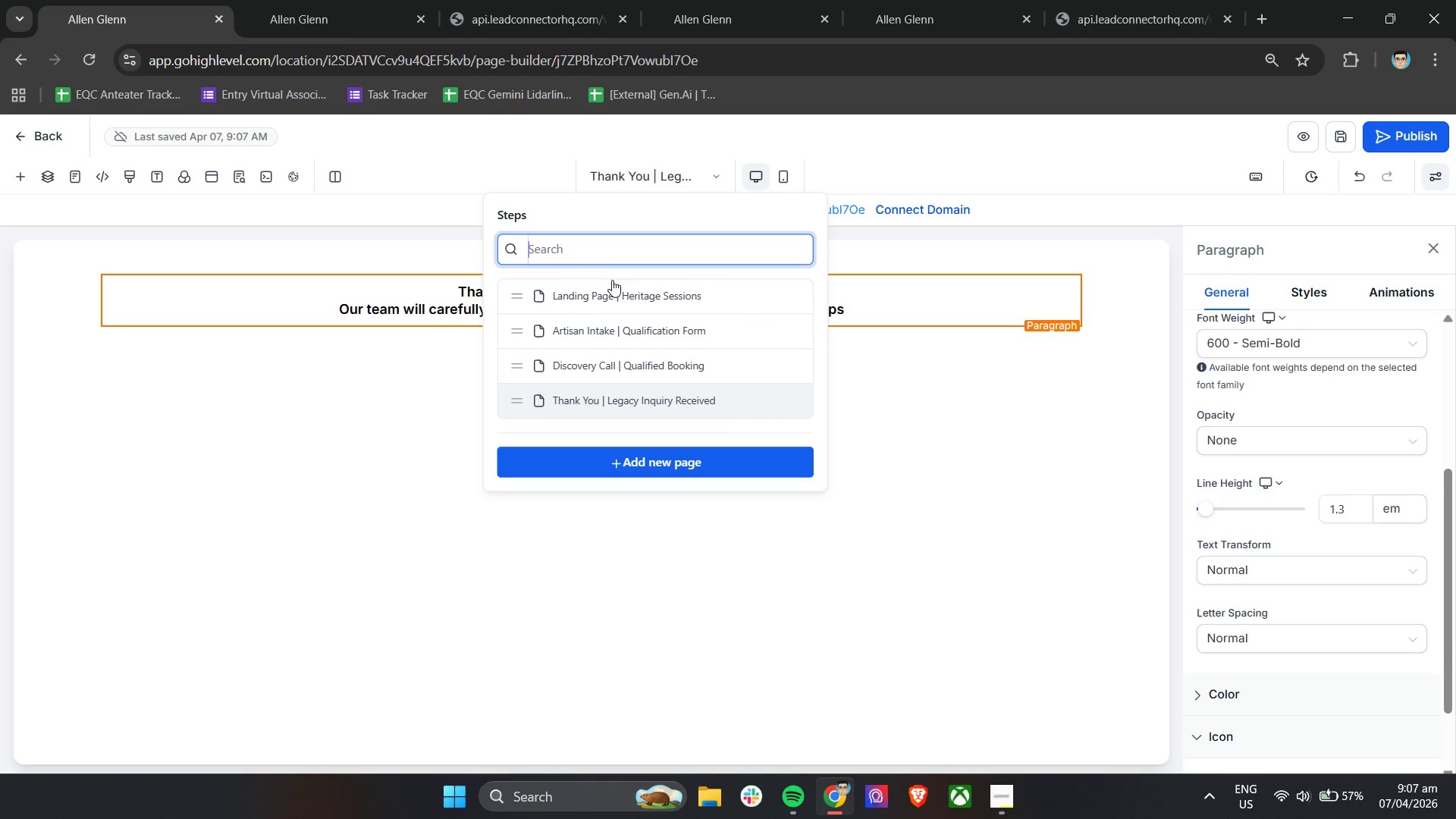 
left_click([610, 290])
 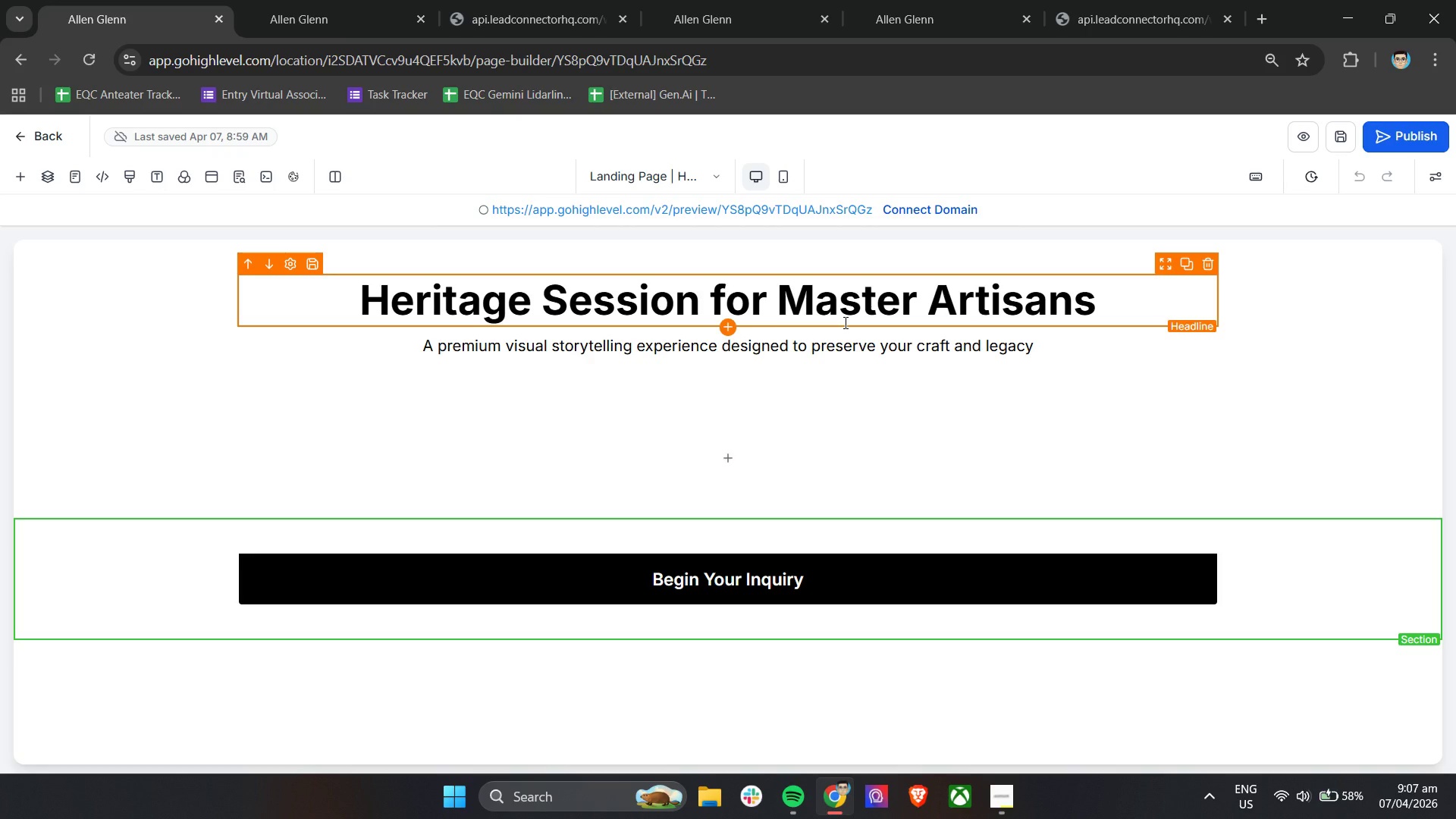 
wait(32.03)
 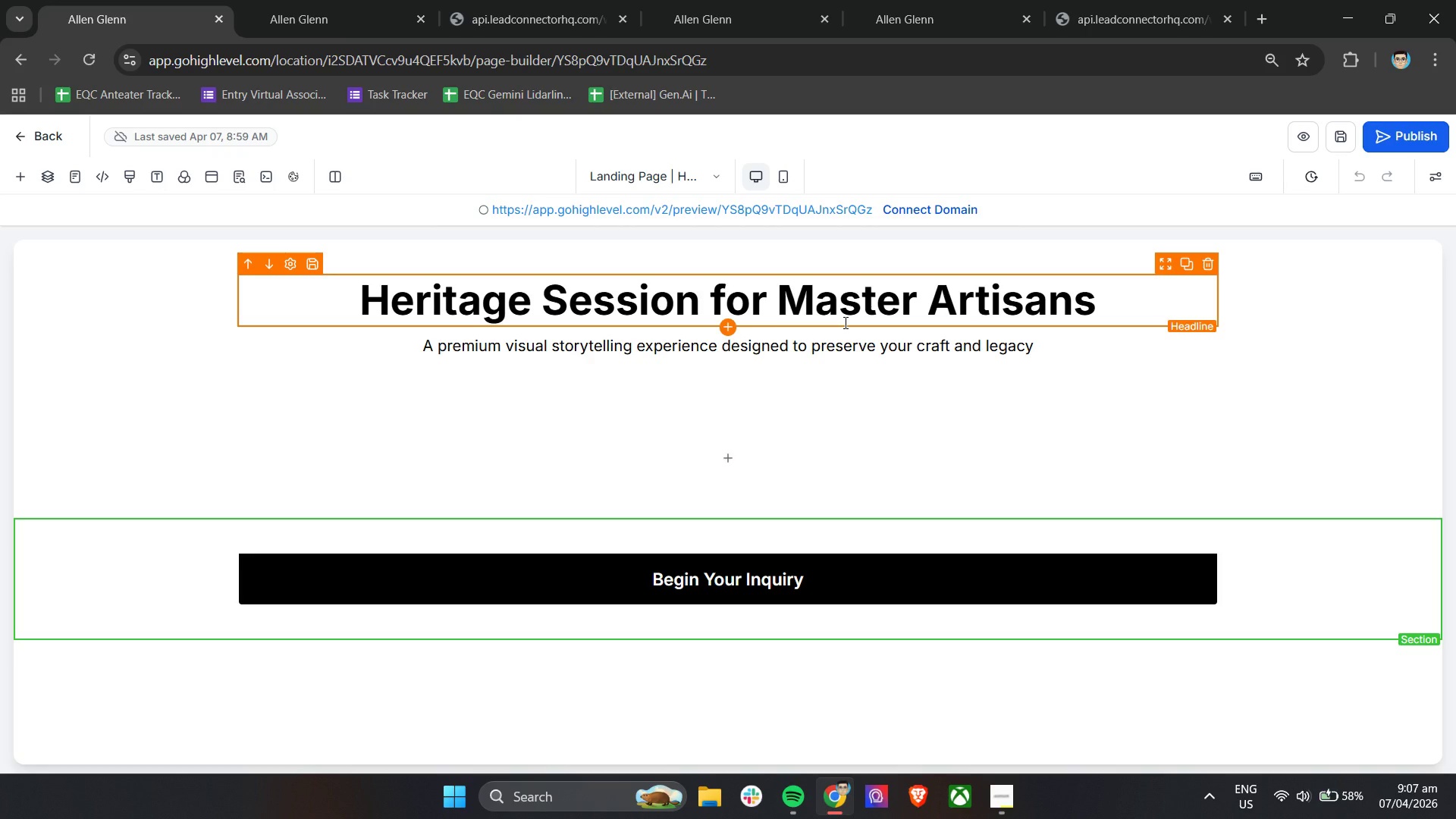 
left_click([760, 571])
 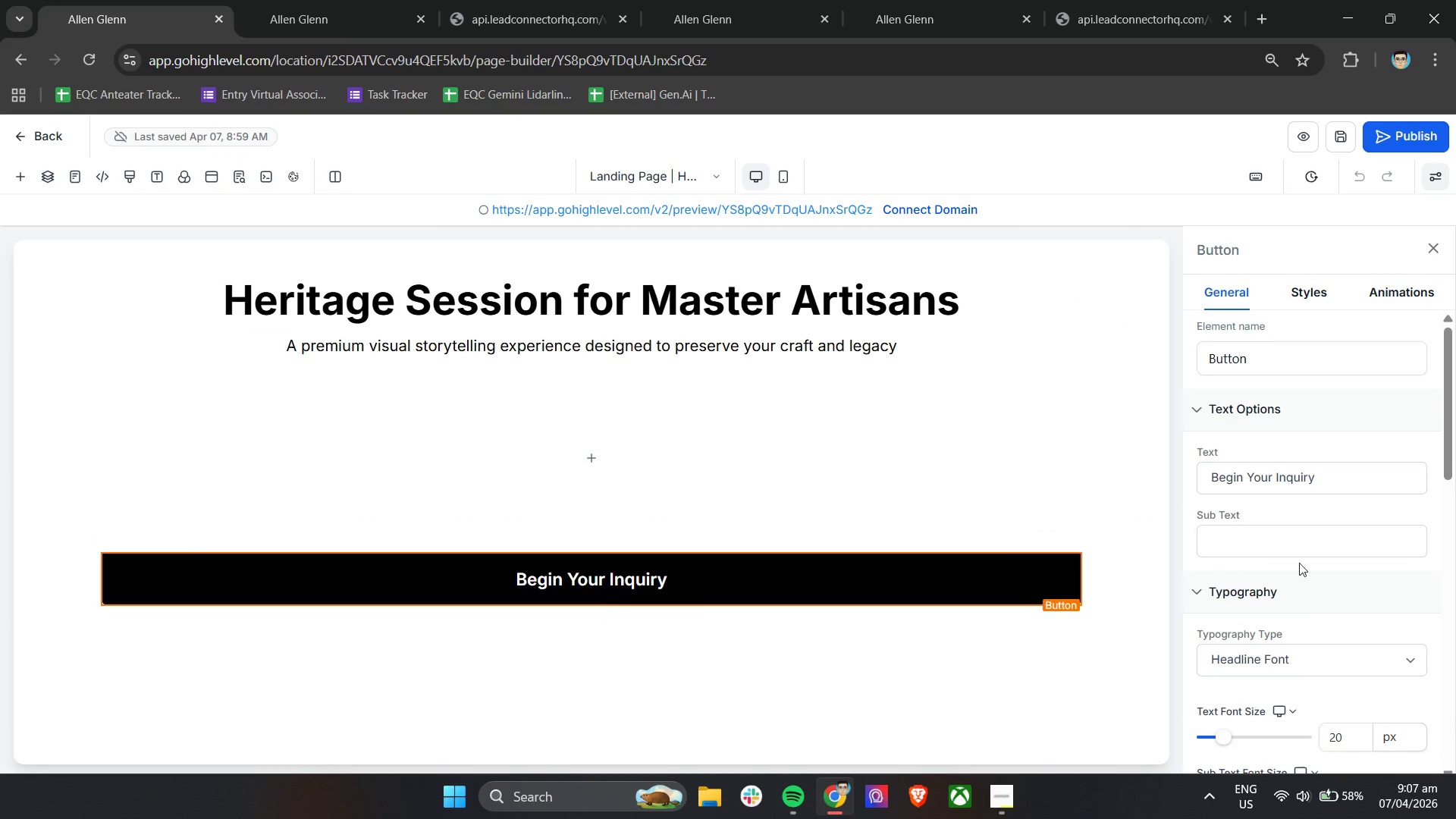 
scroll: coordinate [1301, 635], scroll_direction: down, amount: 10.0
 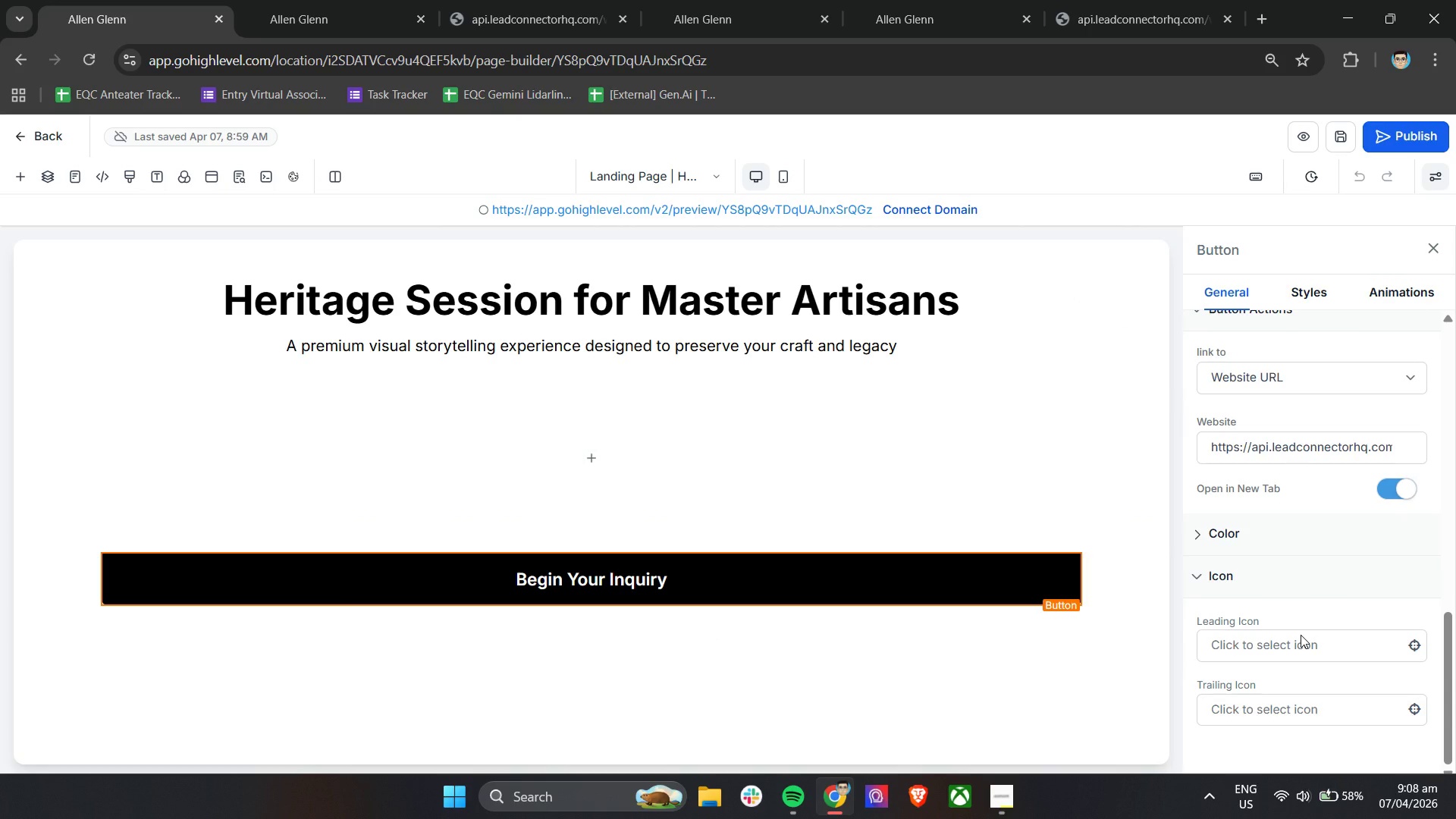 
scroll: coordinate [1301, 635], scroll_direction: up, amount: 1.0
 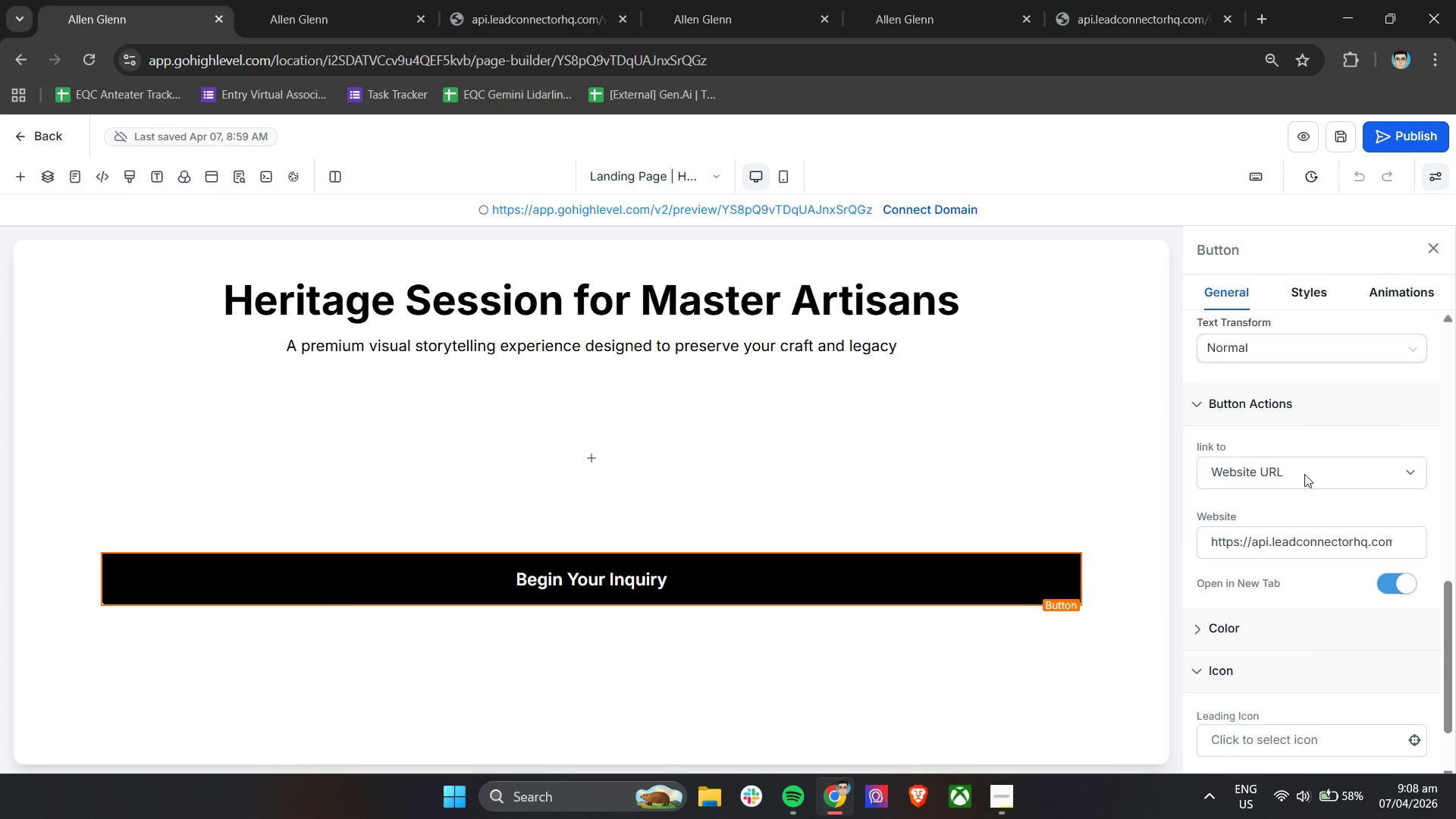 
left_click([1266, 482])
 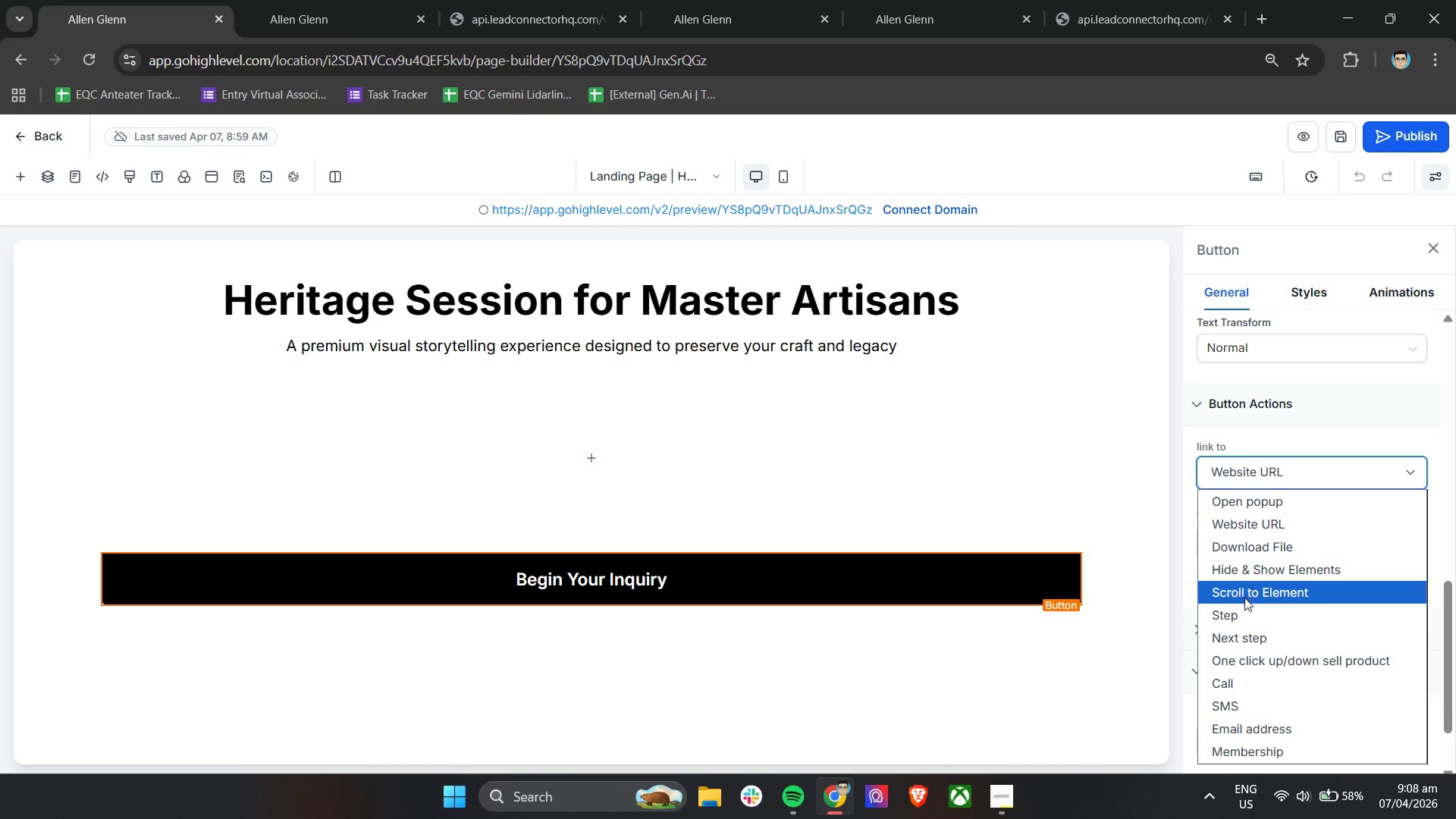 
left_click([1244, 630])
 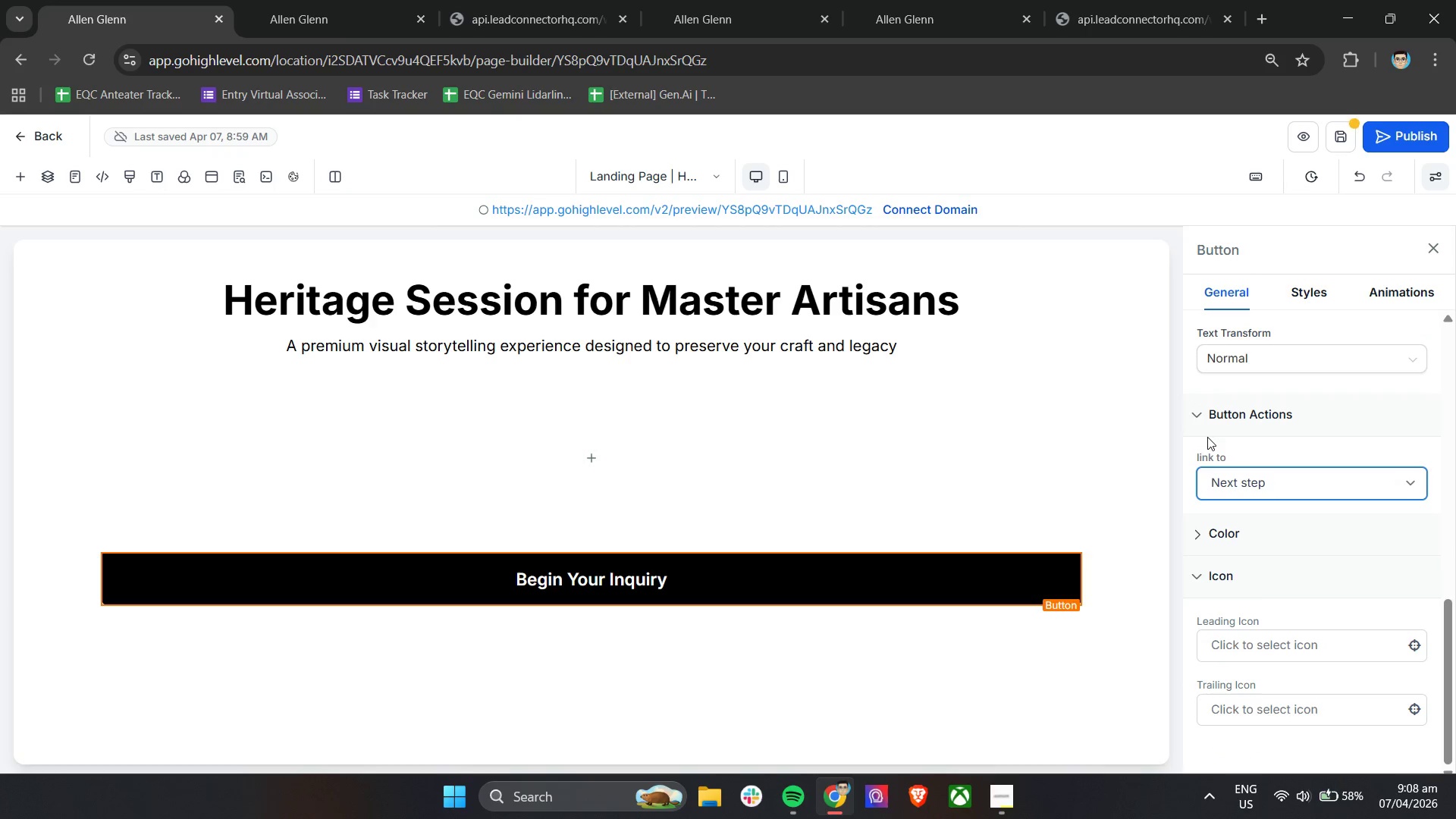 
left_click([1189, 428])
 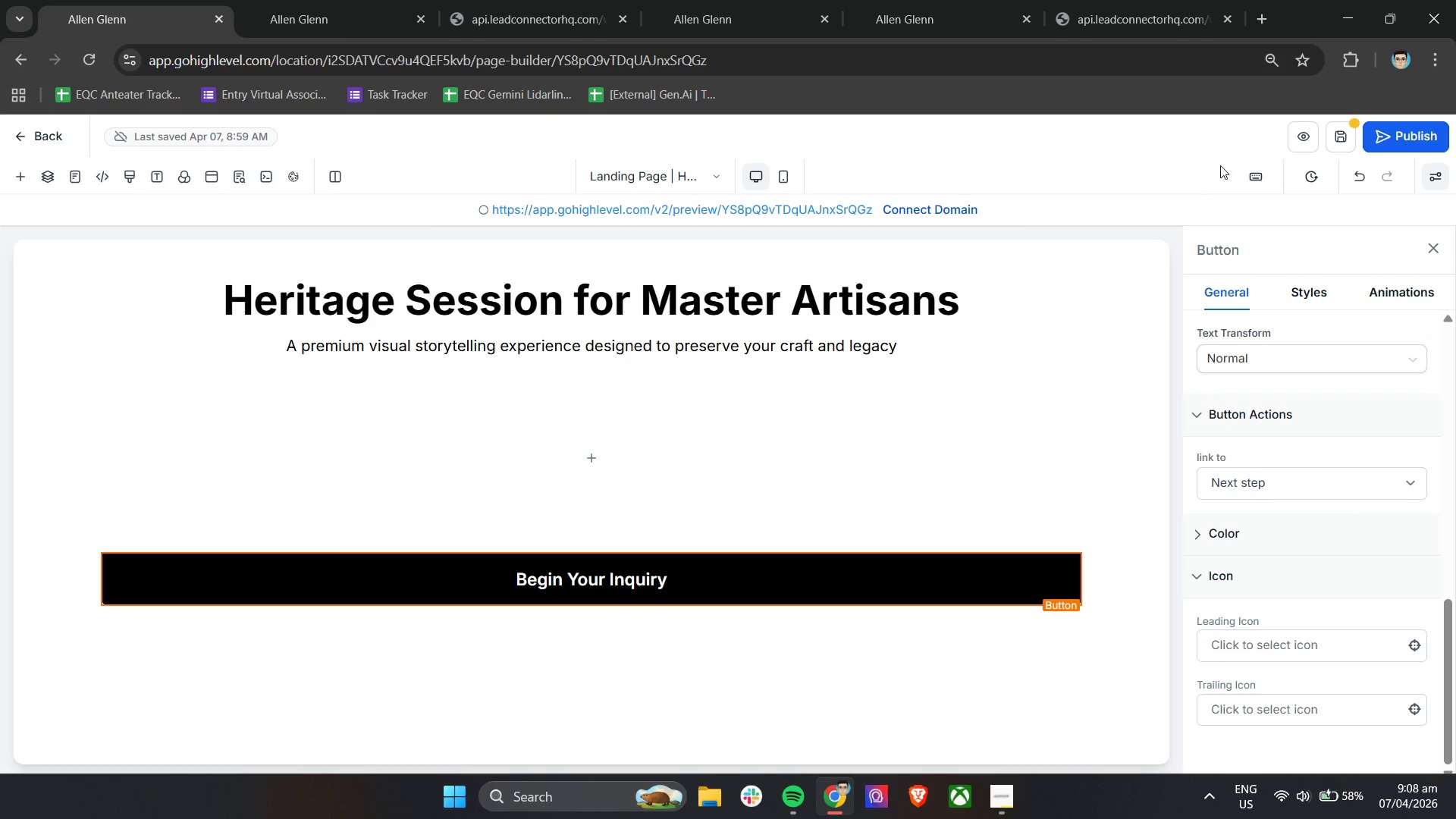 
left_click([1341, 132])
 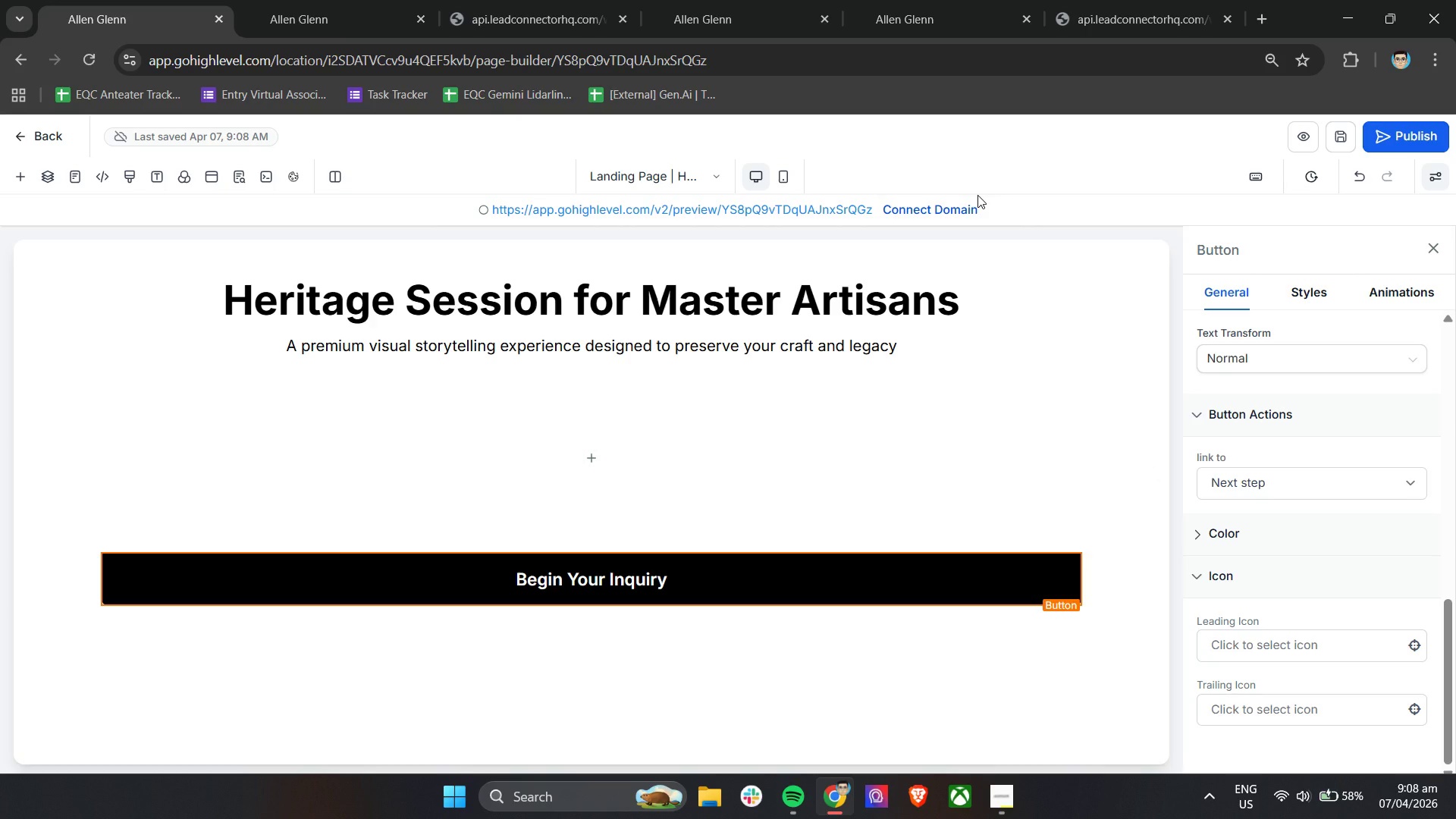 
wait(15.69)
 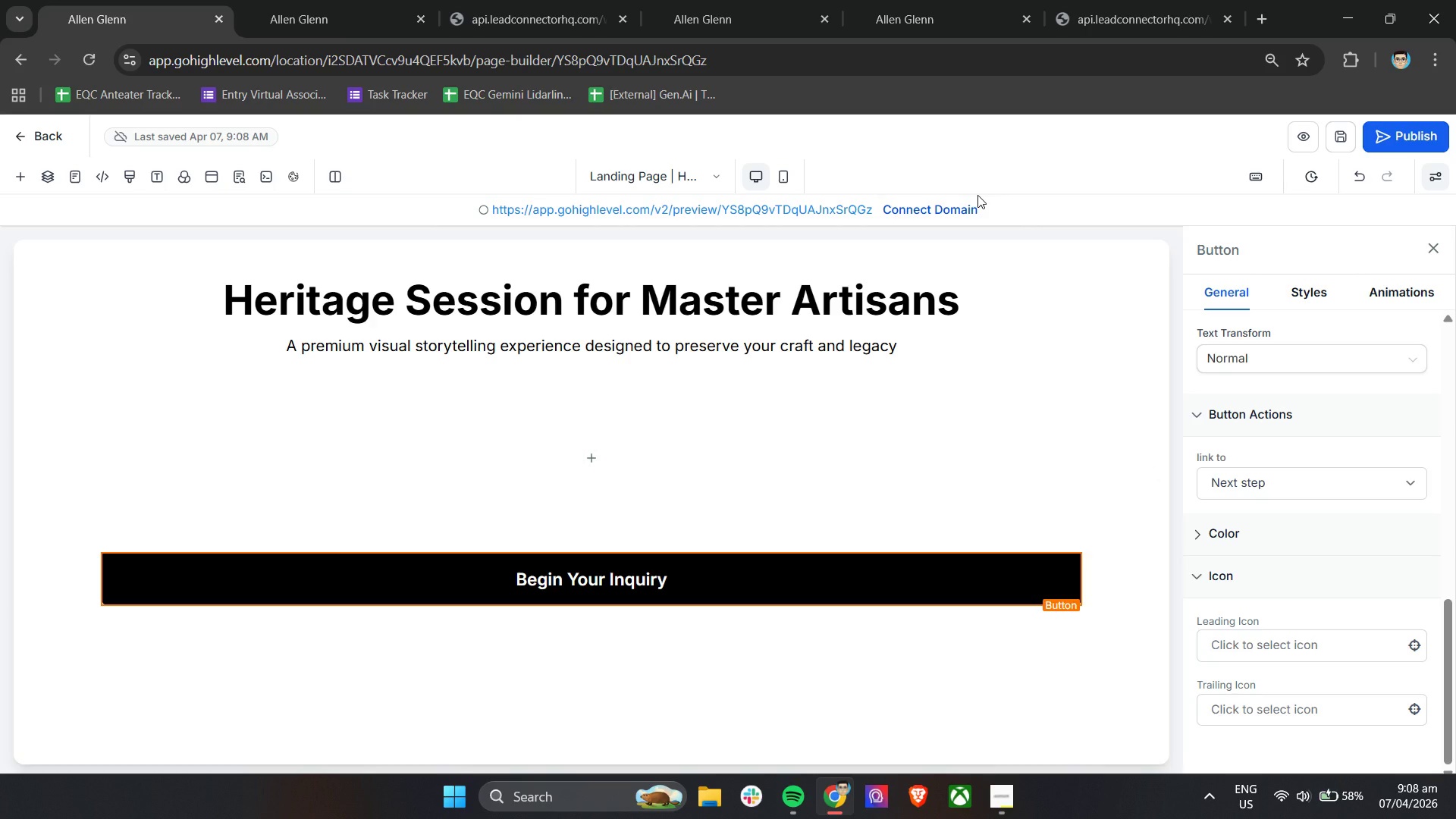 
left_click([670, 173])
 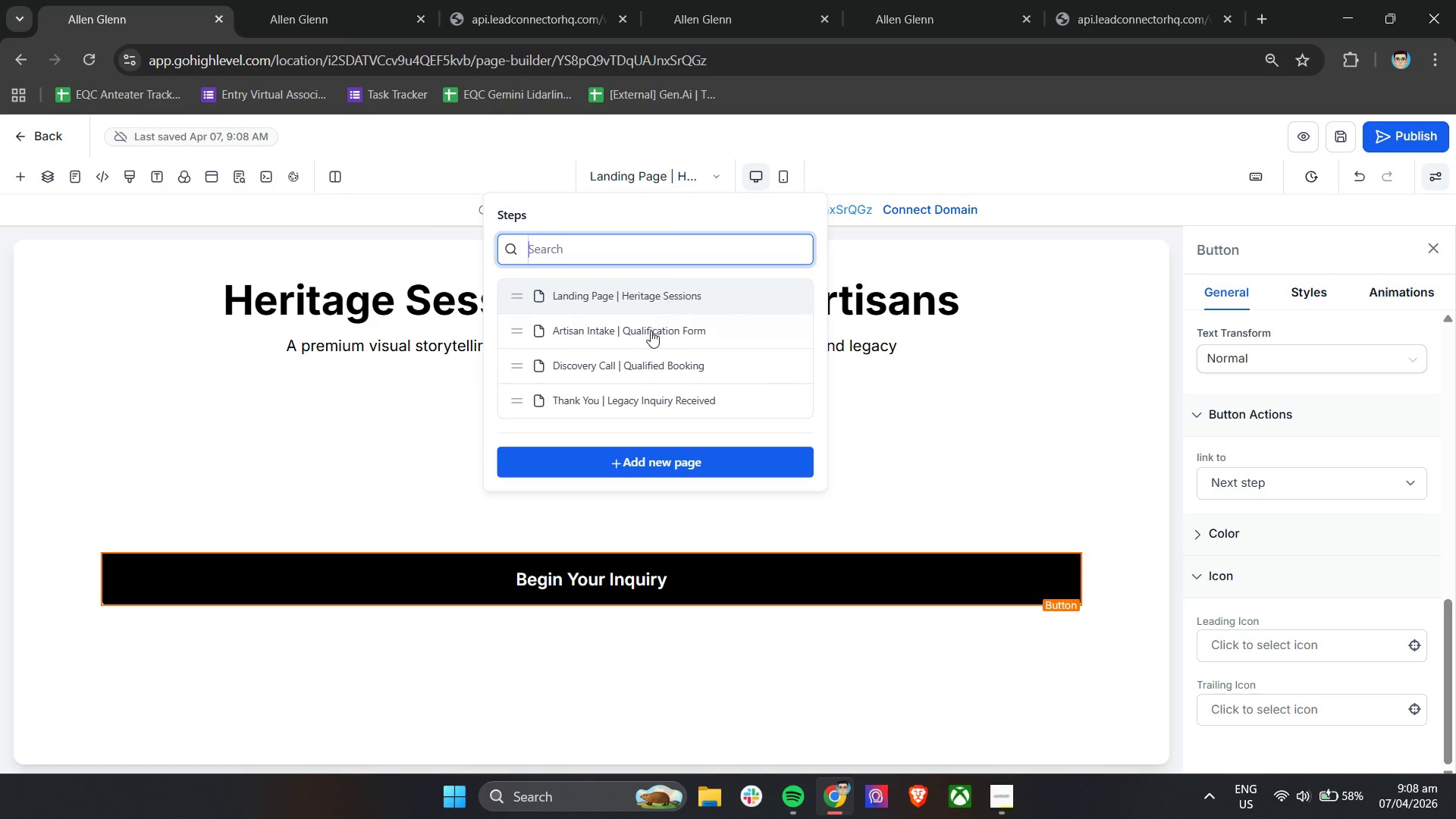 
left_click([651, 334])
 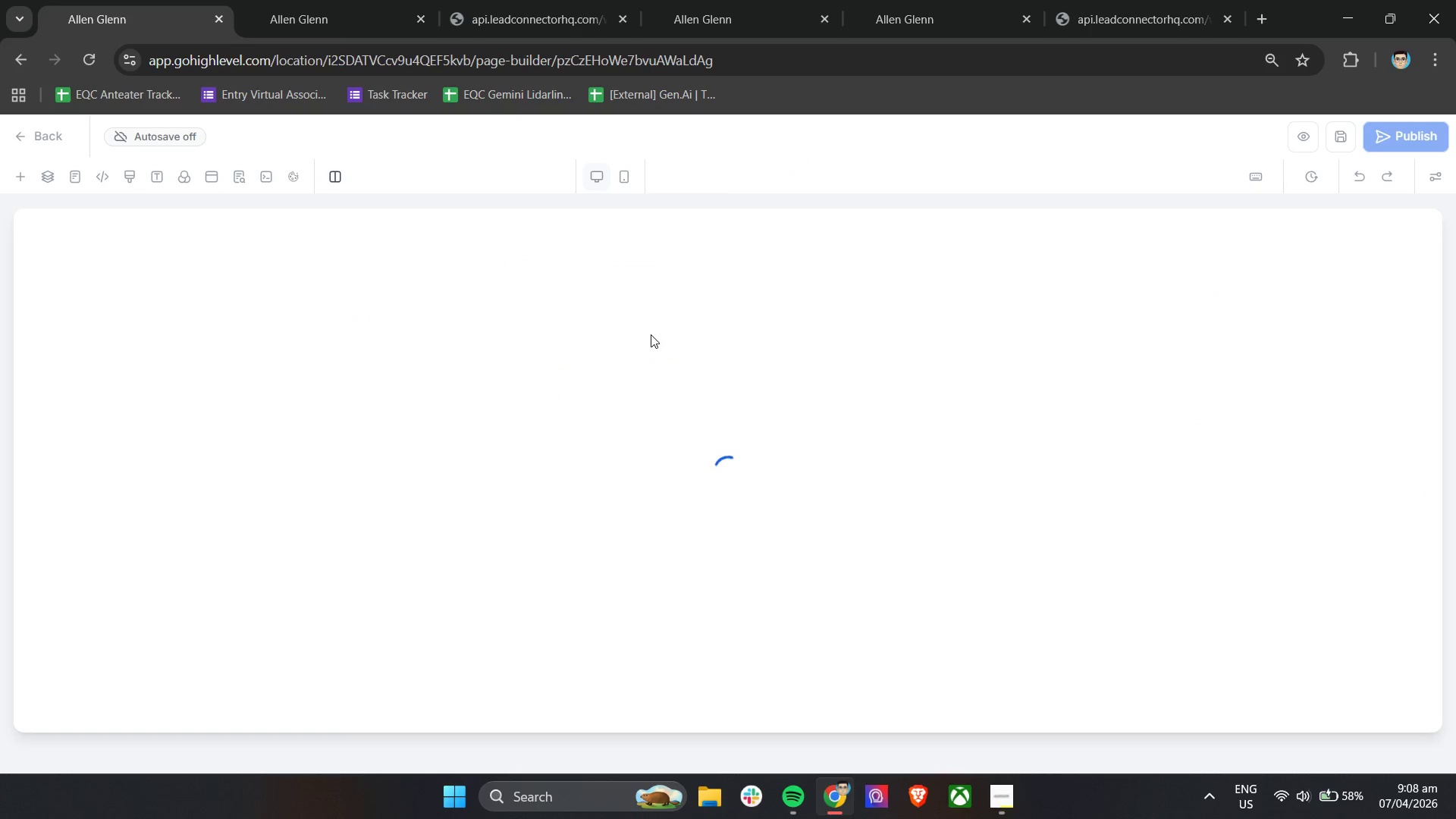 
wait(8.08)
 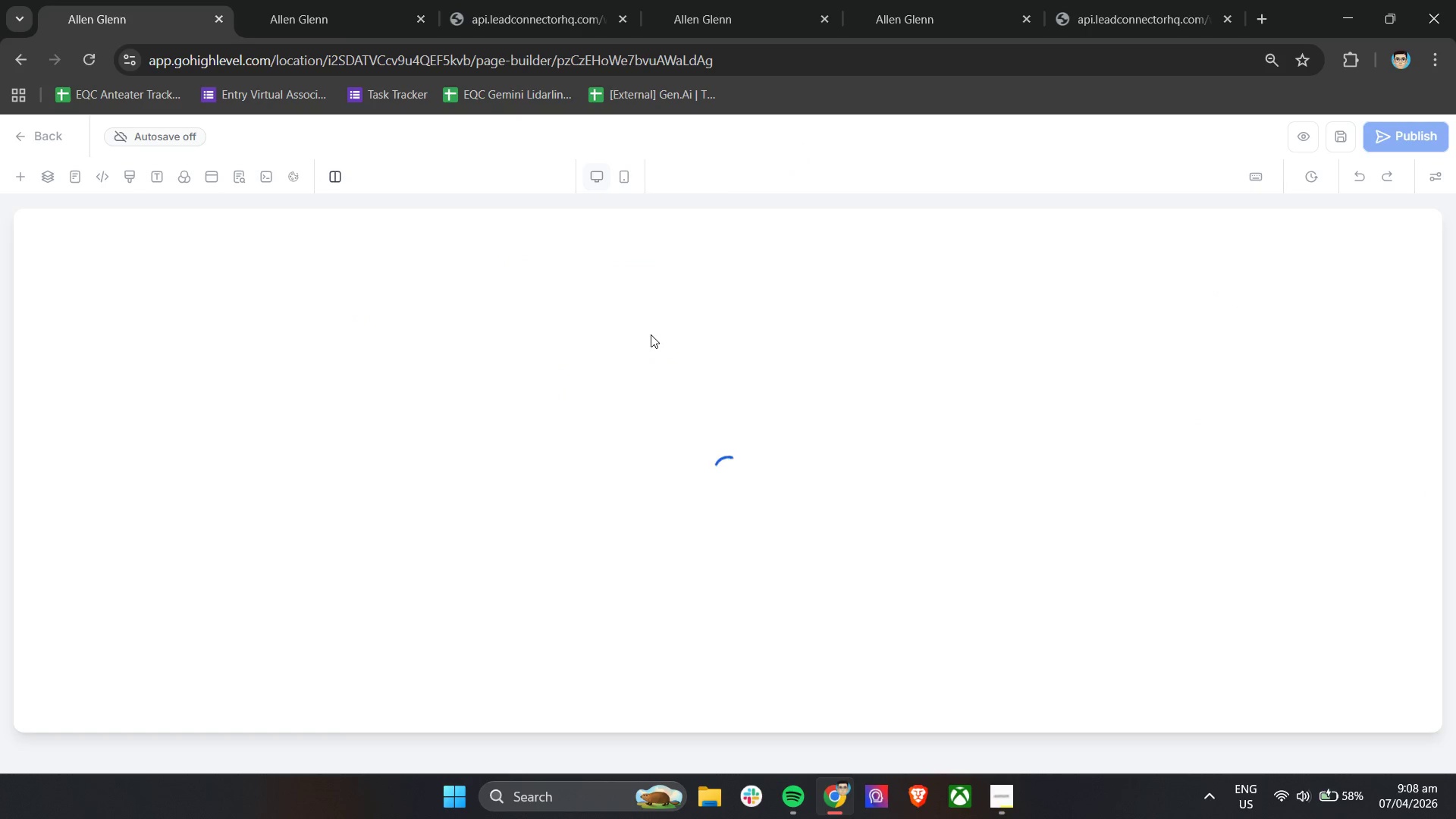 
left_click([950, 151])
 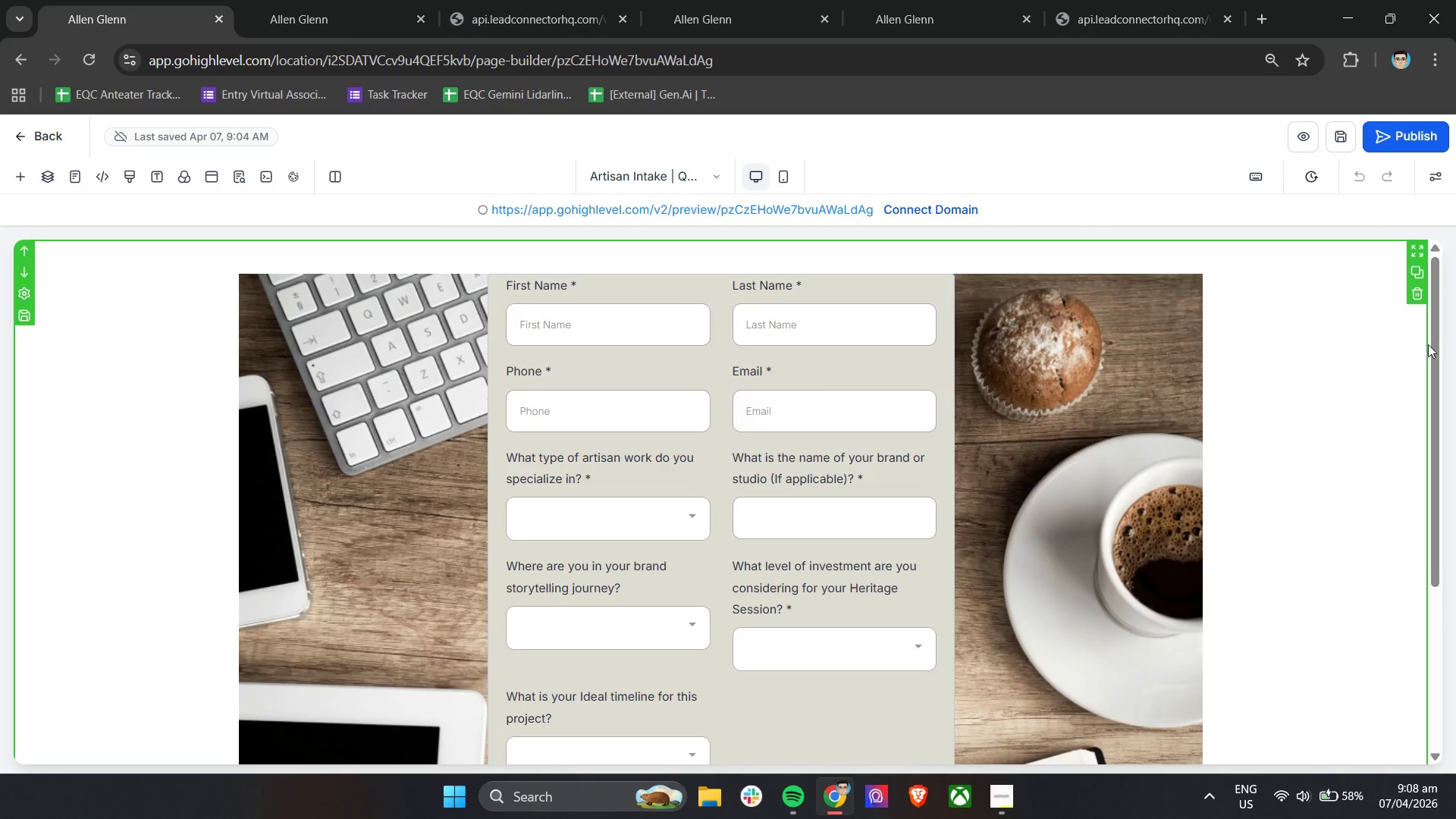 
left_click_drag(start_coordinate=[1435, 340], to_coordinate=[1448, 350])
 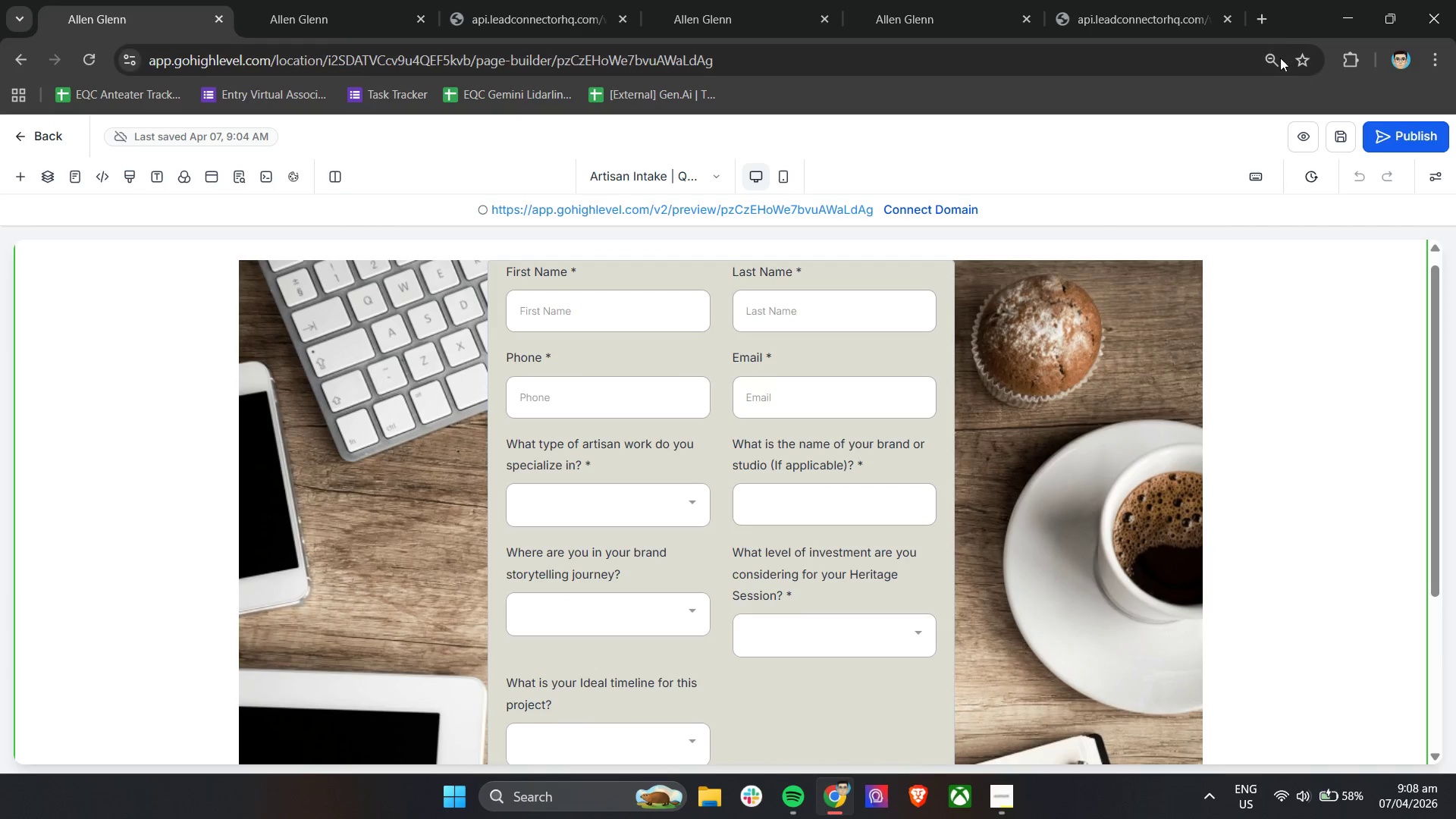 
left_click([1268, 54])
 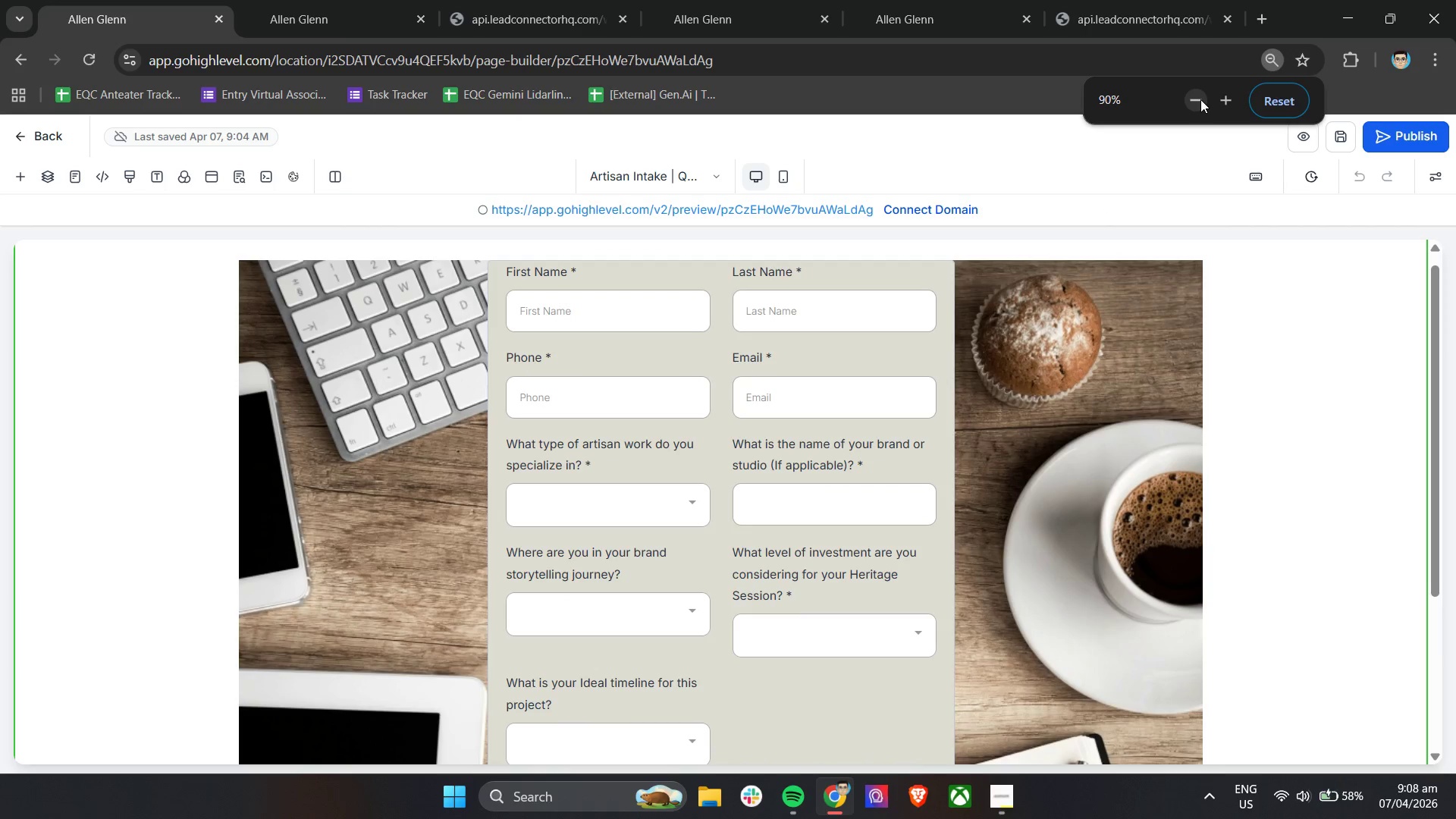 
left_click([1200, 99])
 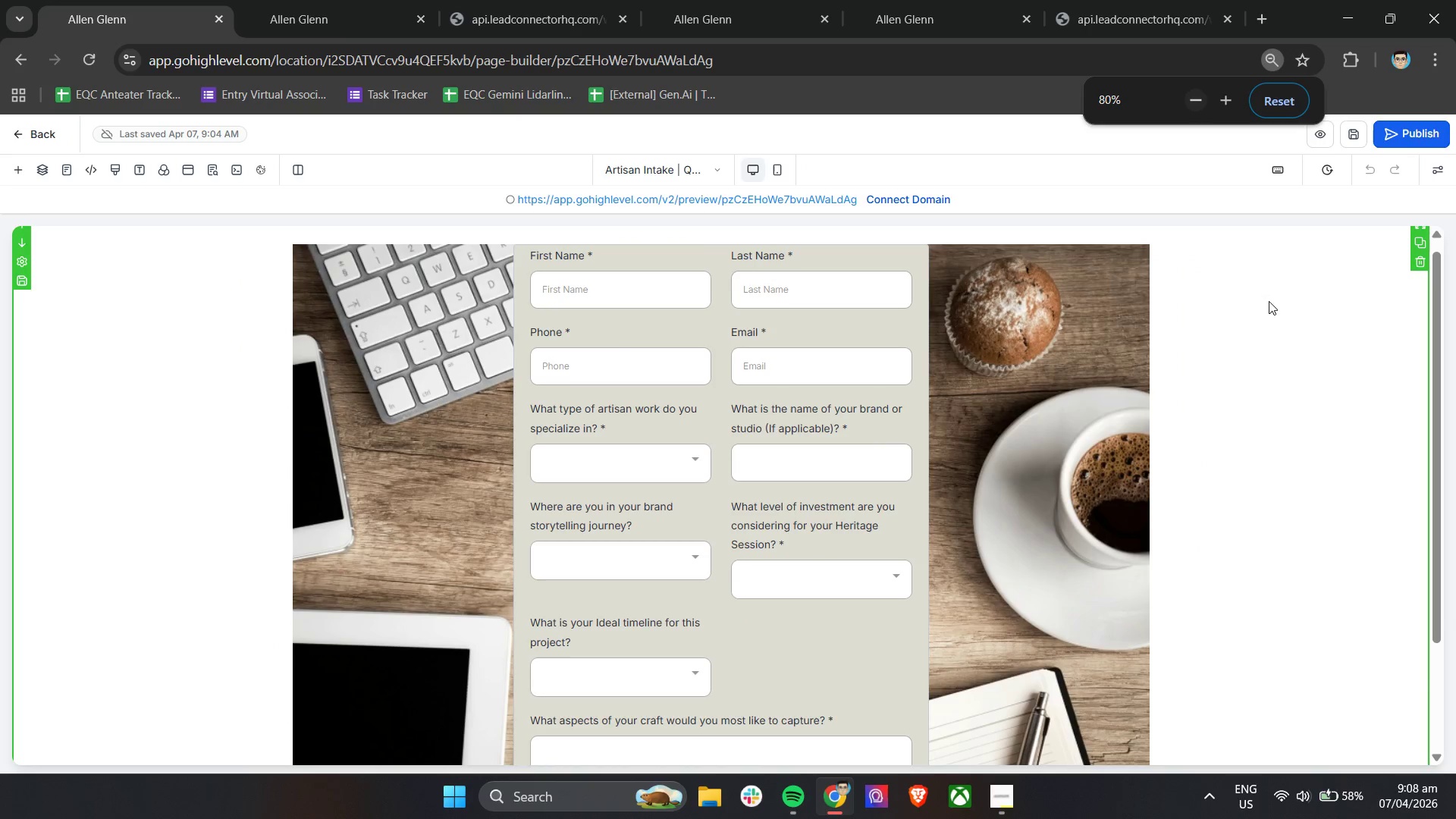 
left_click([1302, 350])
 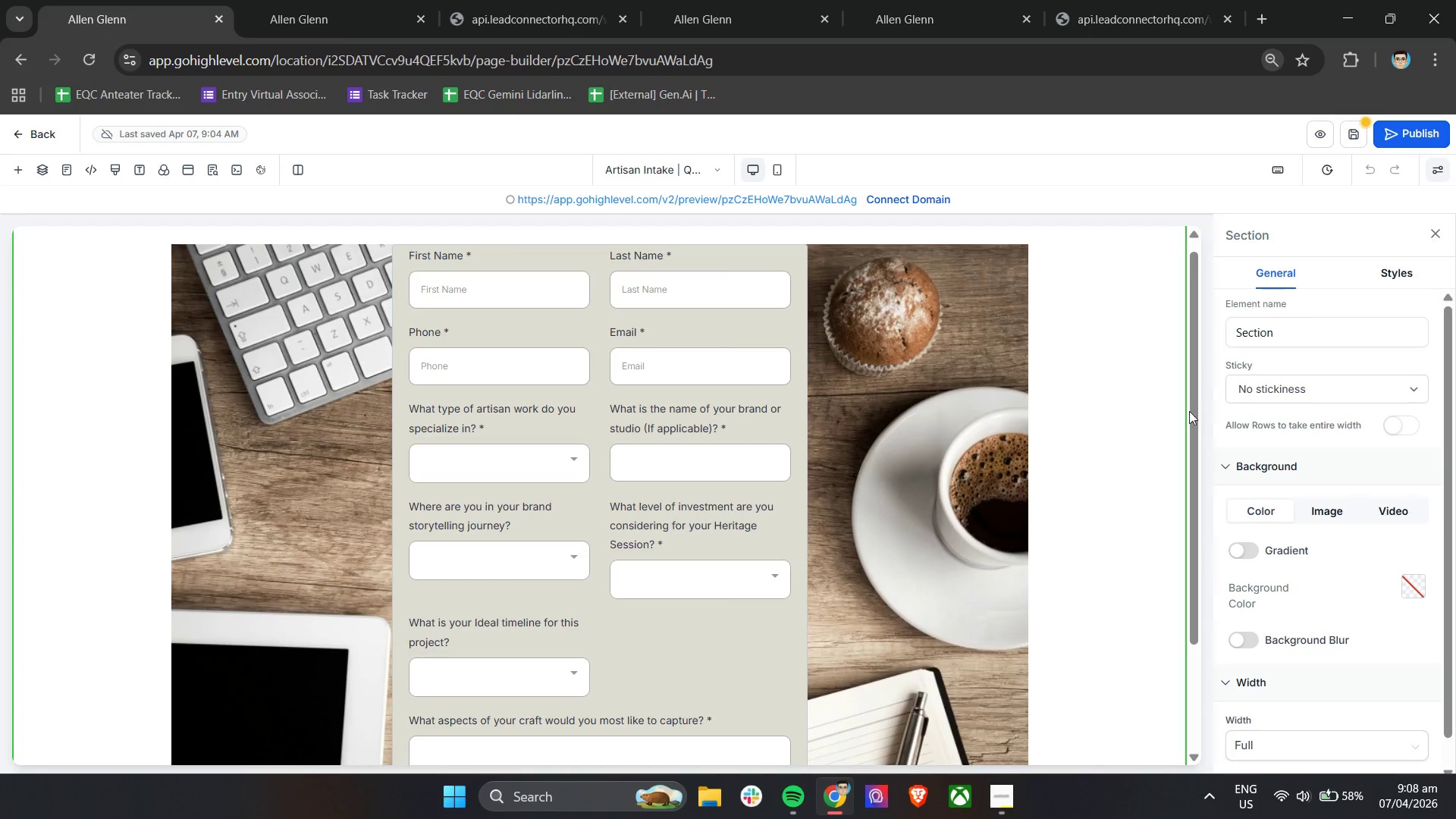 
scroll: coordinate [1105, 494], scroll_direction: down, amount: 4.0
 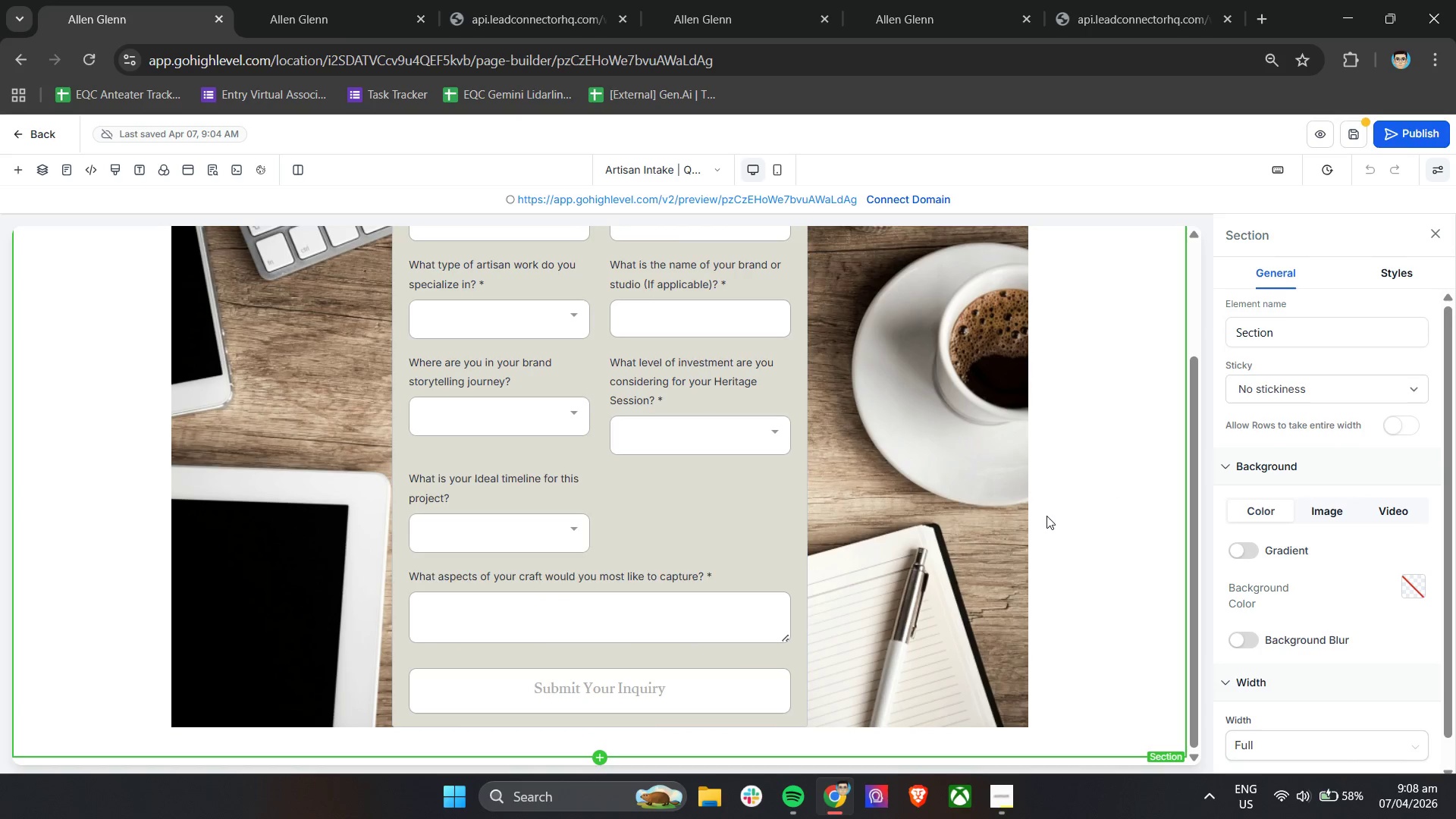 
scroll: coordinate [1332, 601], scroll_direction: up, amount: 5.0
 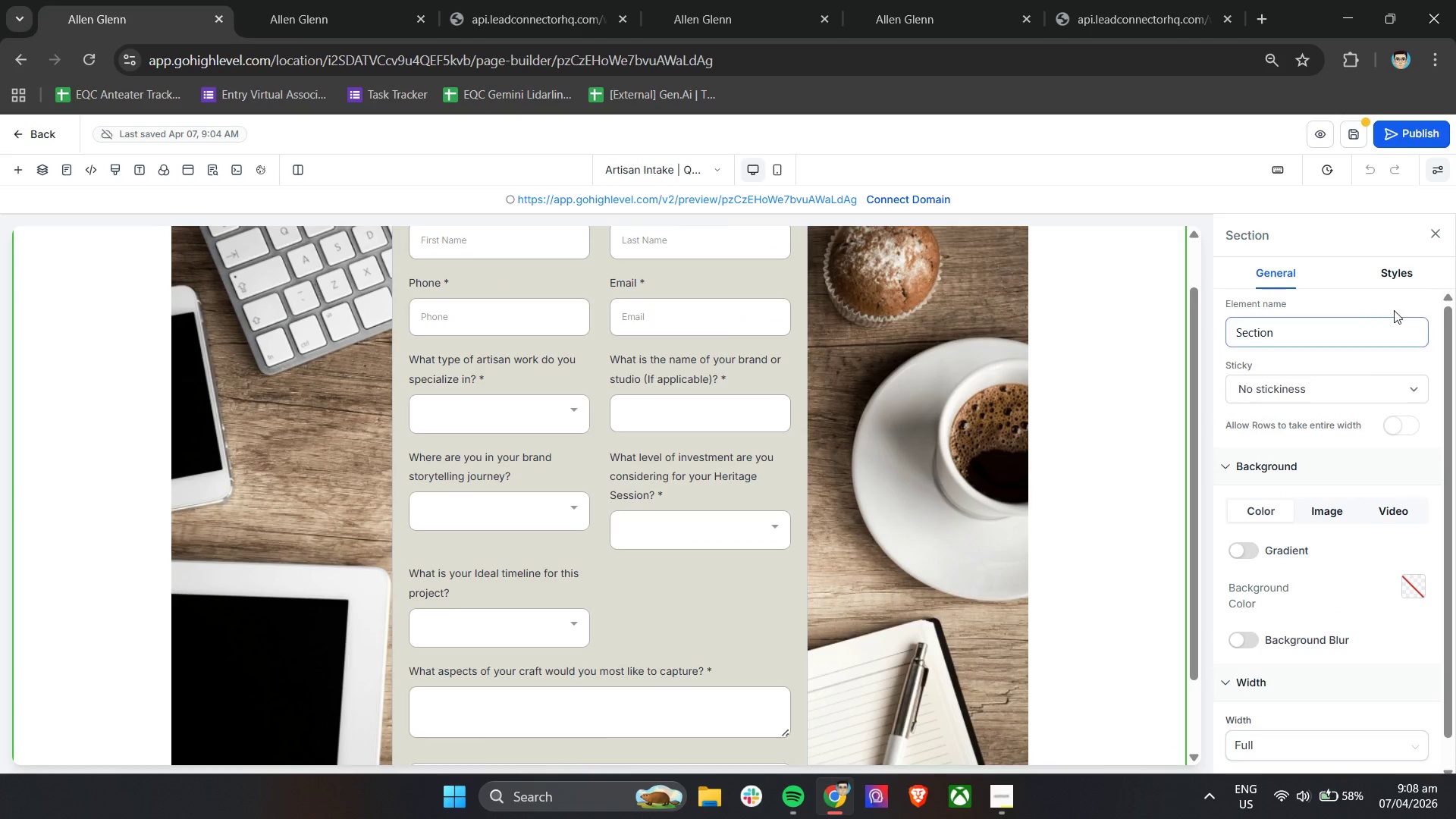 
left_click([1404, 268])
 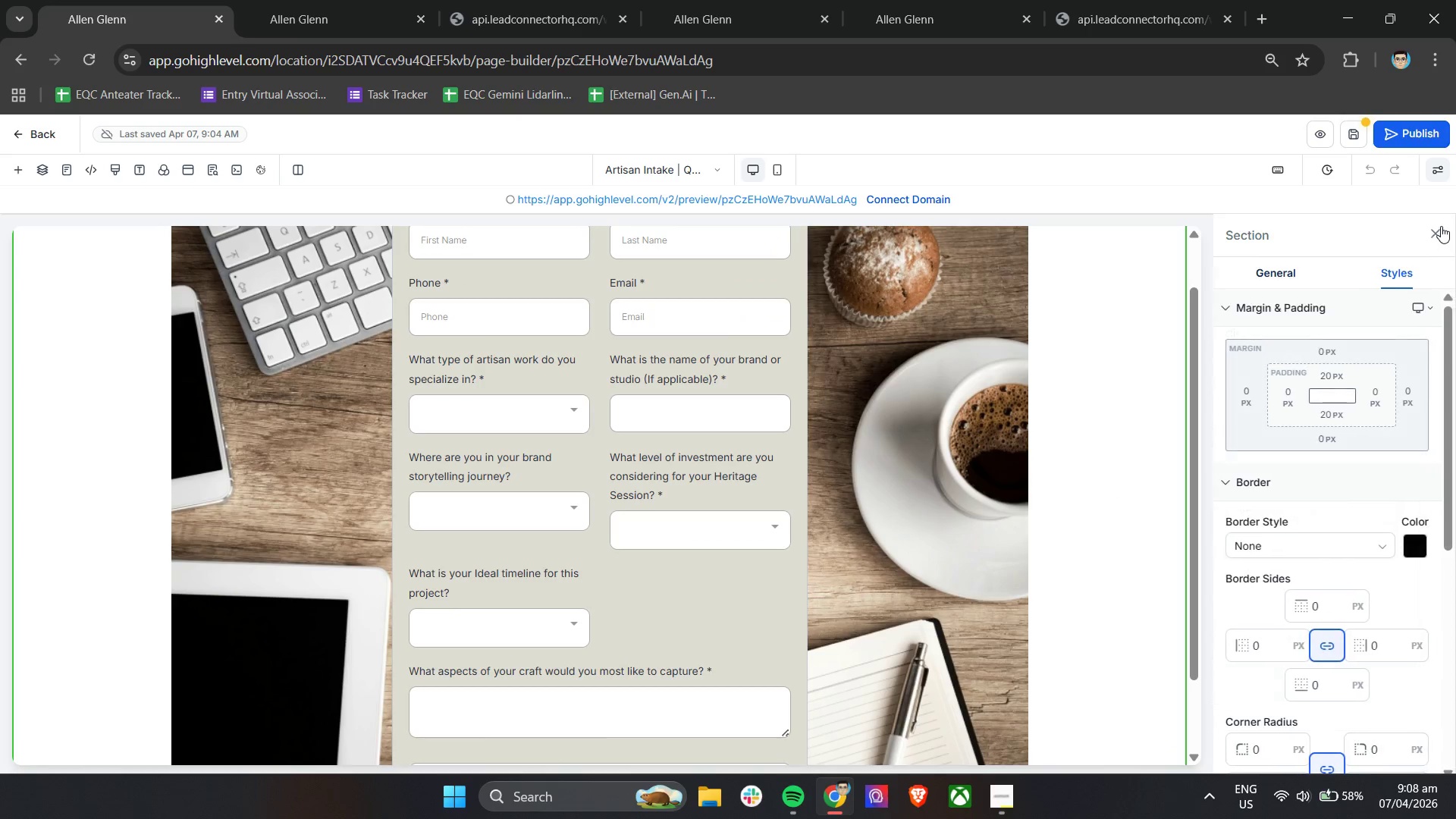 
left_click([1441, 226])
 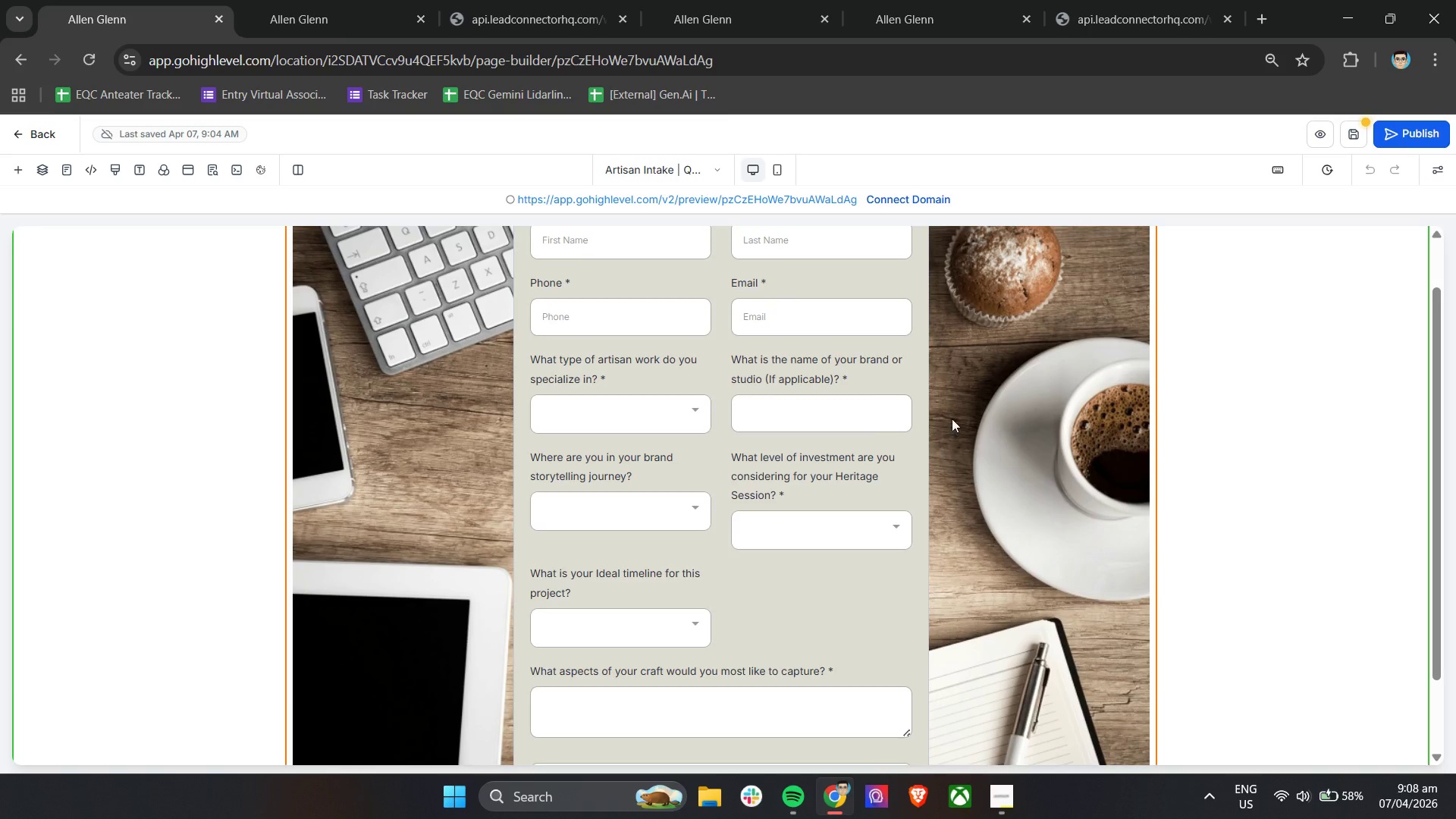 
left_click([824, 447])
 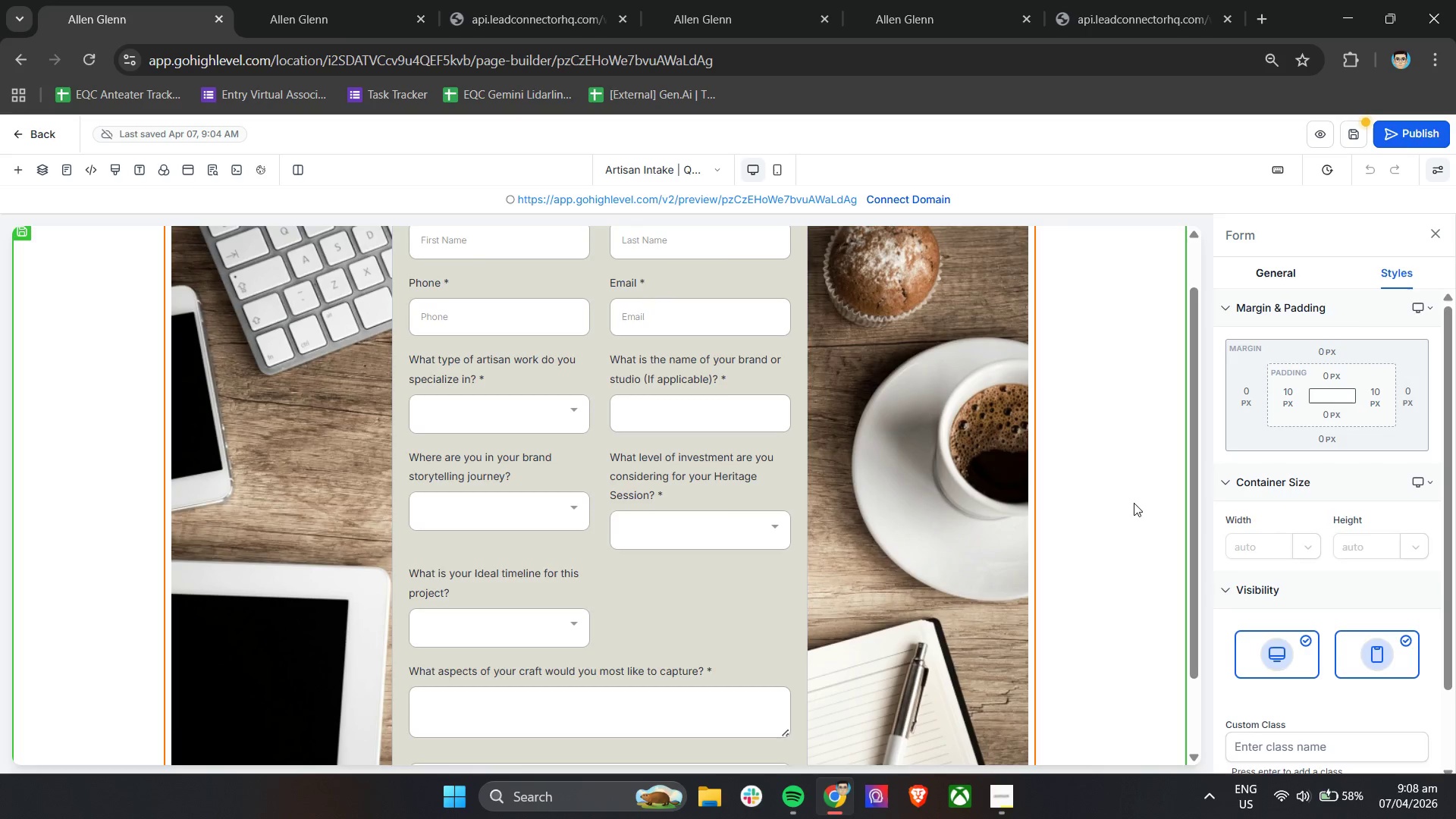 
scroll: coordinate [1310, 685], scroll_direction: down, amount: 12.0
 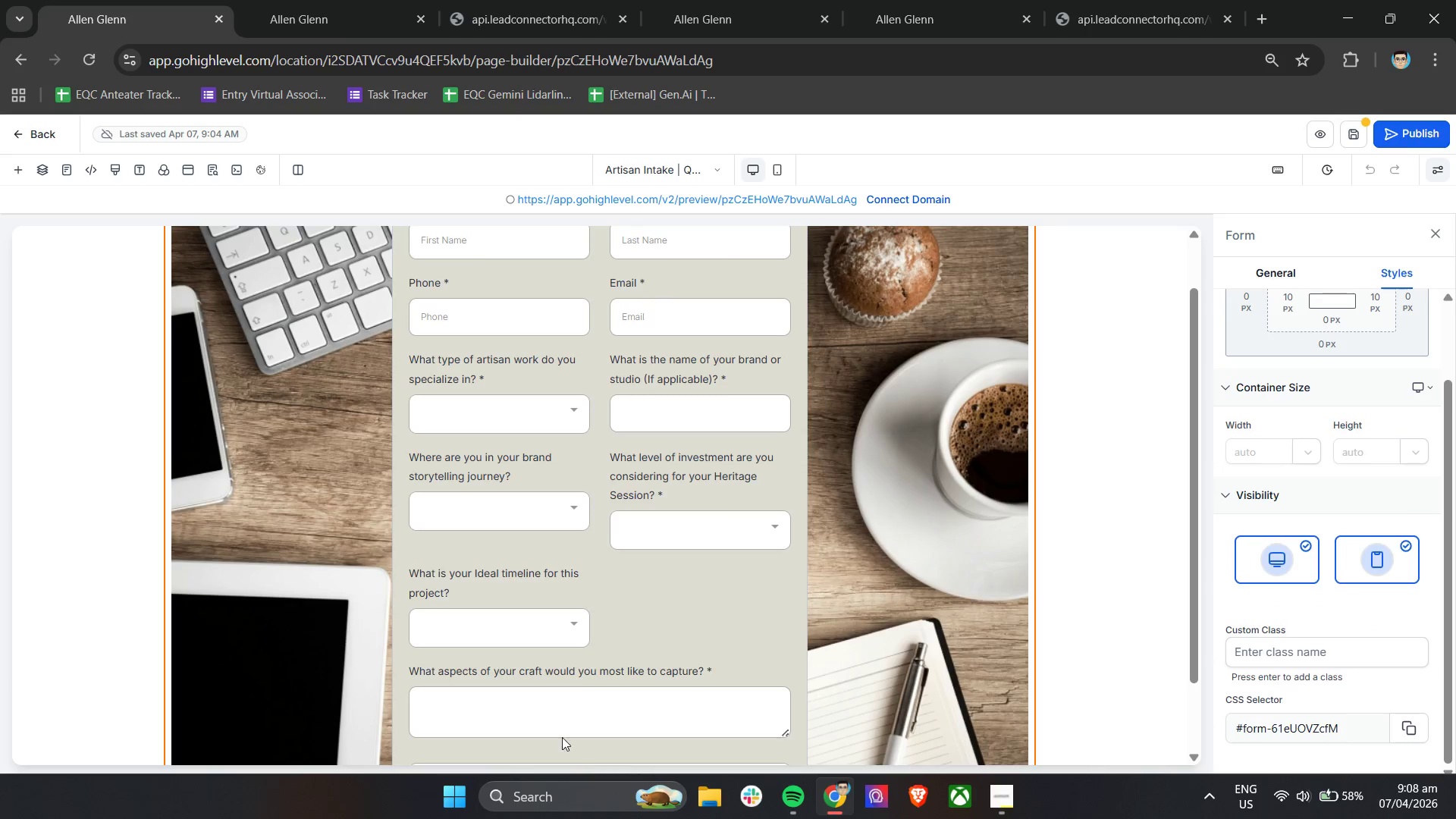 
left_click([577, 696])
 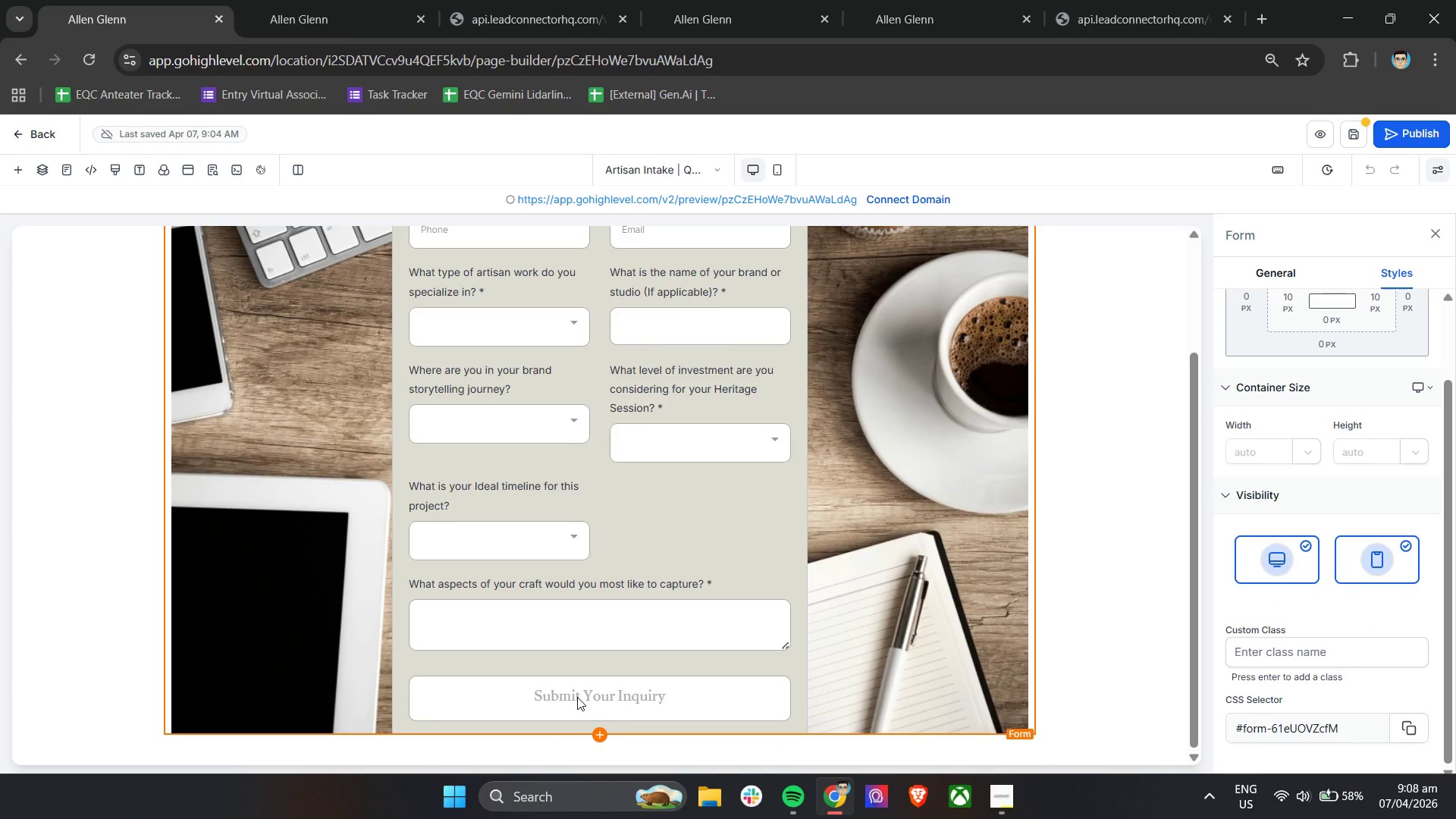 
scroll: coordinate [582, 682], scroll_direction: down, amount: 5.0
 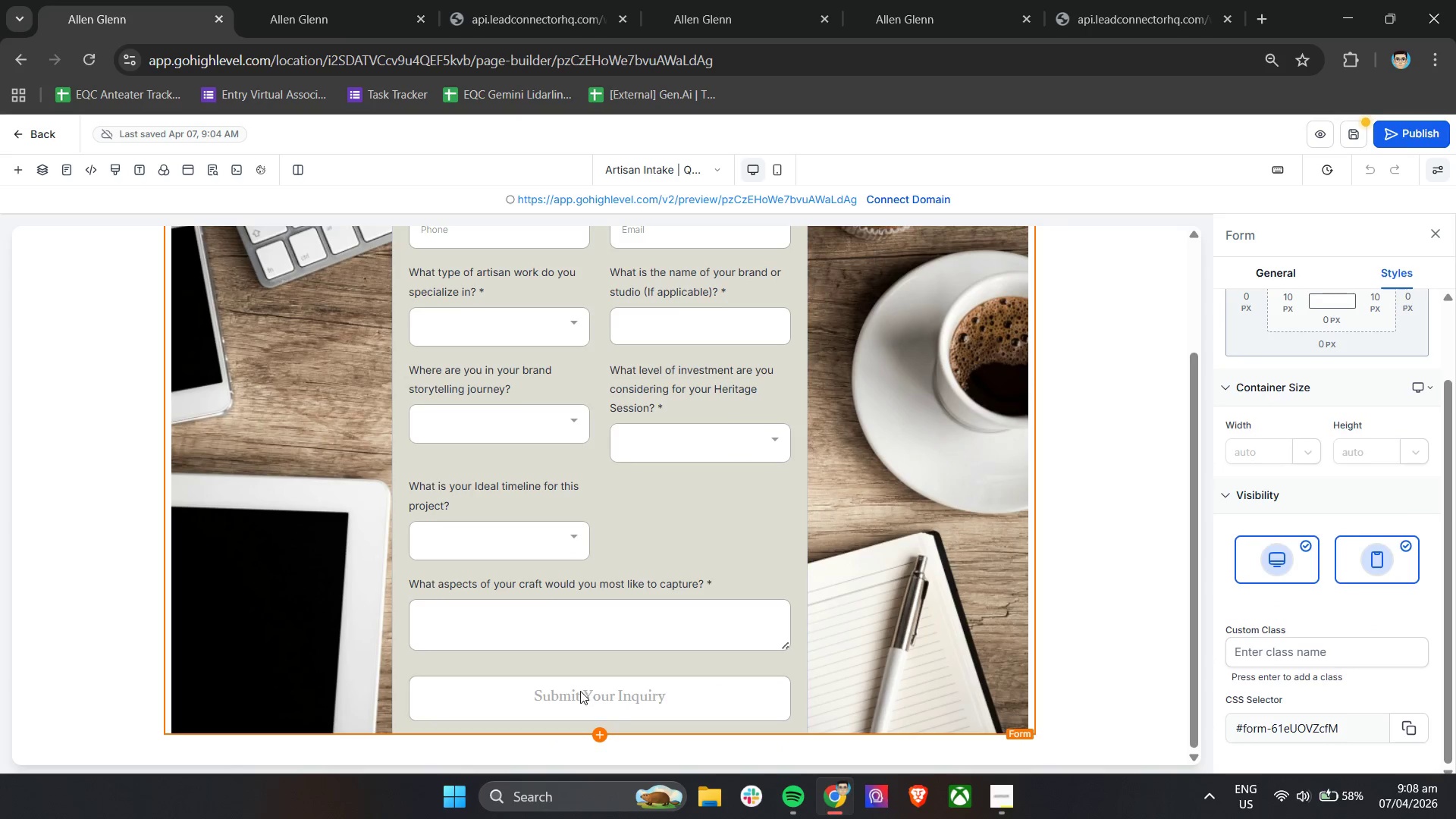 
double_click([577, 697])
 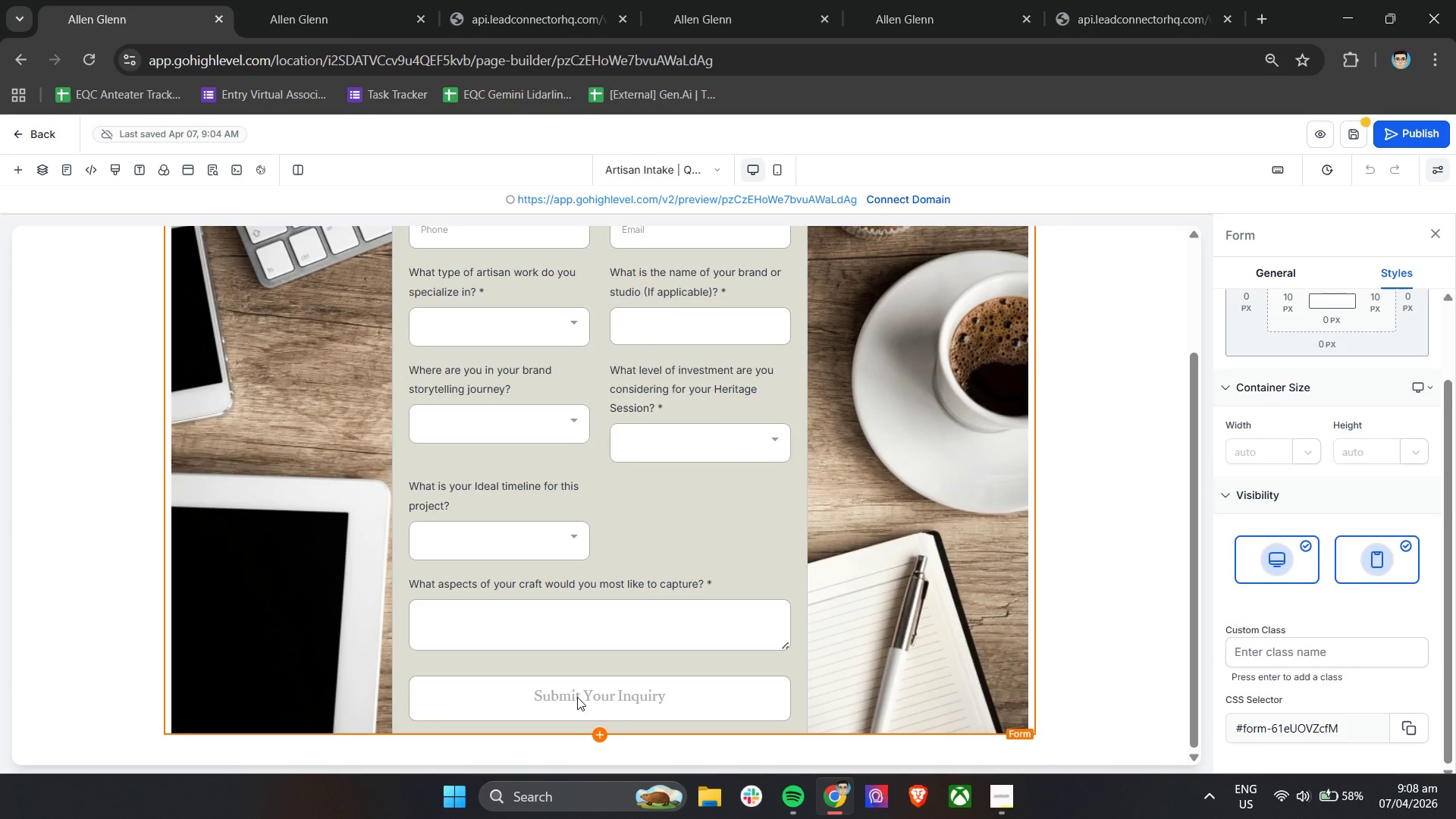 
triple_click([577, 697])
 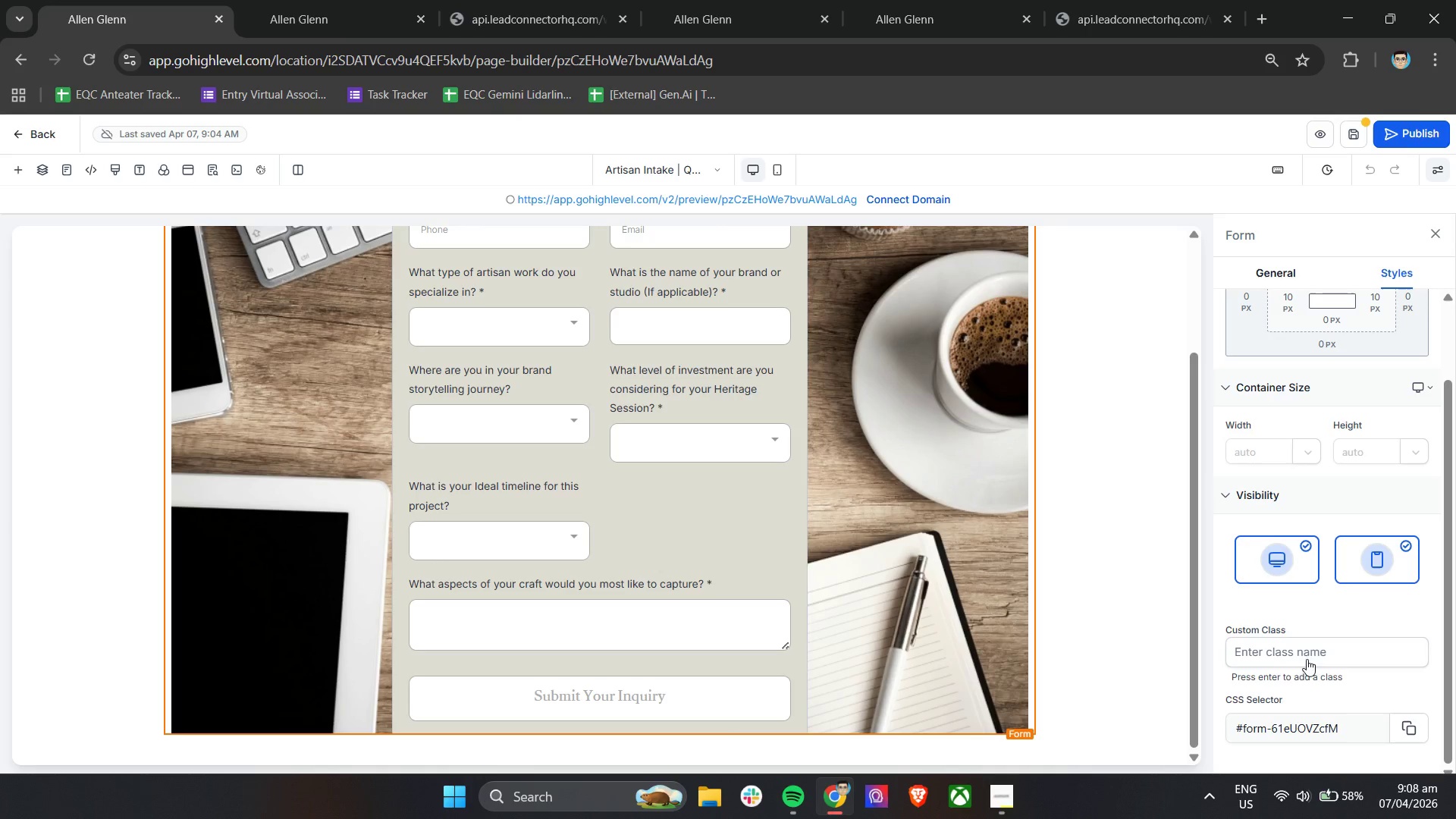 
scroll: coordinate [1316, 711], scroll_direction: down, amount: 4.0
 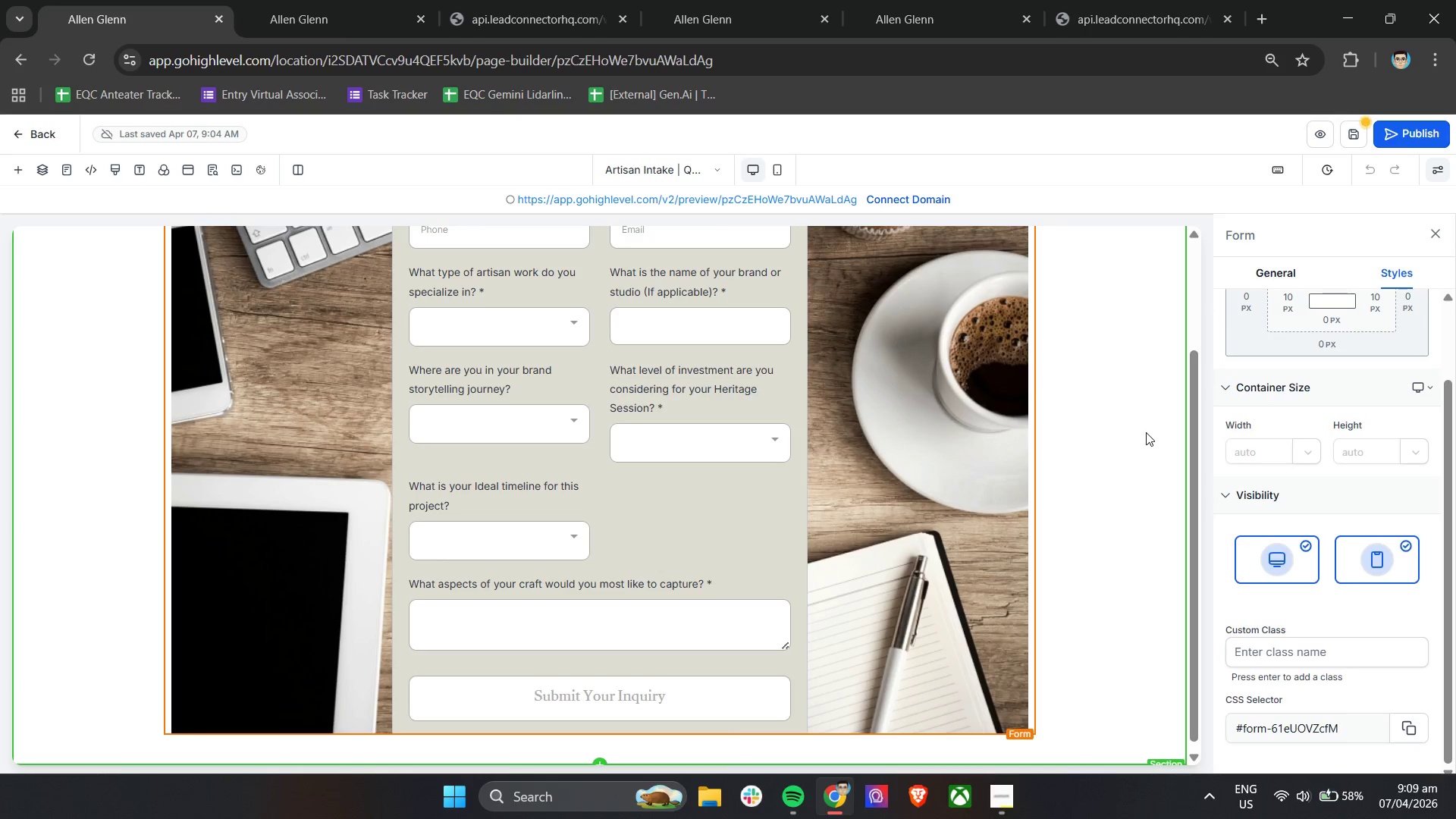 
wait(5.82)
 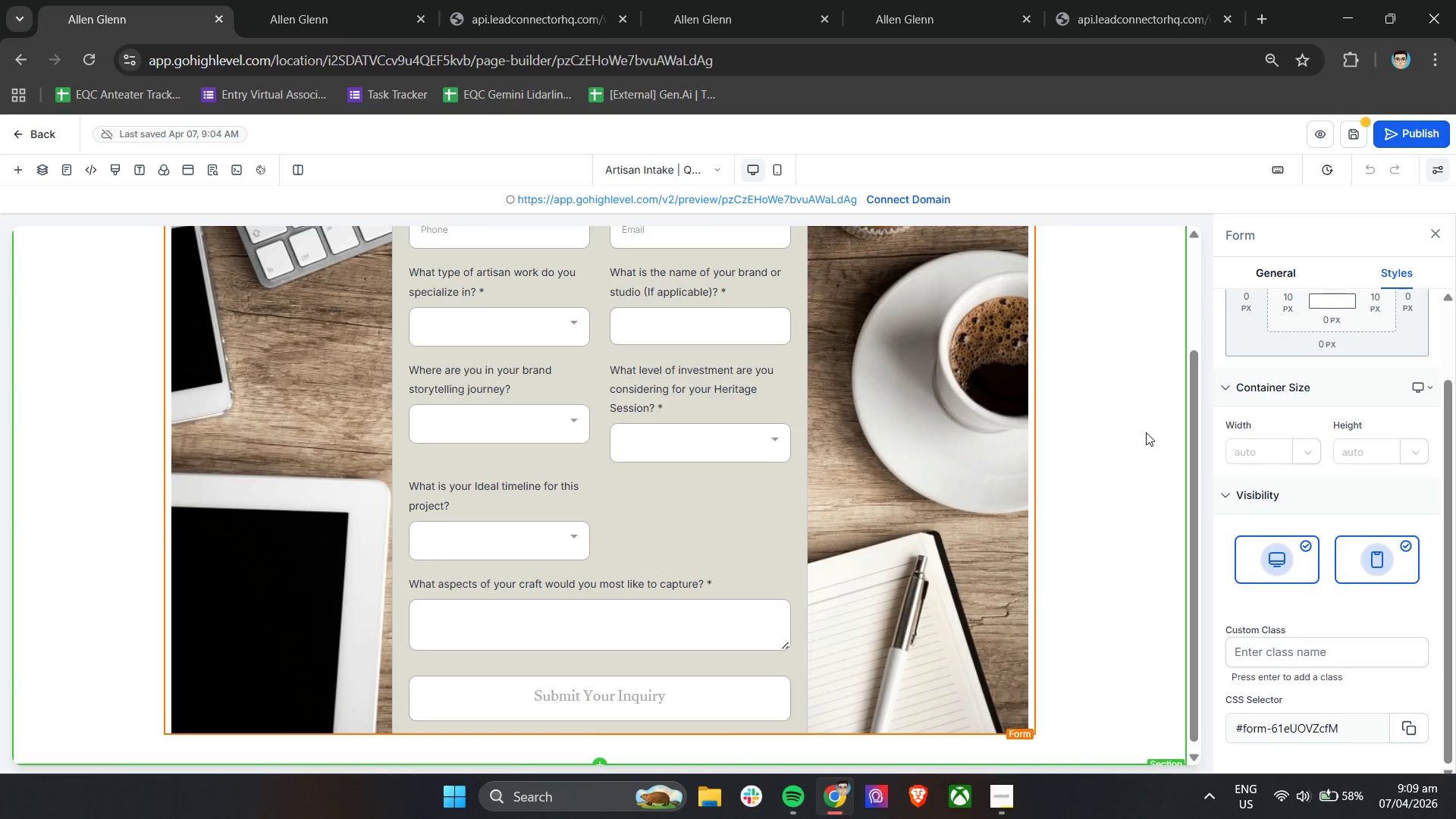 
double_click([834, 435])
 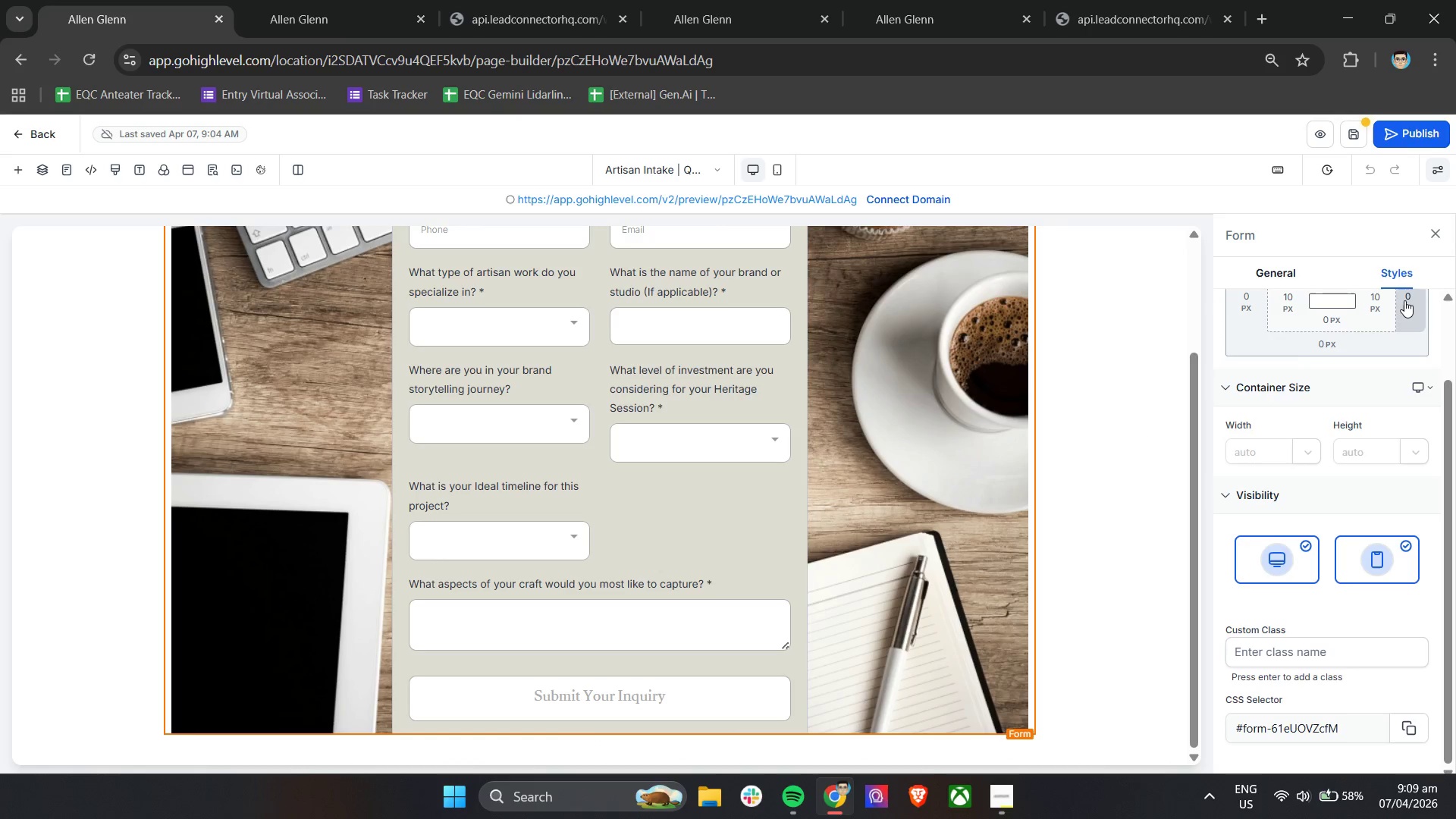 
scroll: coordinate [1313, 339], scroll_direction: up, amount: 8.0
 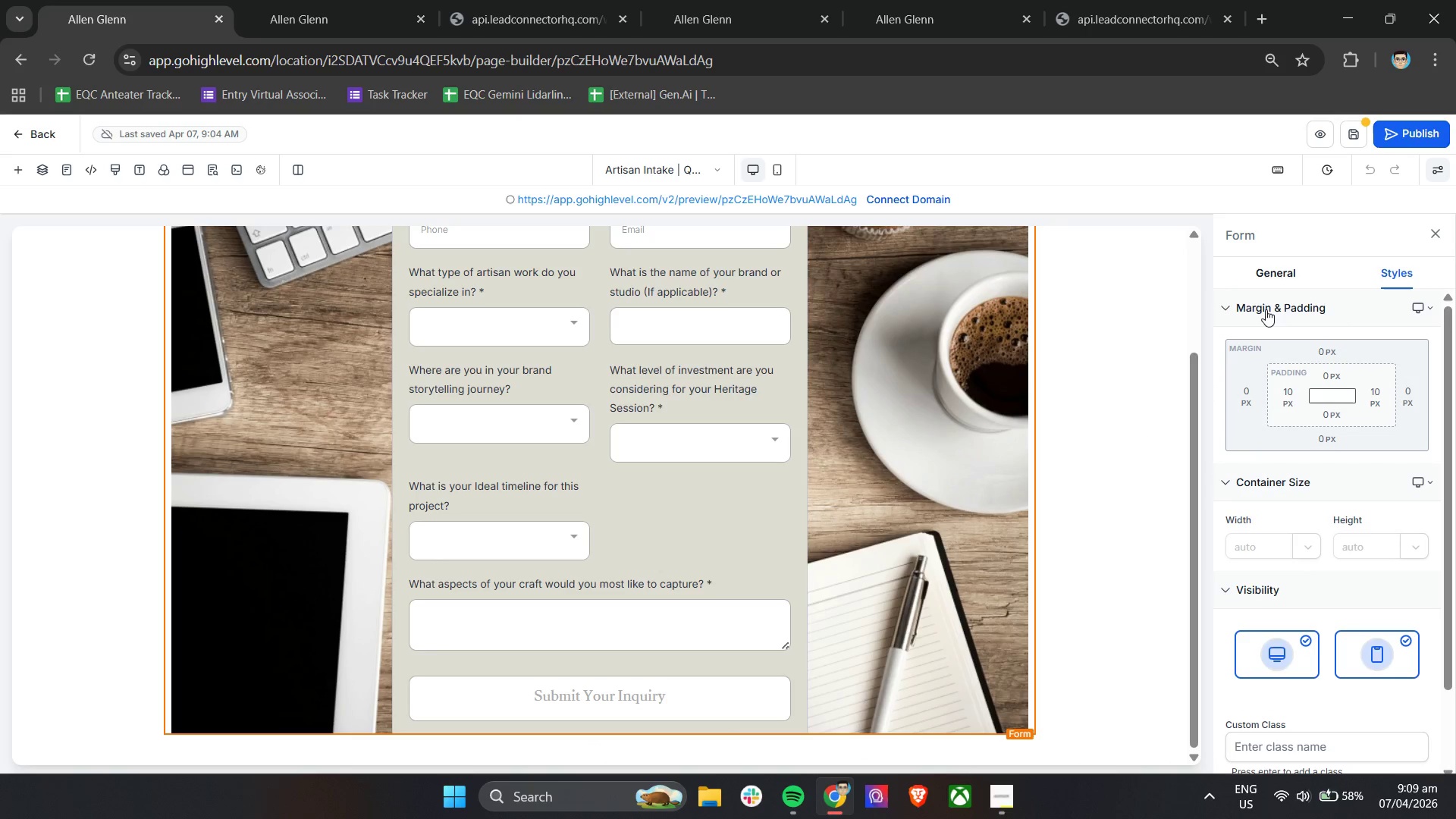 
left_click([1384, 281])
 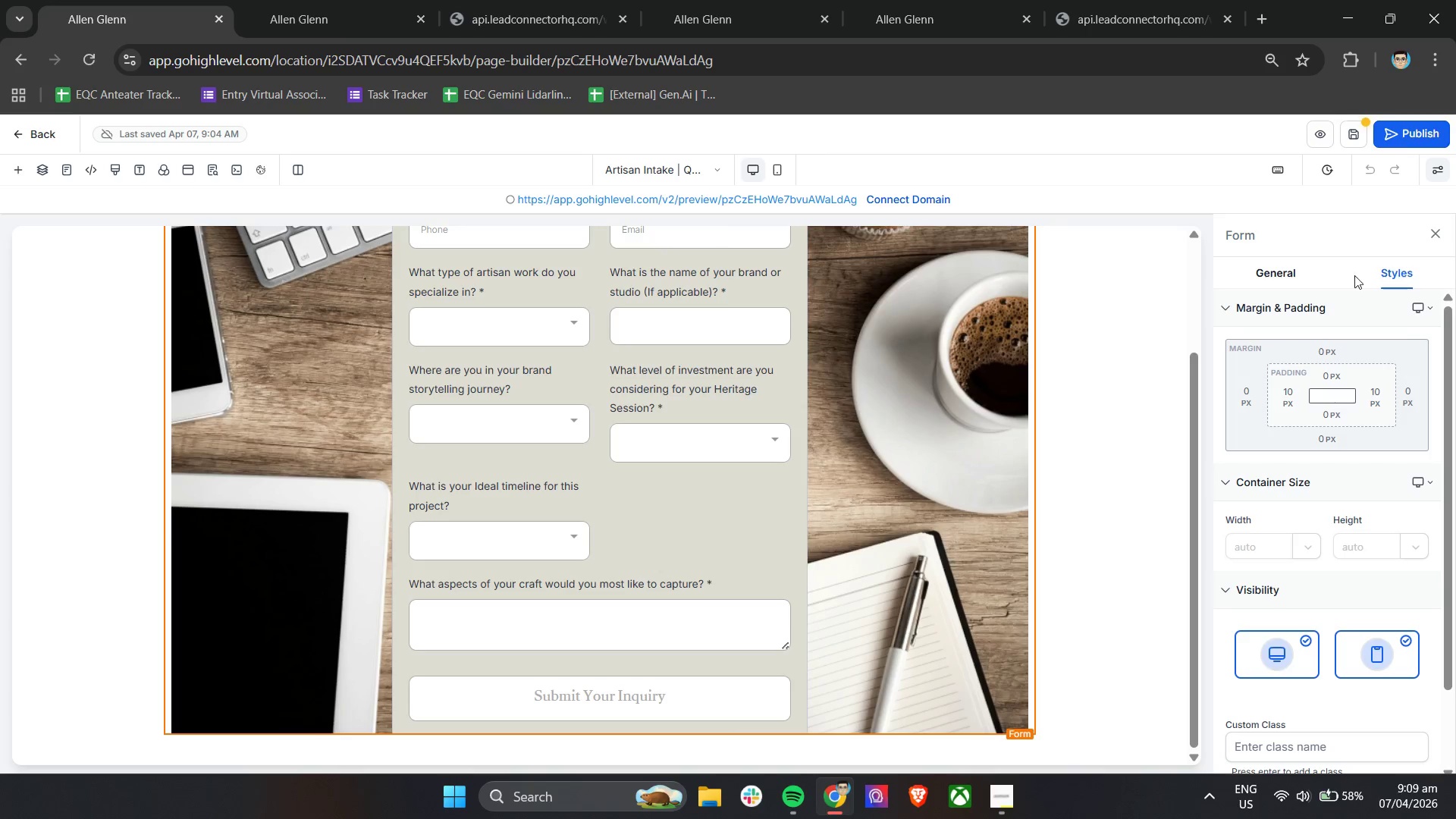 
left_click([1291, 275])
 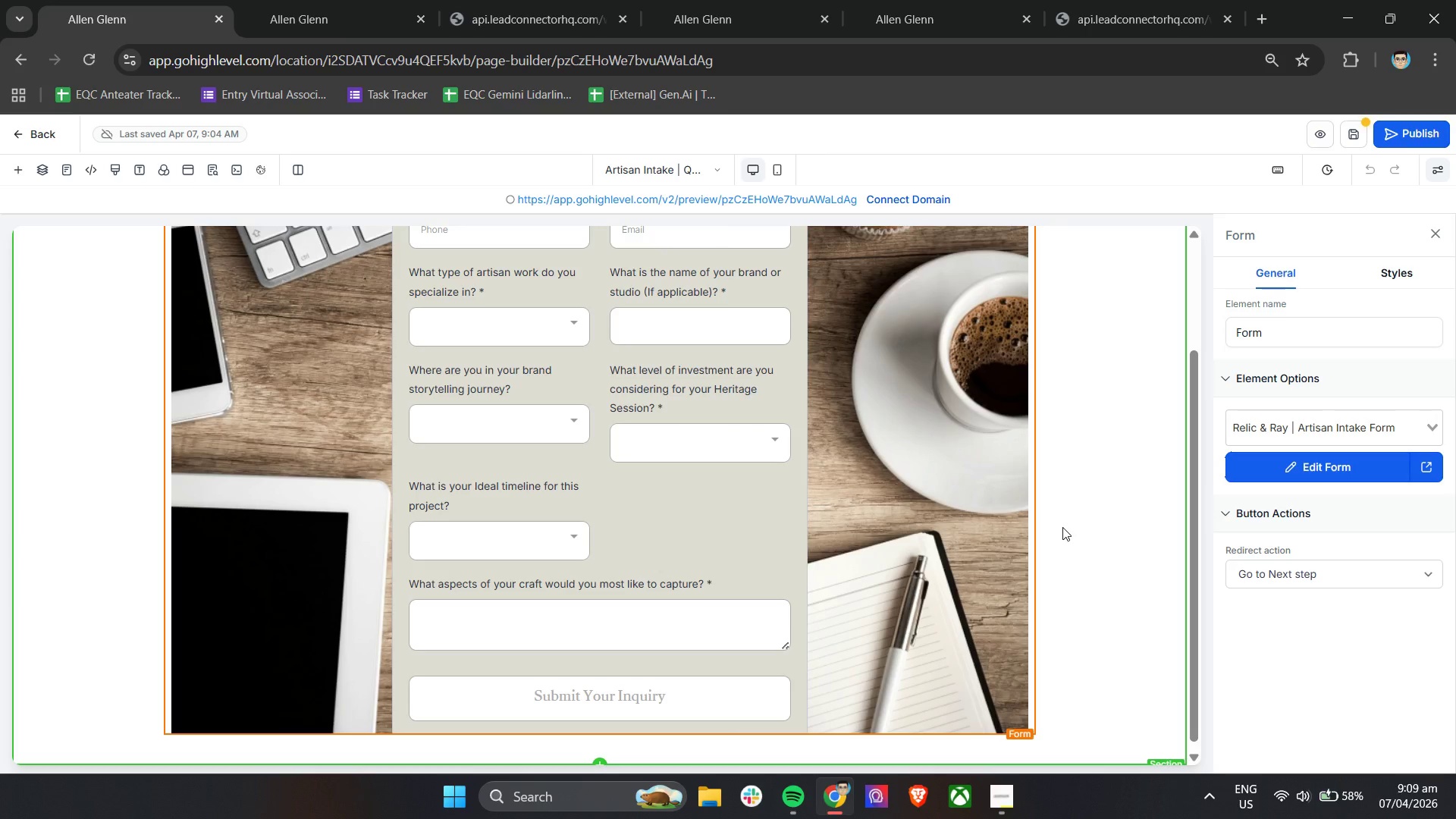 
wait(14.86)
 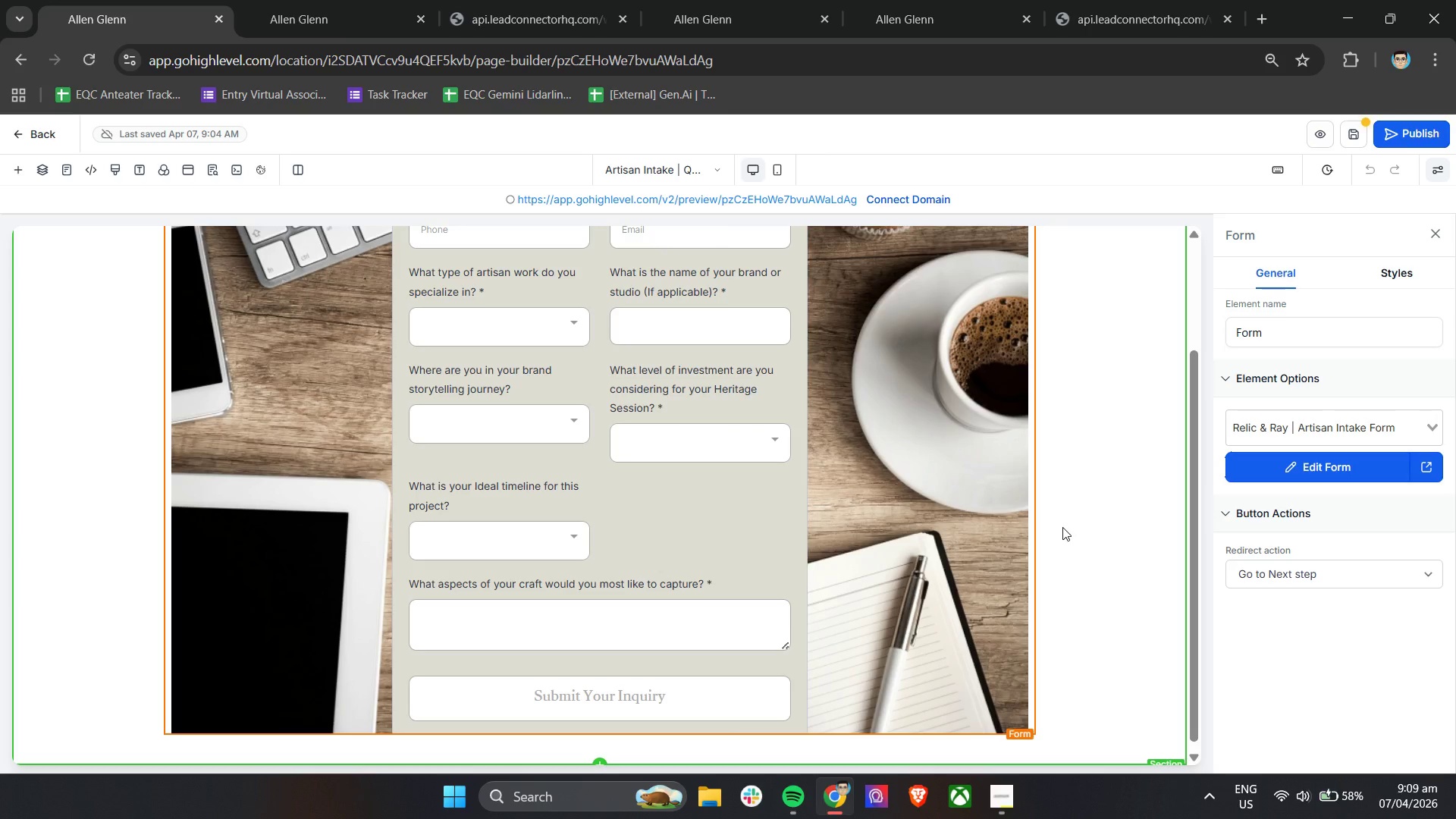 
left_click([1349, 137])
 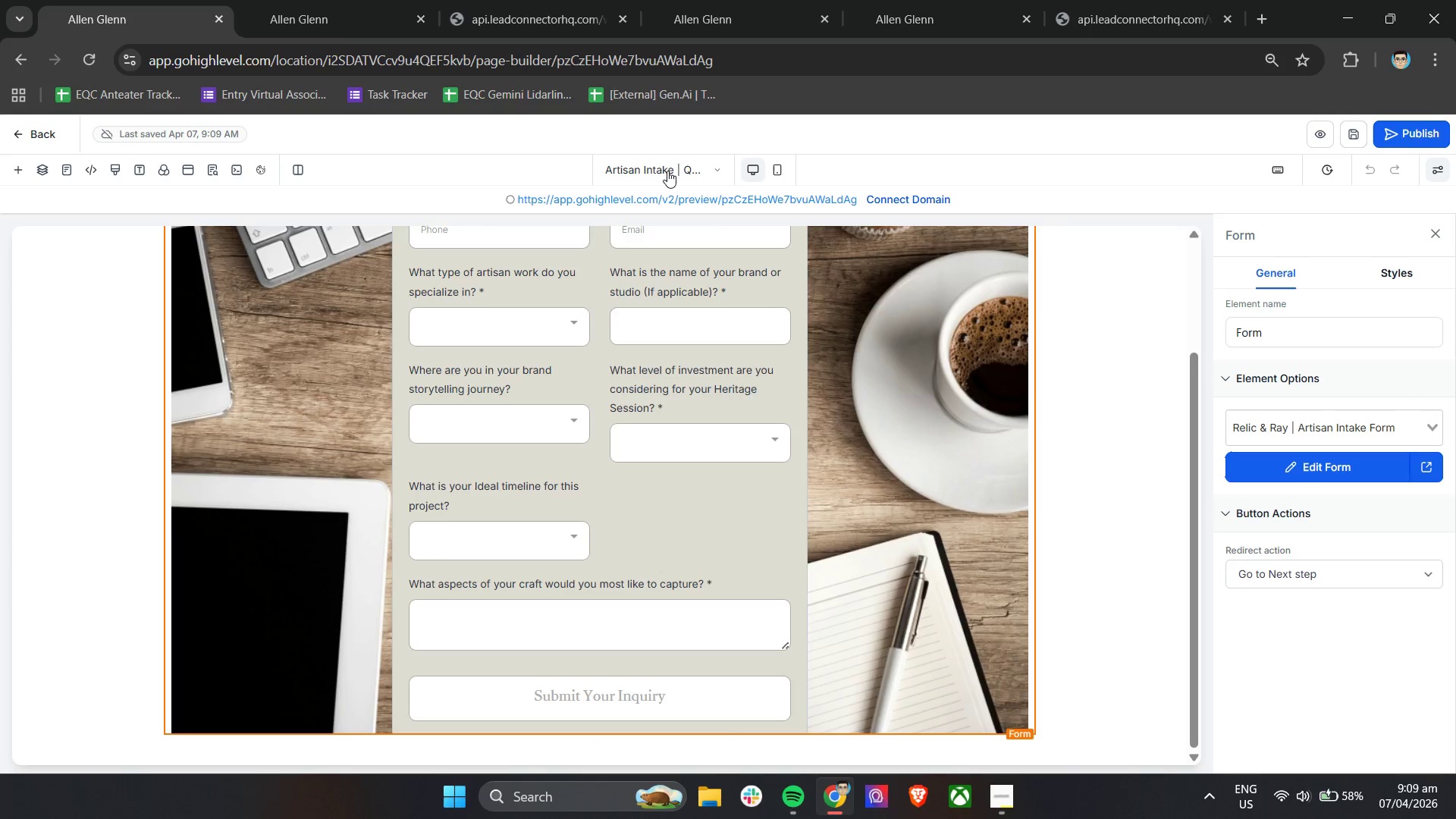 
left_click([667, 171])
 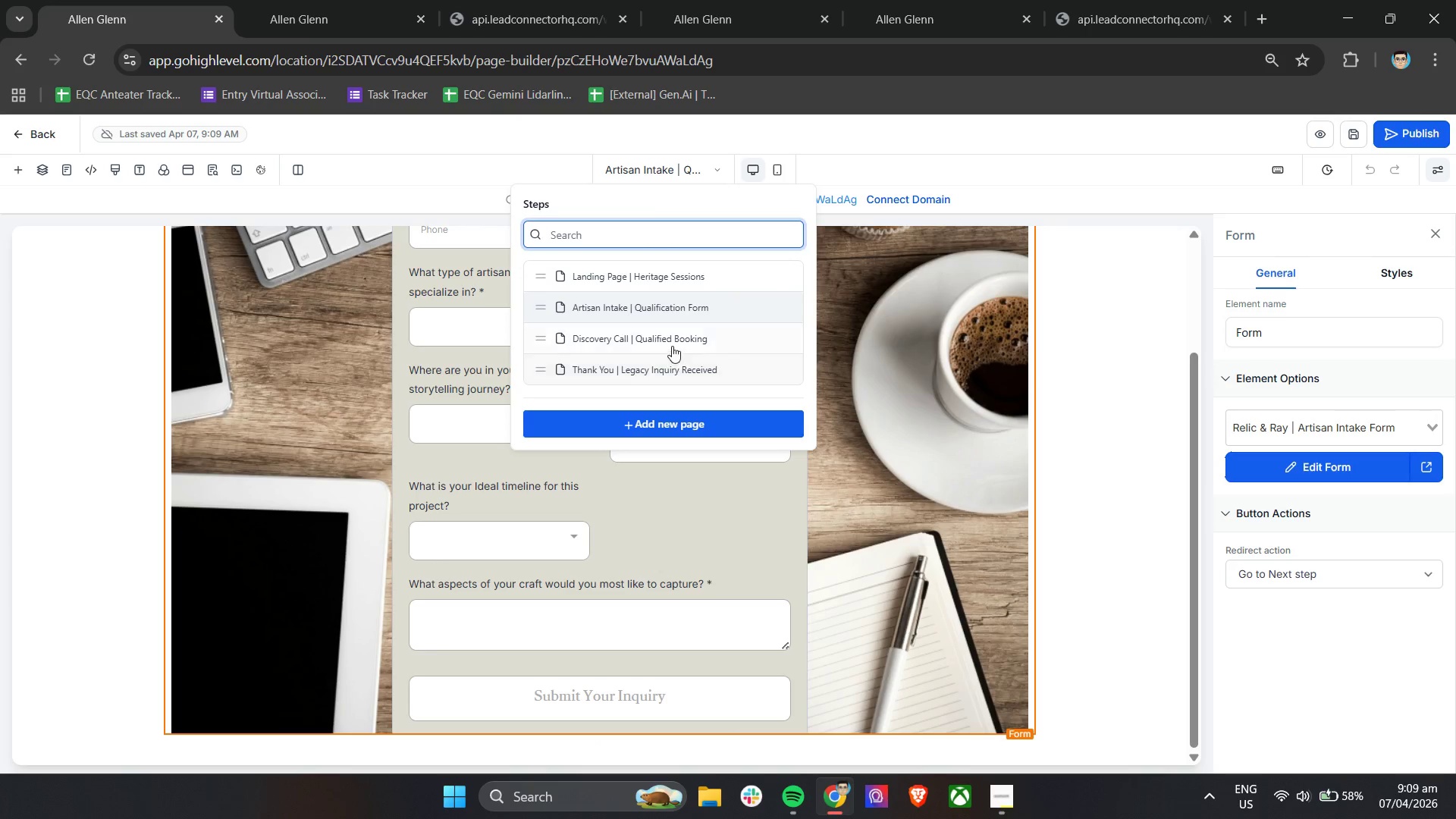 
left_click([673, 343])
 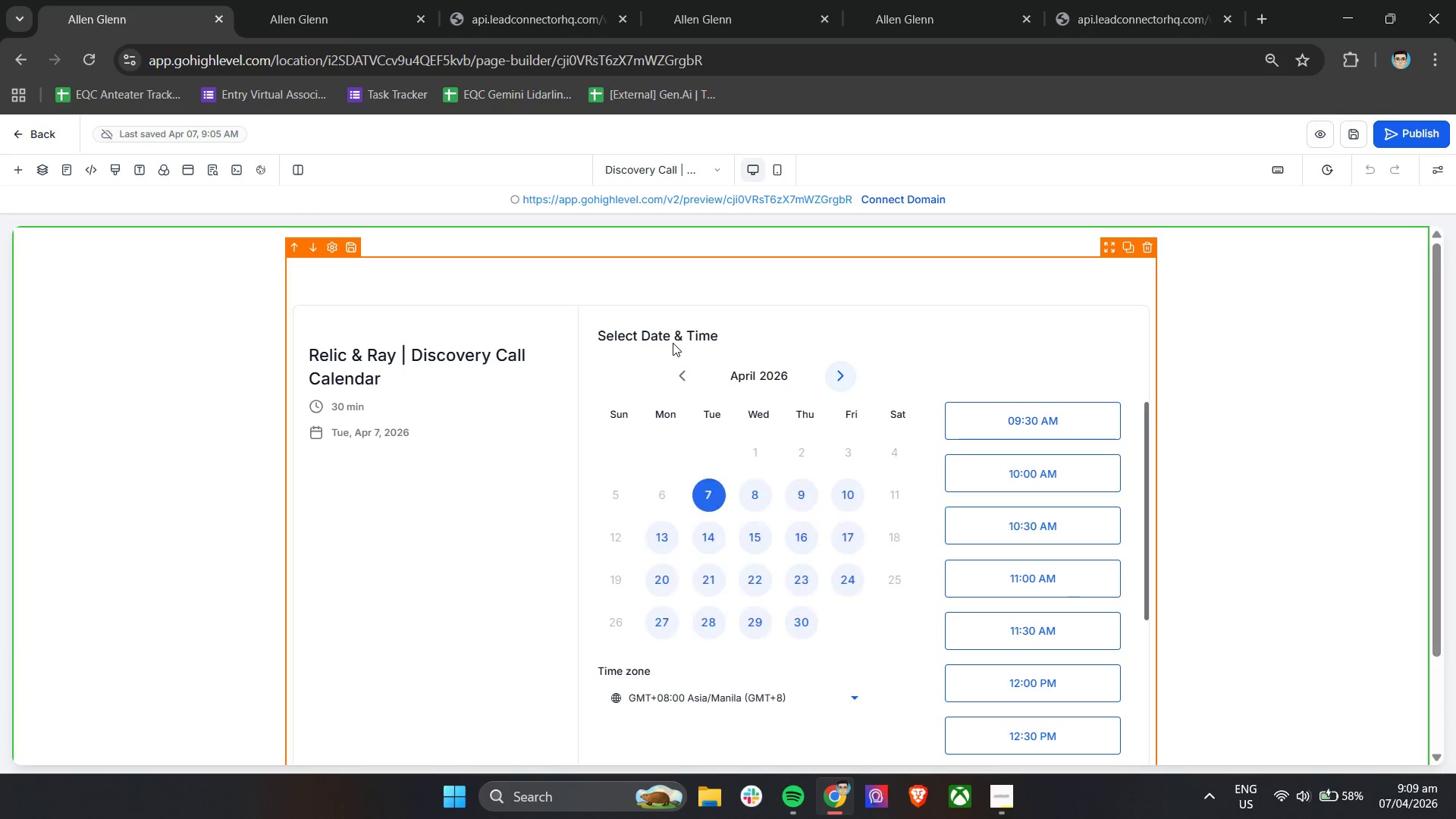 
wait(6.41)
 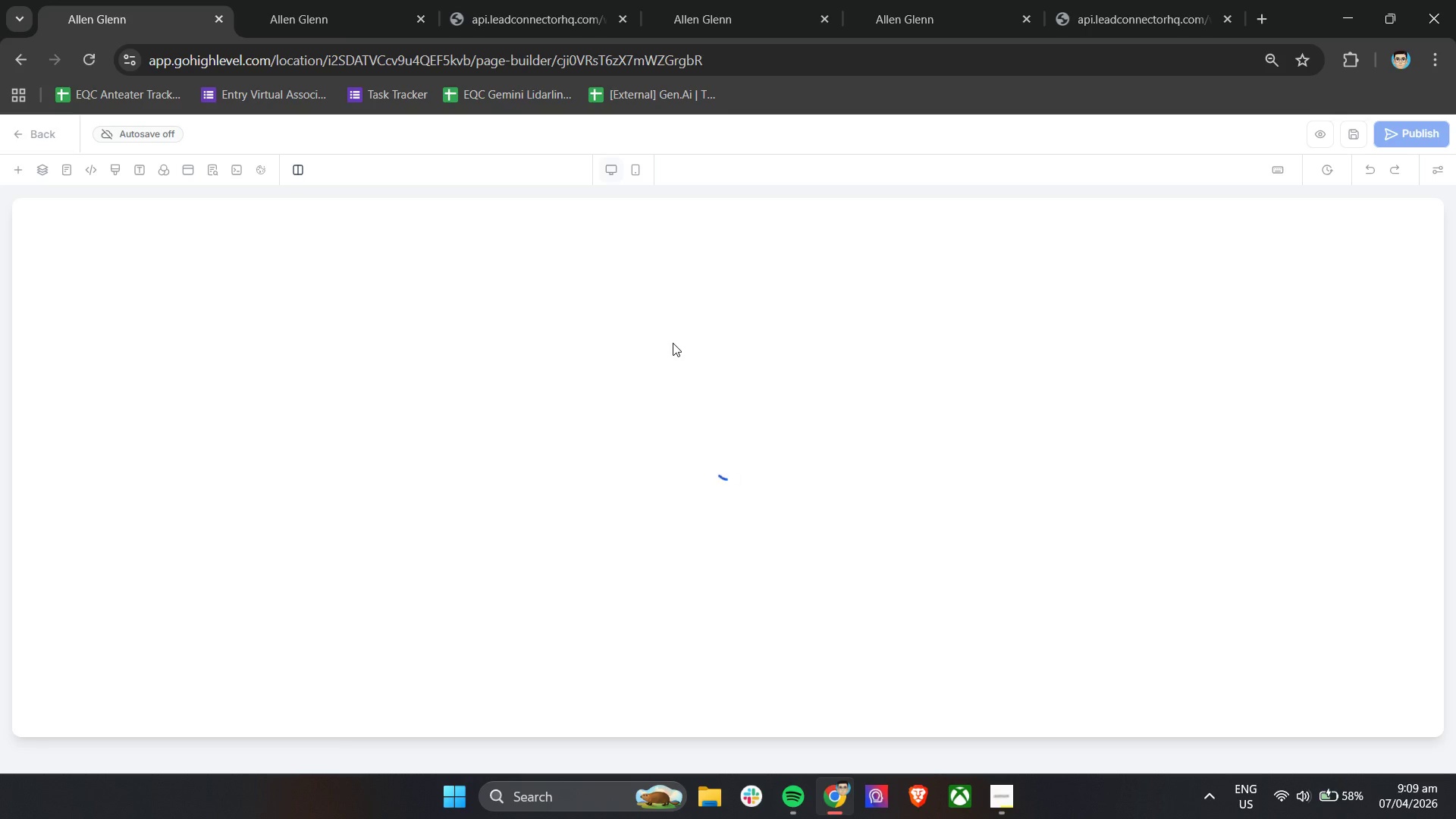 
left_click_drag(start_coordinate=[1433, 357], to_coordinate=[1442, 413])
 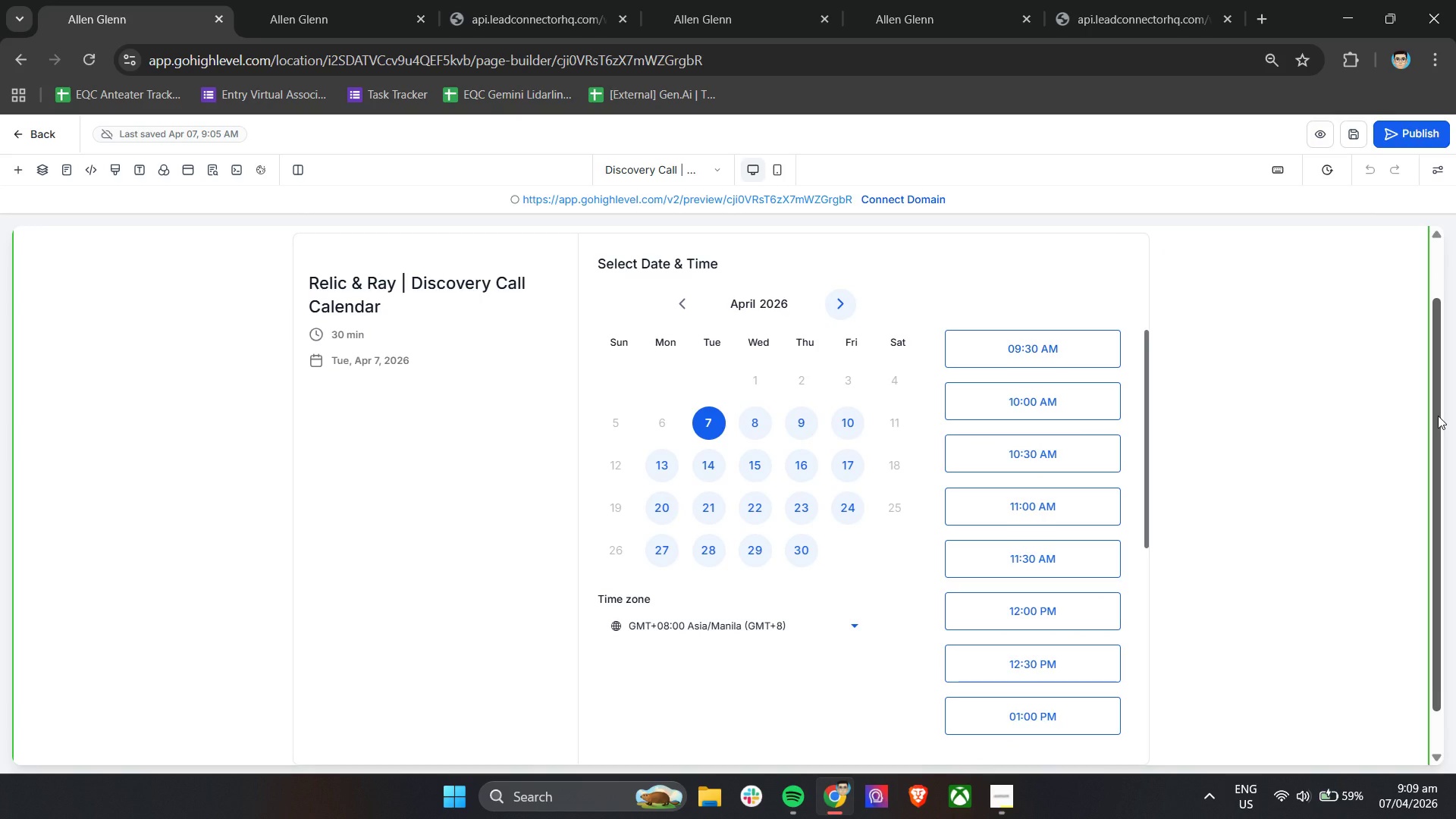 
wait(7.25)
 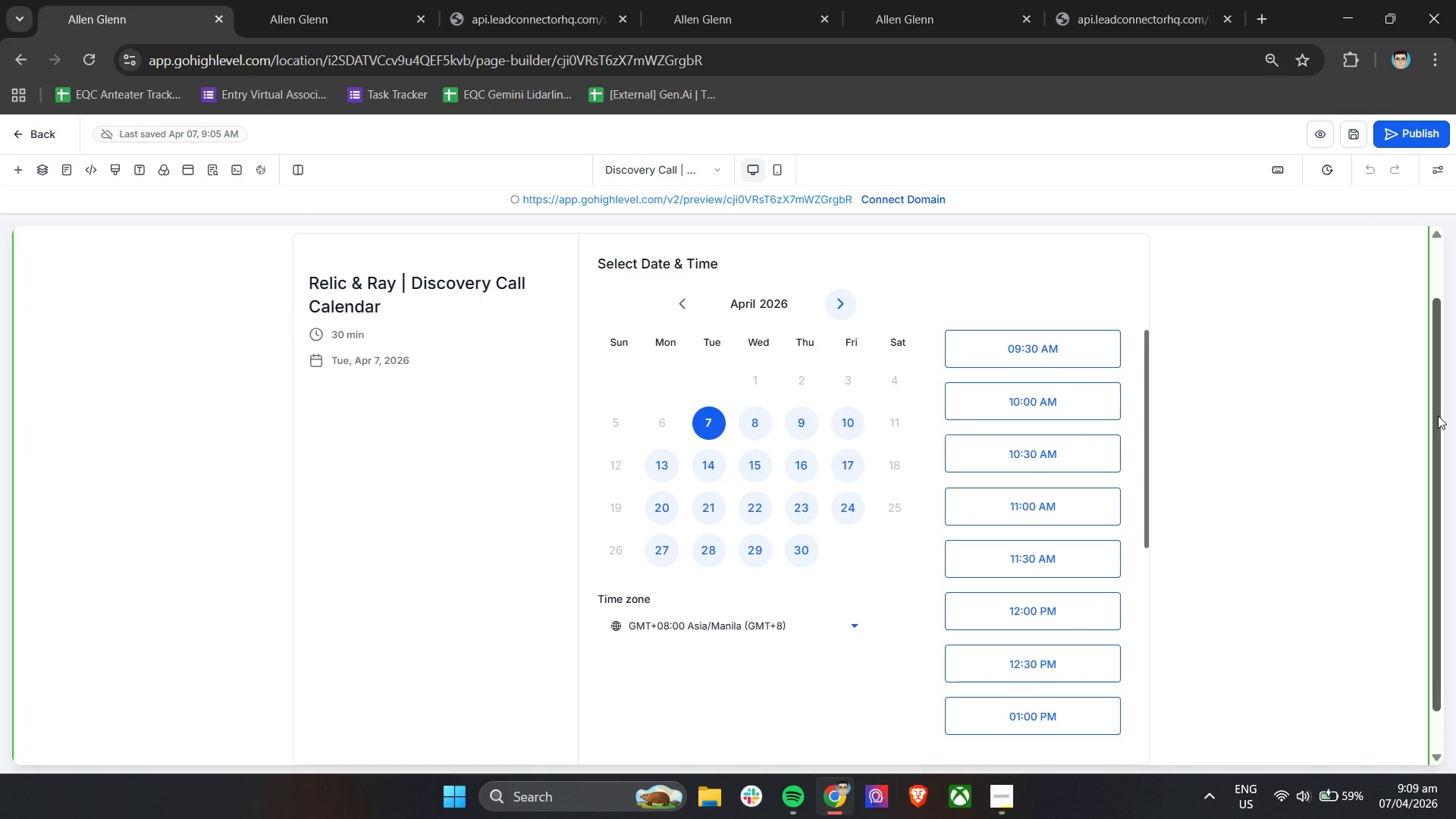 
left_click([702, 176])
 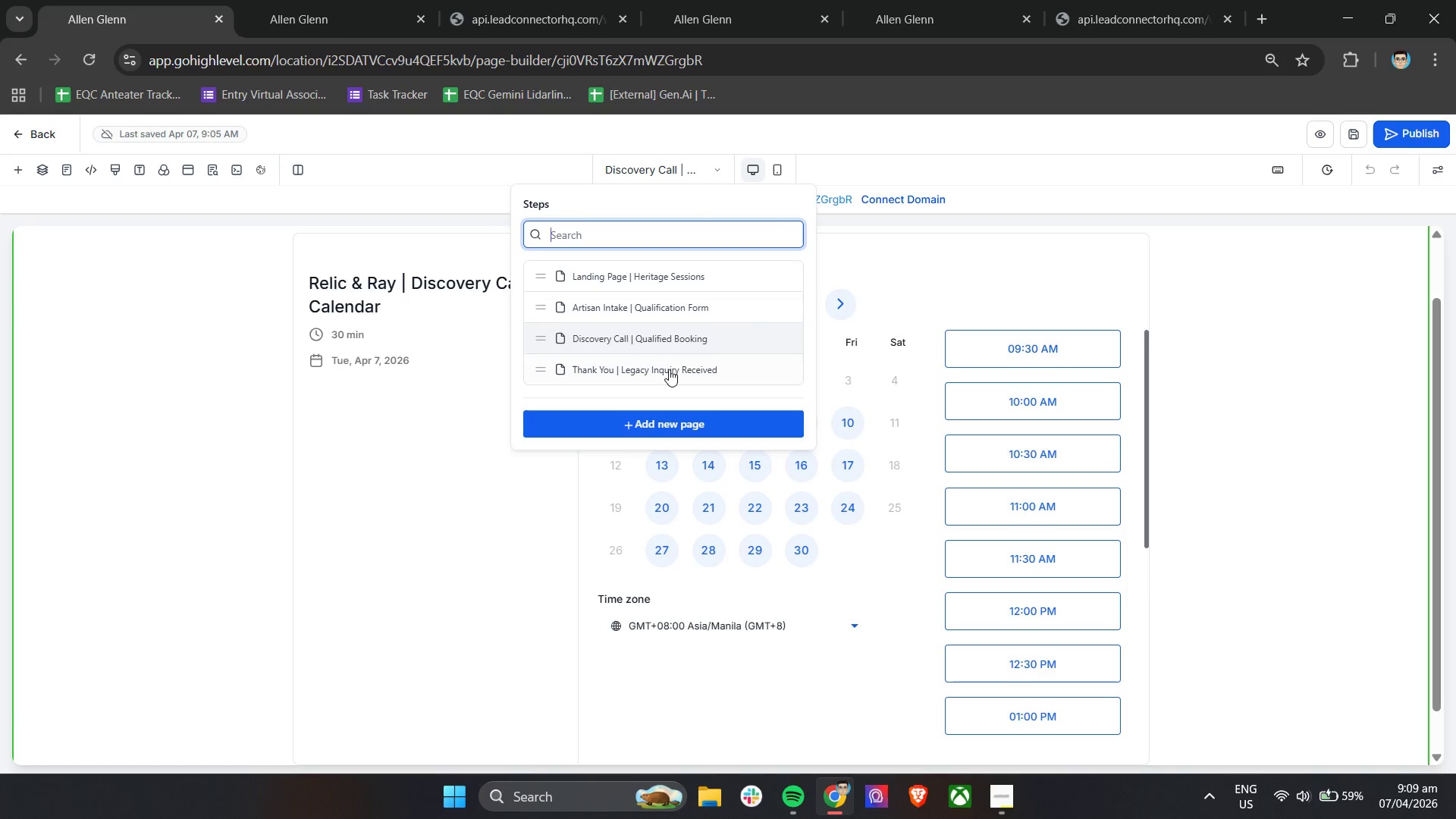 
left_click([665, 376])
 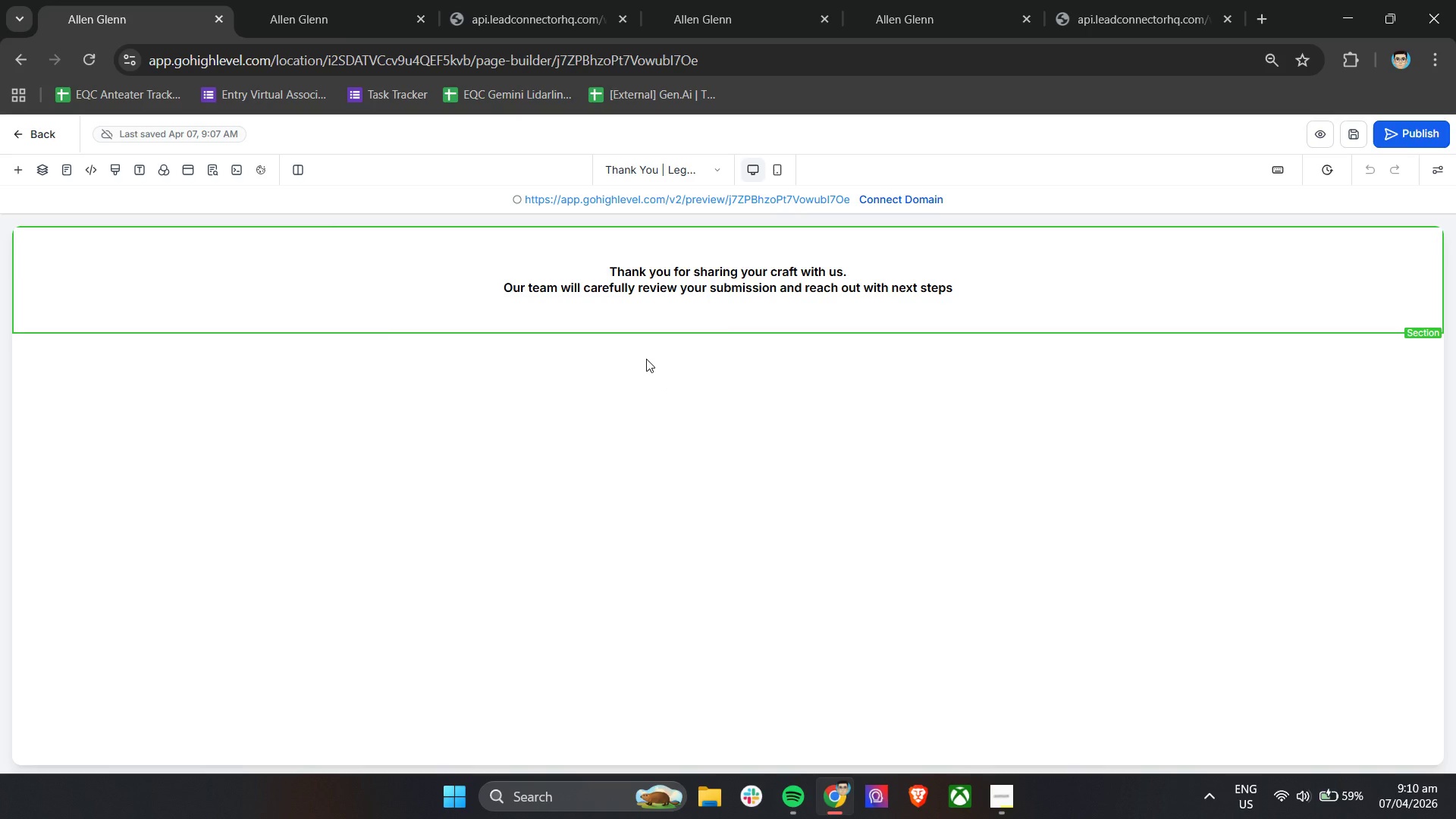 
wait(42.61)
 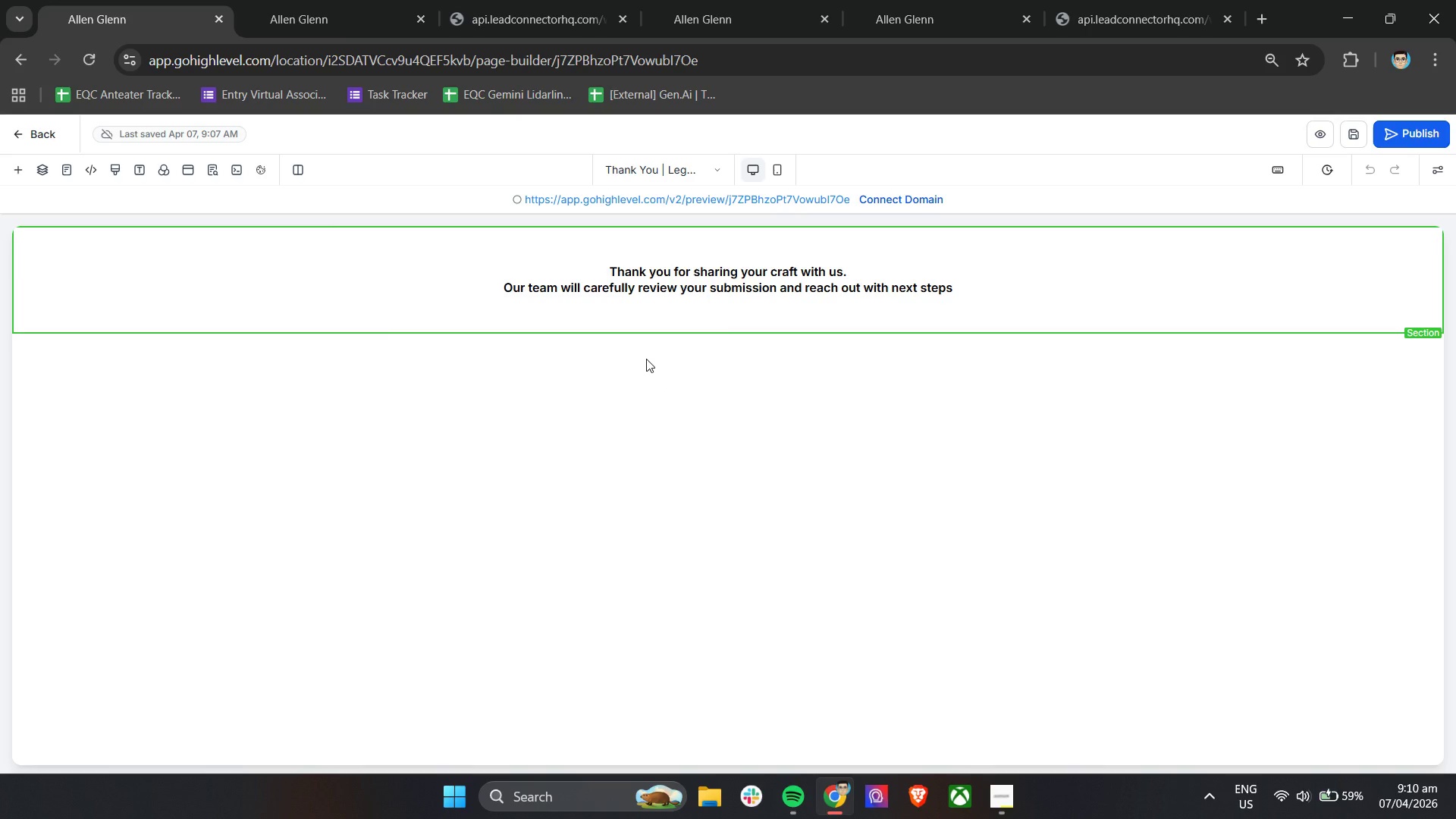 
left_click([1000, 807])